 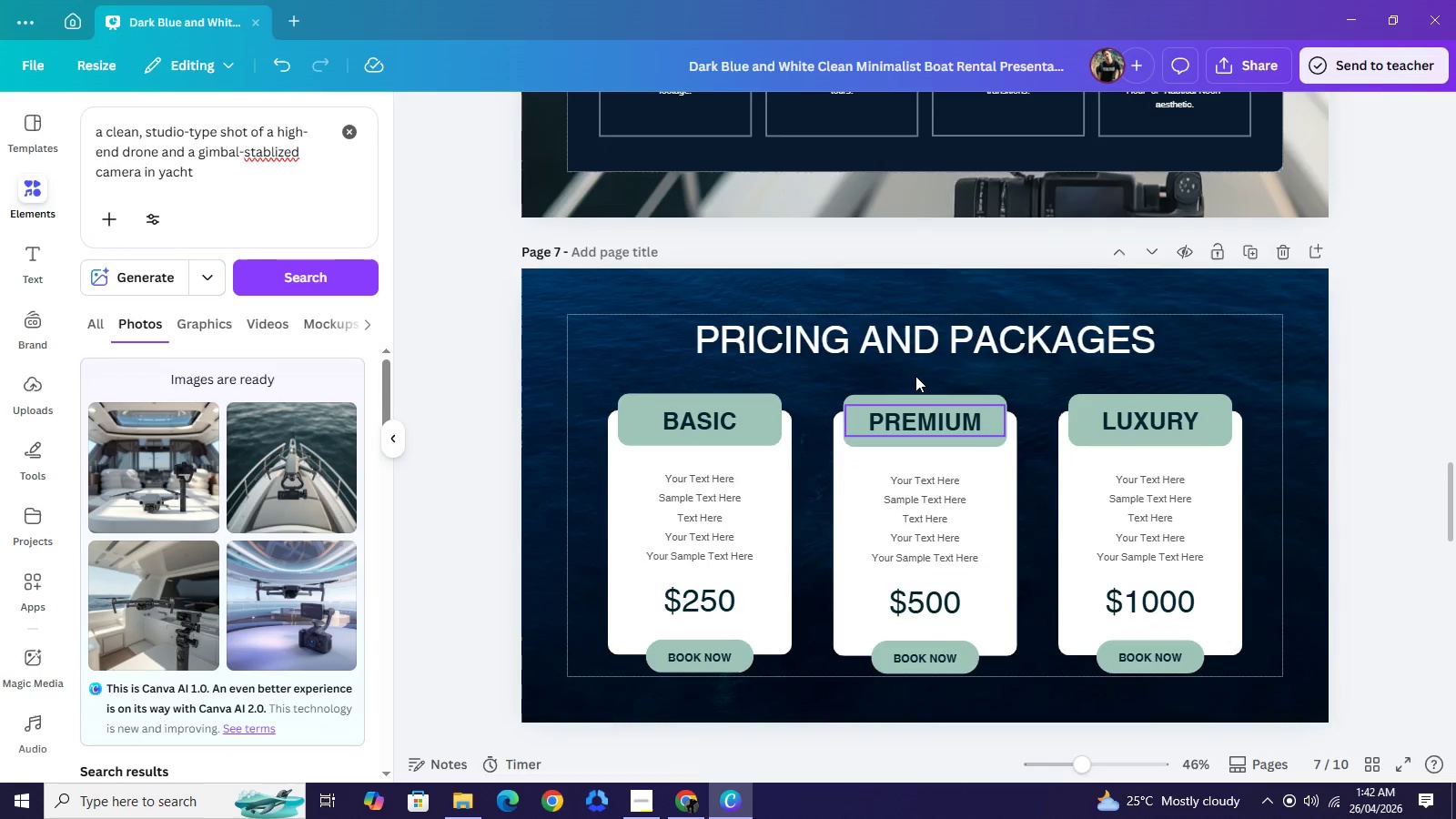 
left_click([853, 343])
 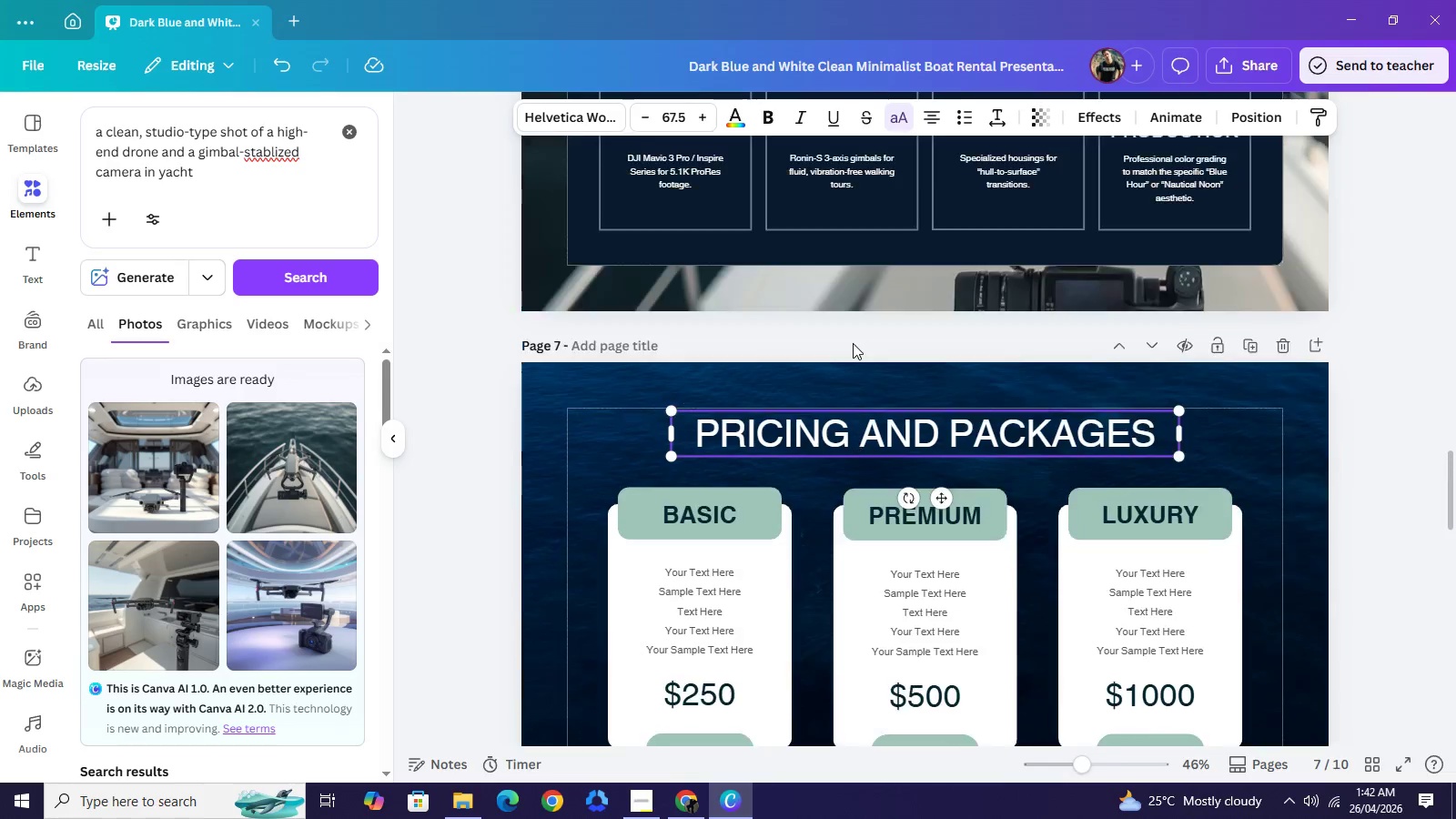 
scroll: coordinate [853, 343], scroll_direction: up, amount: 4.0
 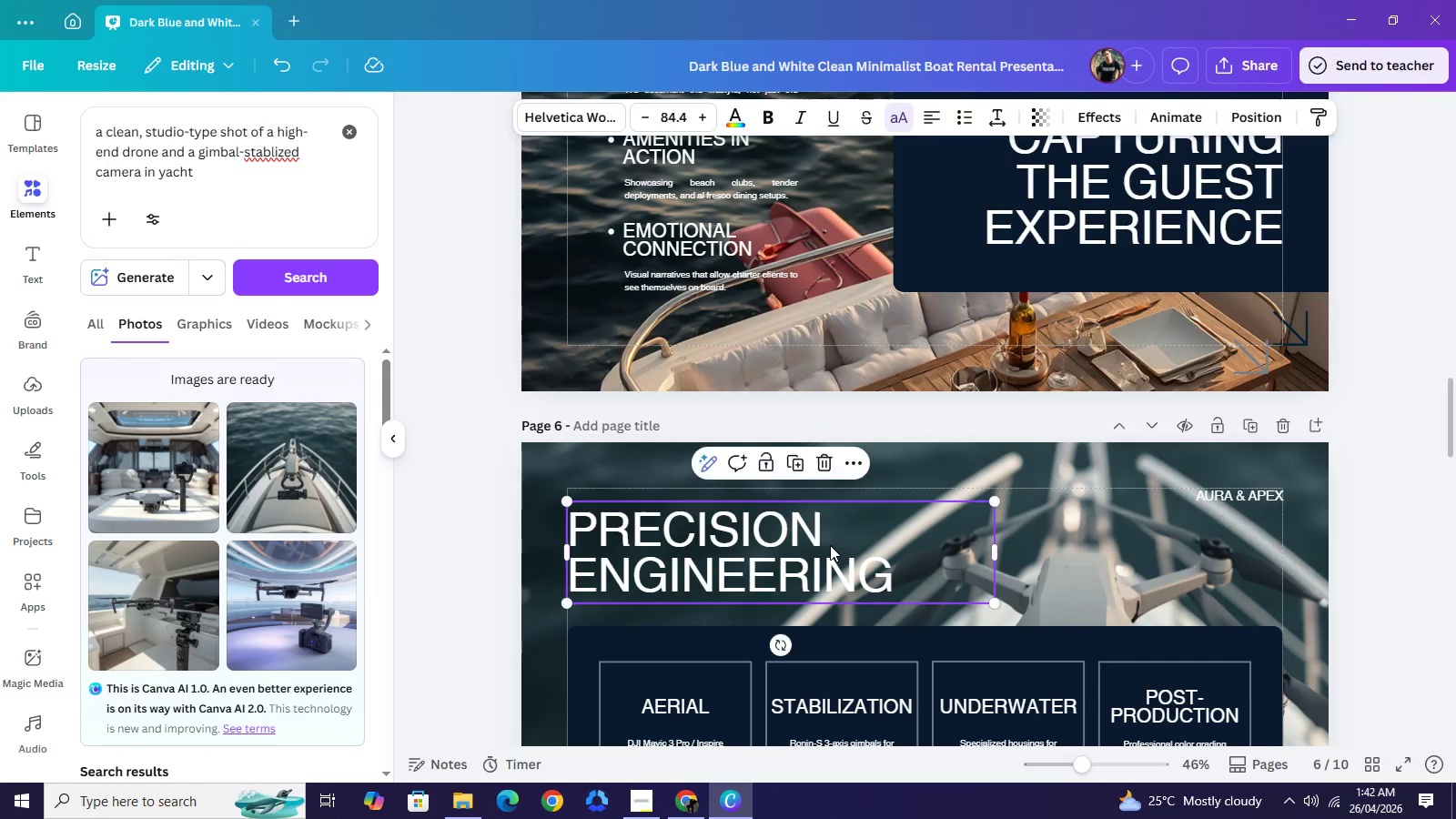 
left_click([830, 545])
 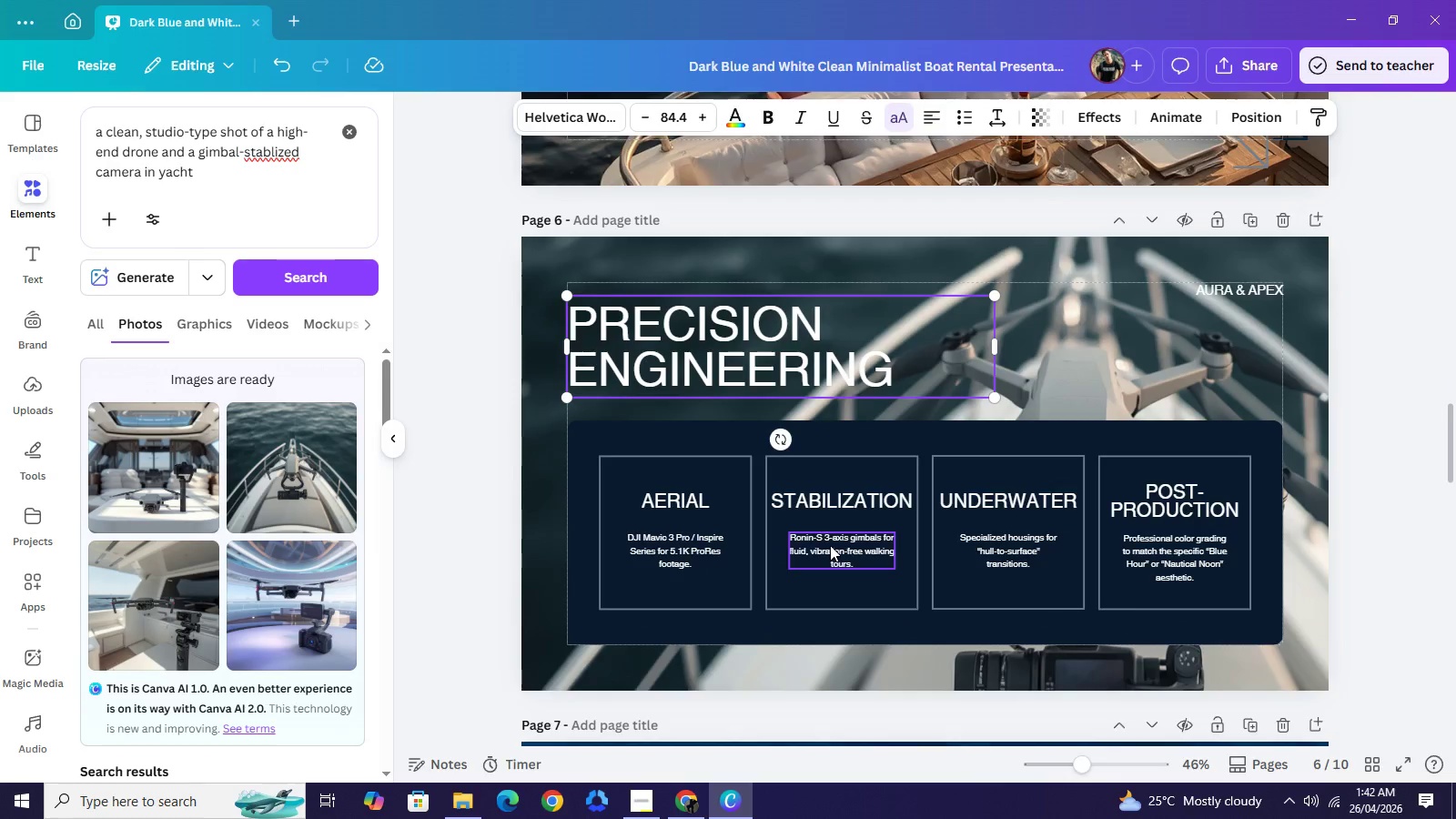 
scroll: coordinate [830, 545], scroll_direction: down, amount: 3.0
 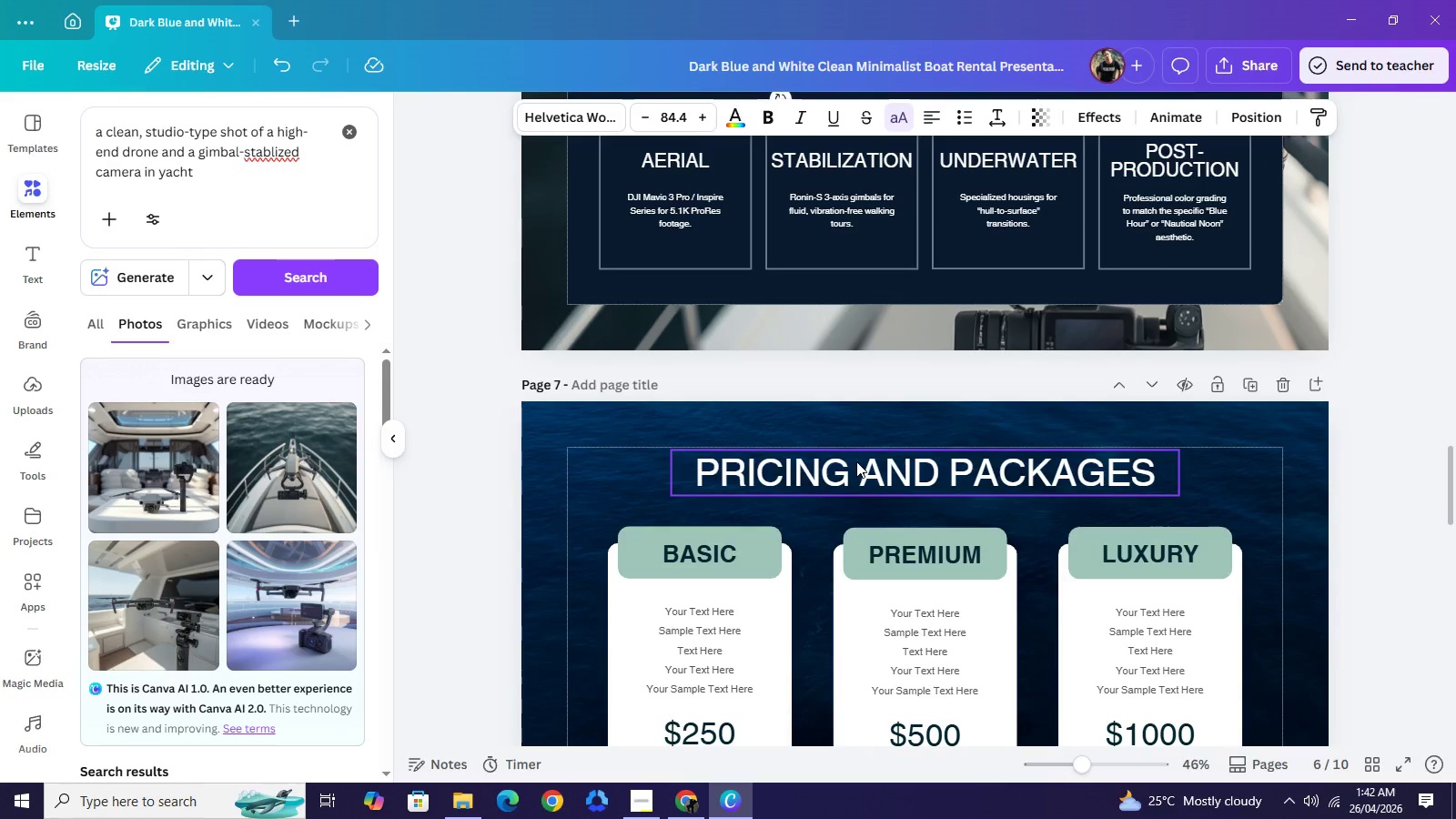 
left_click([856, 461])
 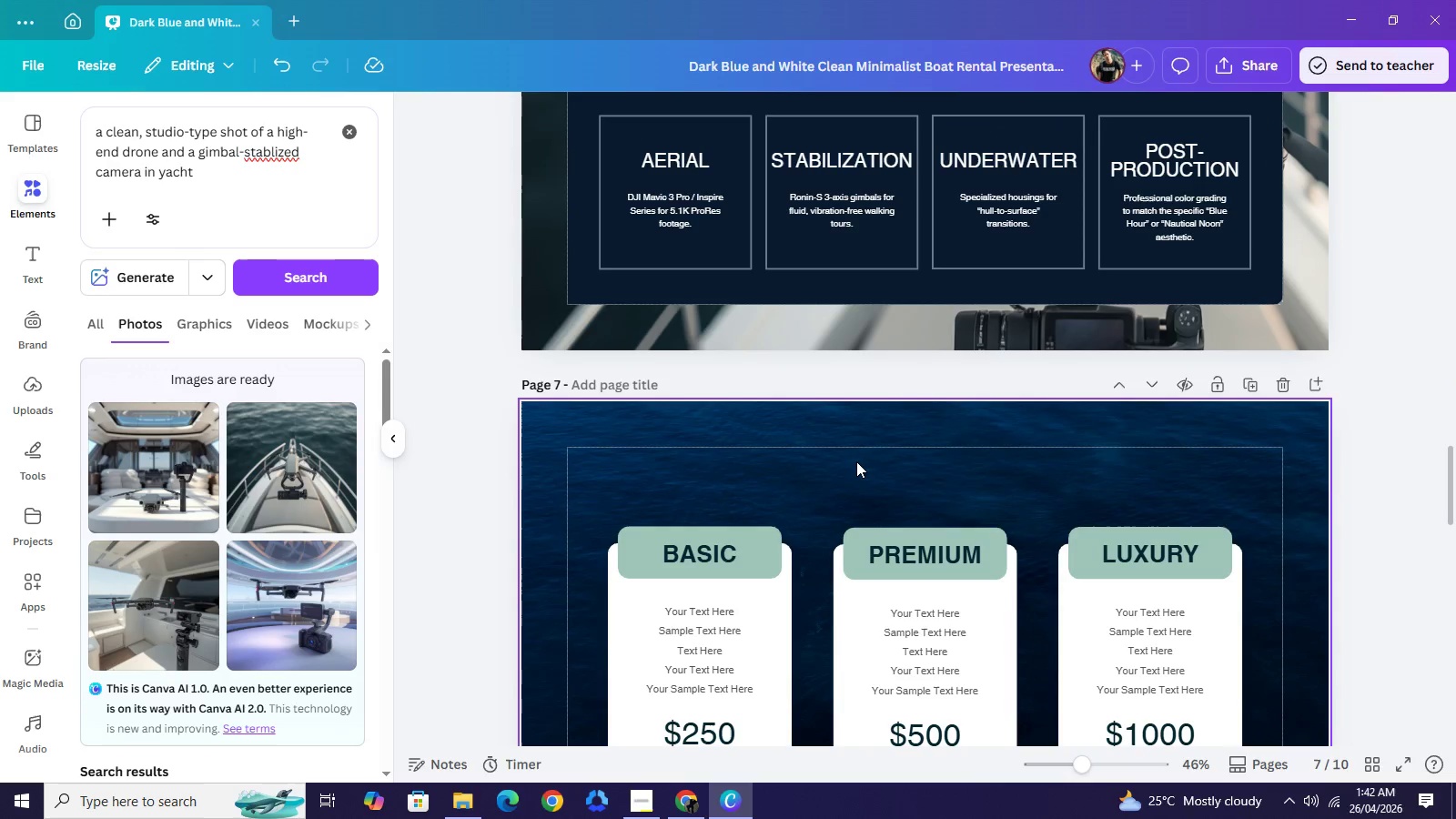 
key(Backspace)
 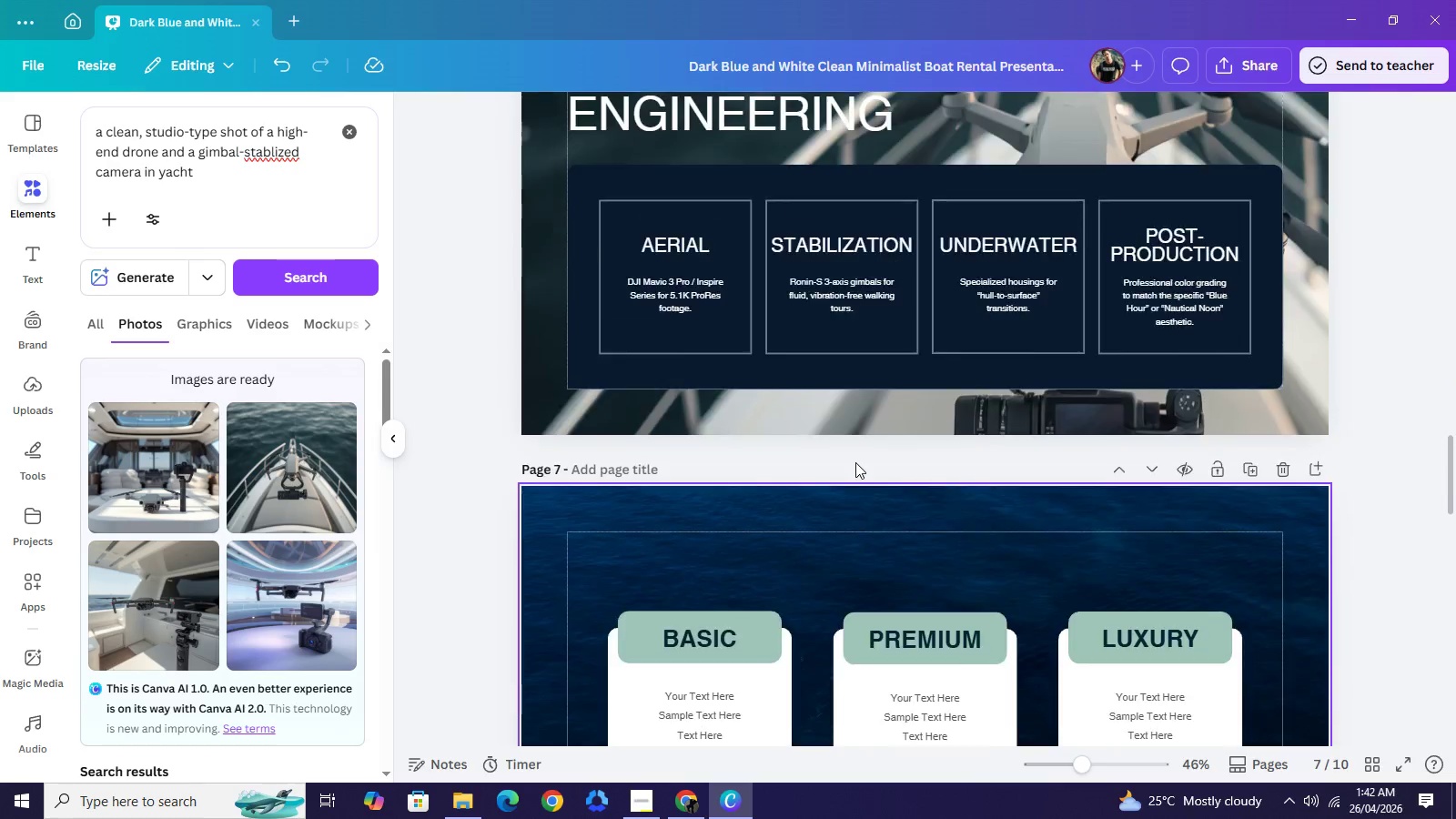 
scroll: coordinate [850, 455], scroll_direction: up, amount: 4.0
 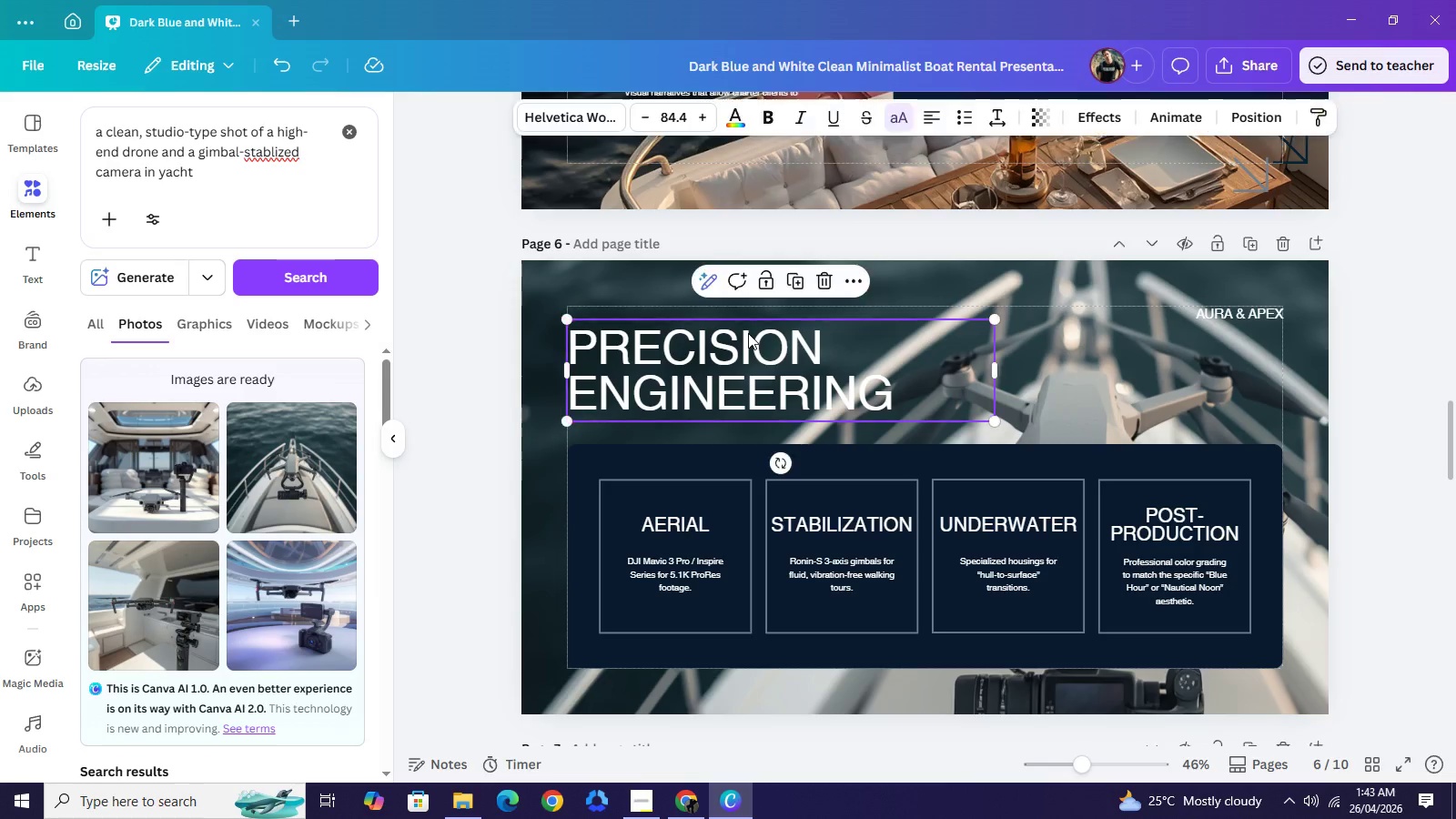 
left_click([748, 333])
 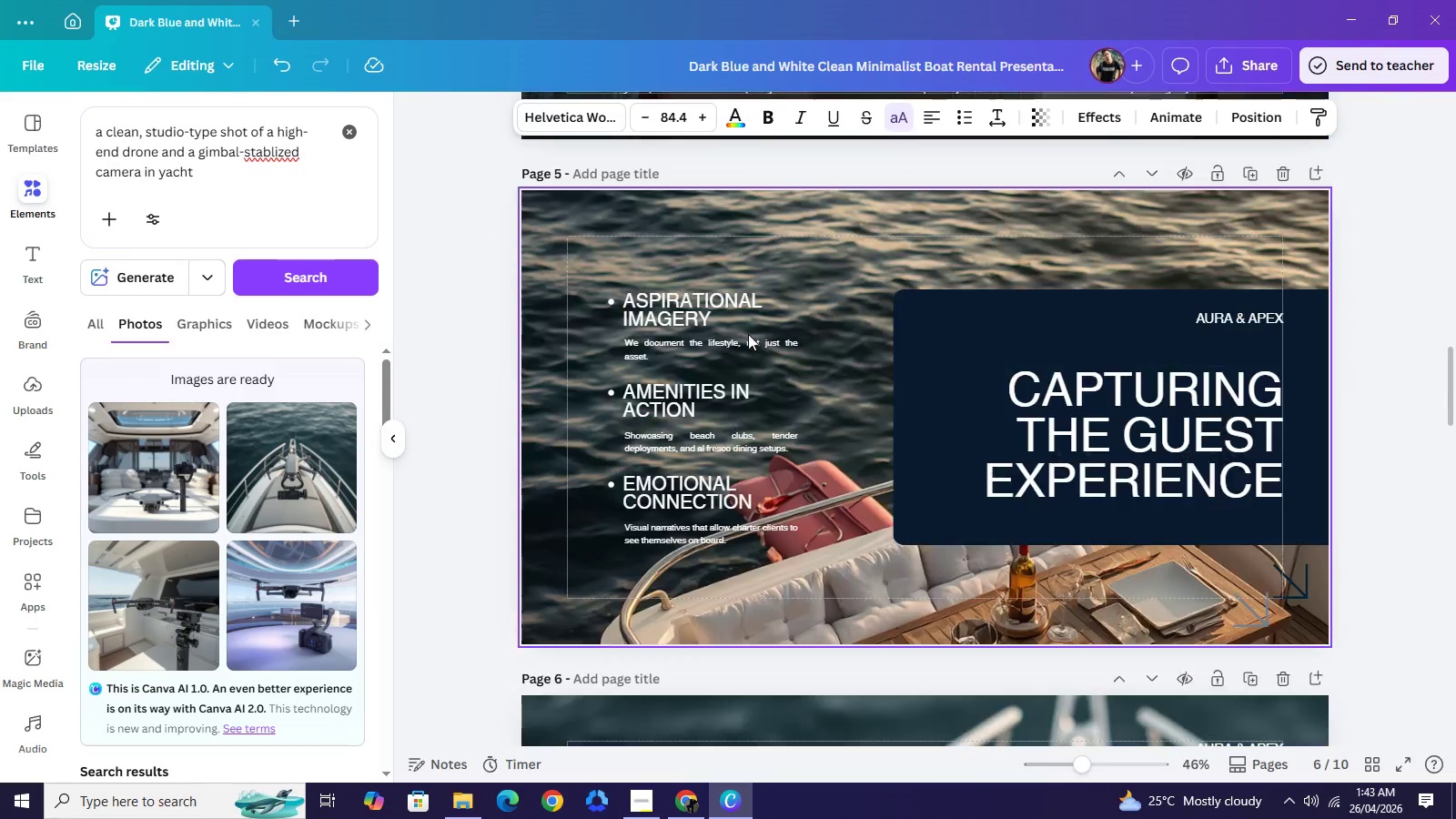 
scroll: coordinate [748, 334], scroll_direction: up, amount: 3.0
 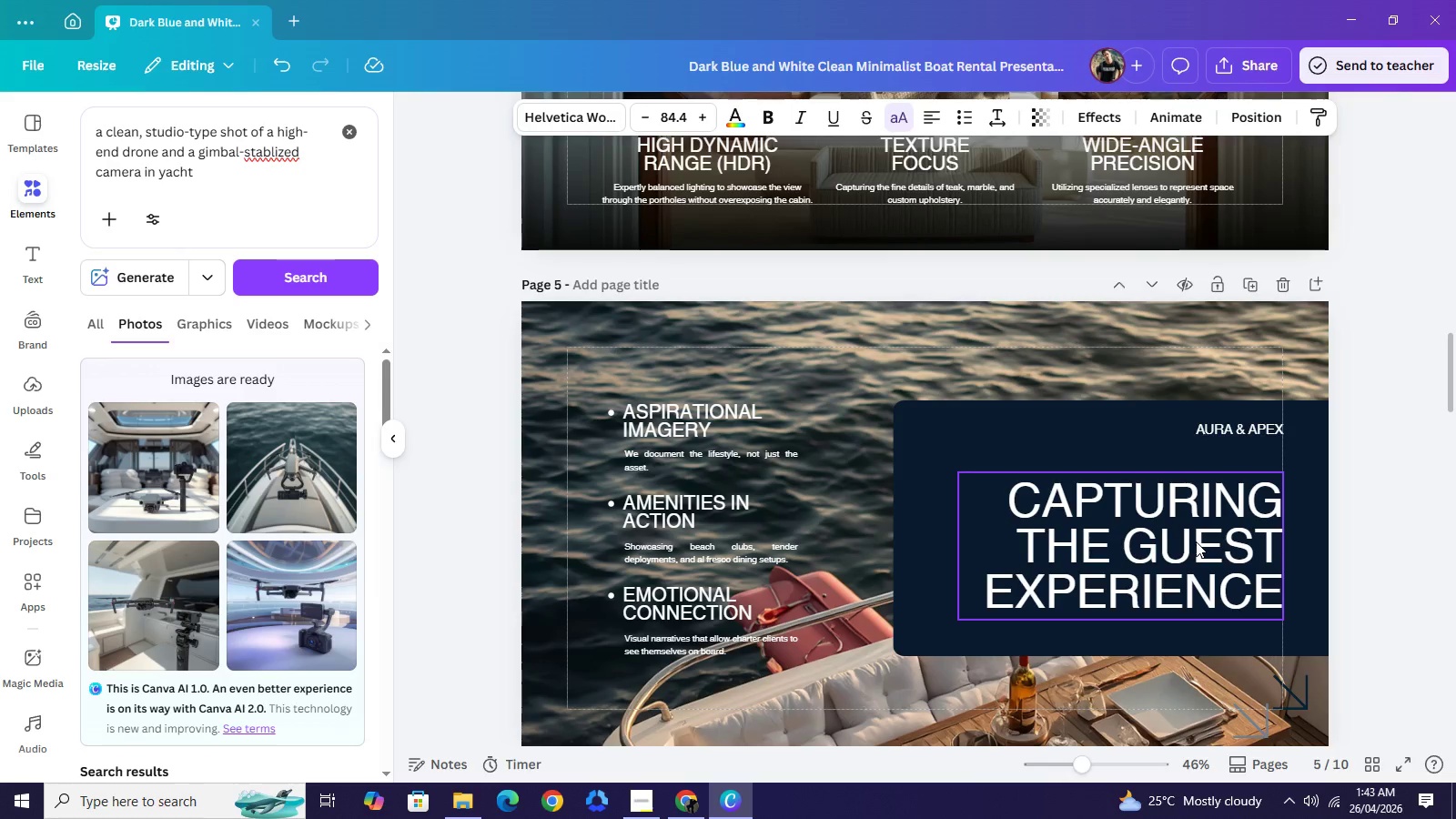 
left_click([1196, 541])
 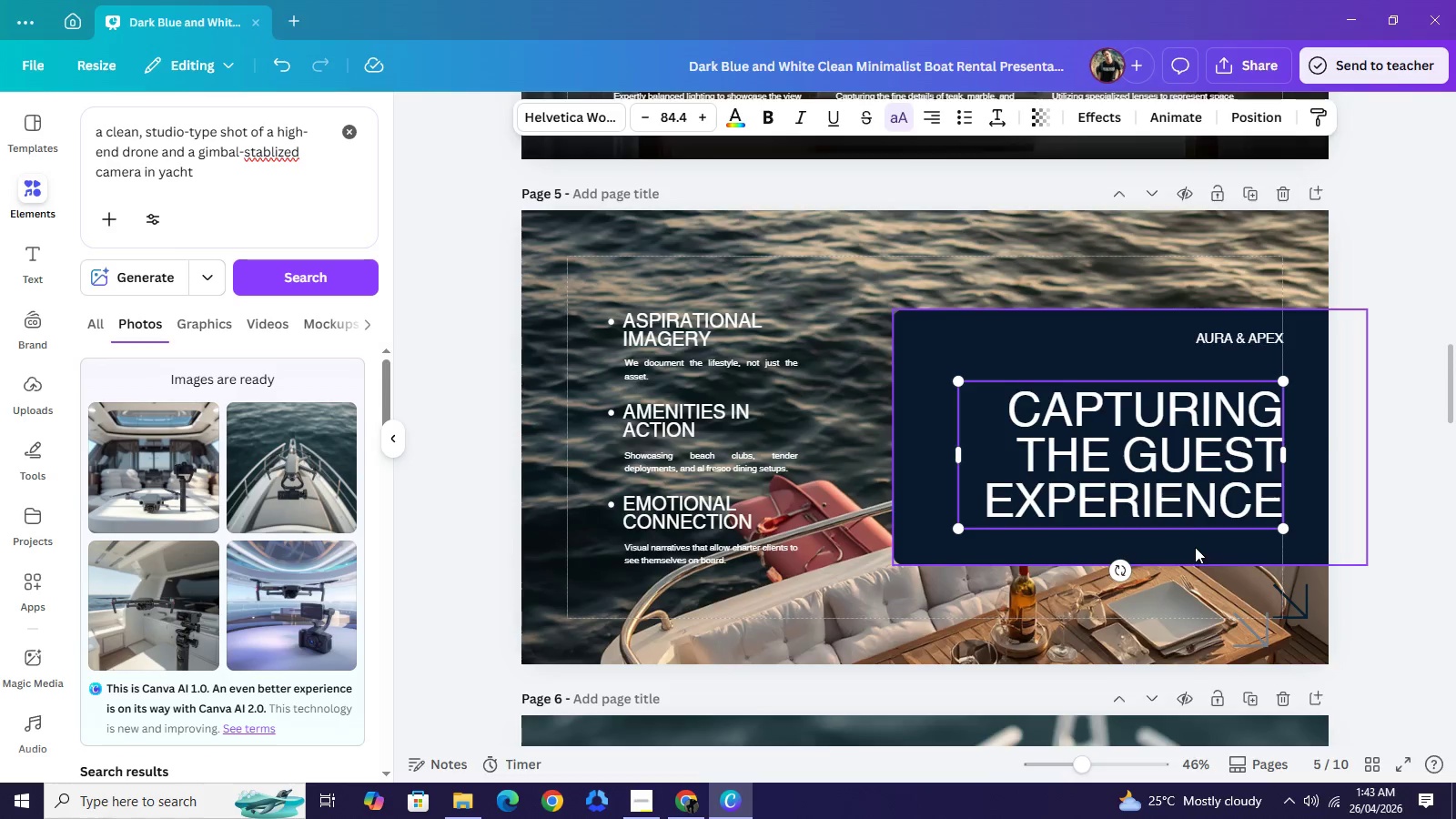 
scroll: coordinate [1115, 552], scroll_direction: down, amount: 5.0
 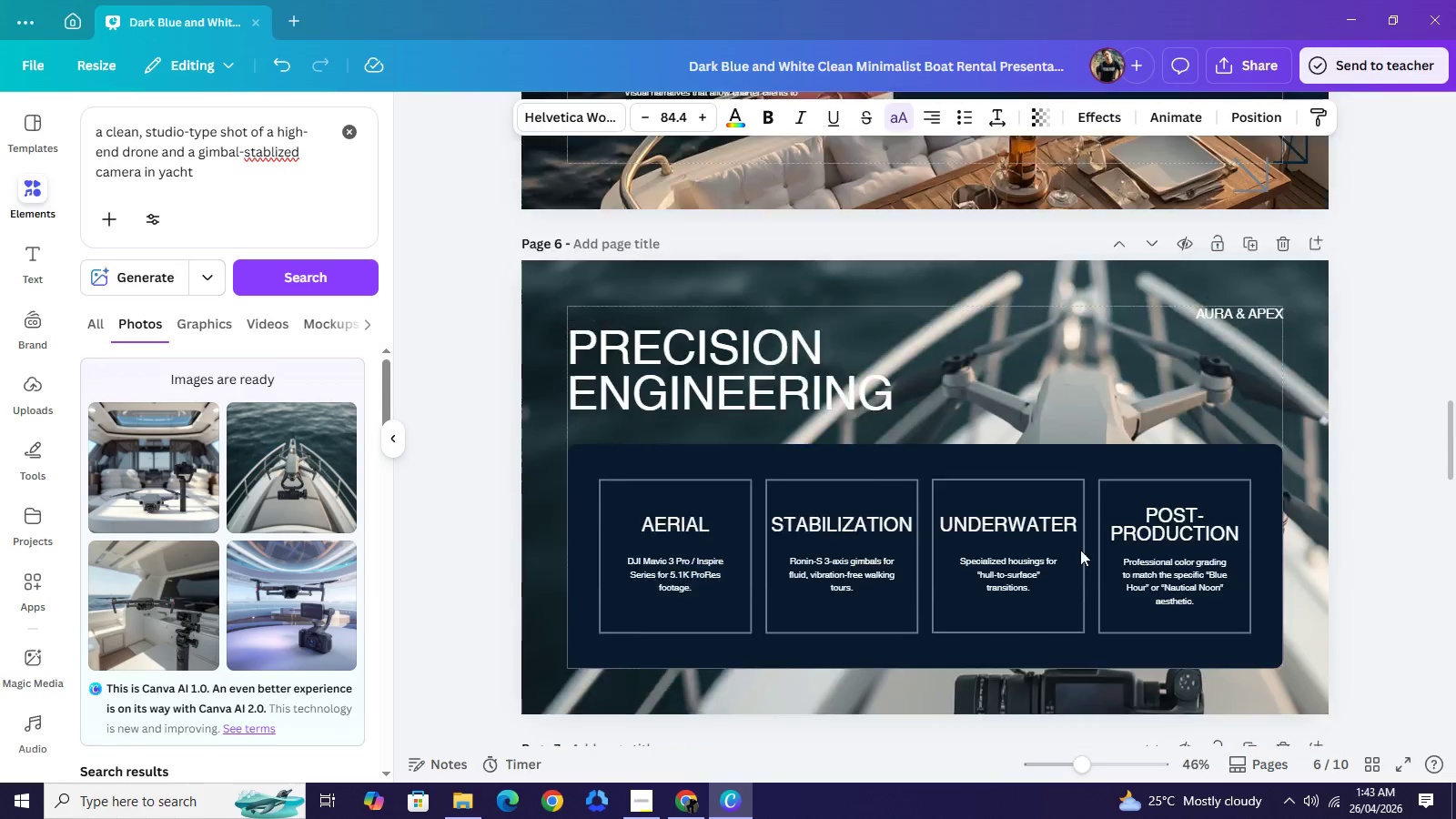 
scroll: coordinate [1095, 550], scroll_direction: up, amount: 4.0
 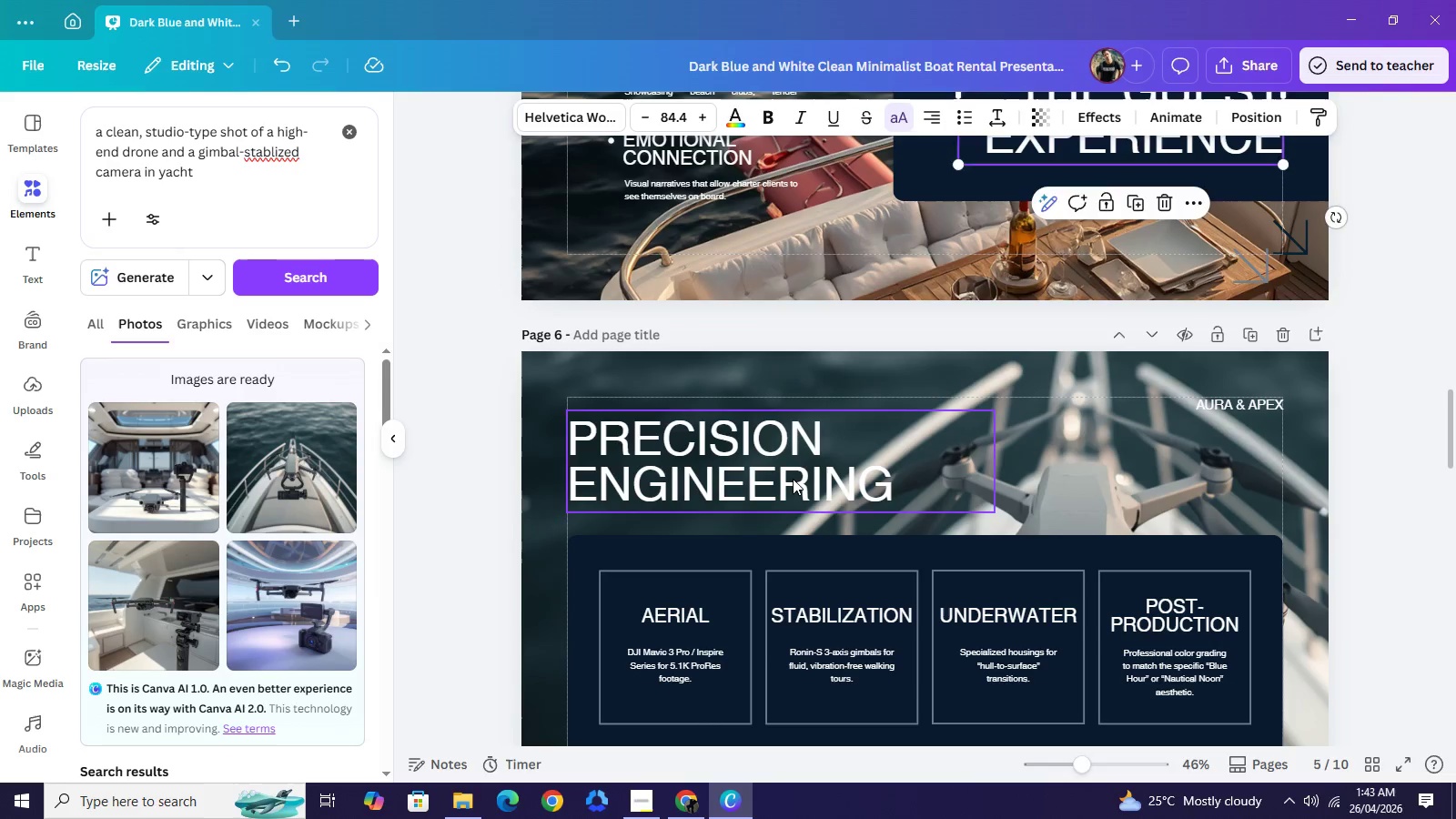 
left_click([793, 479])
 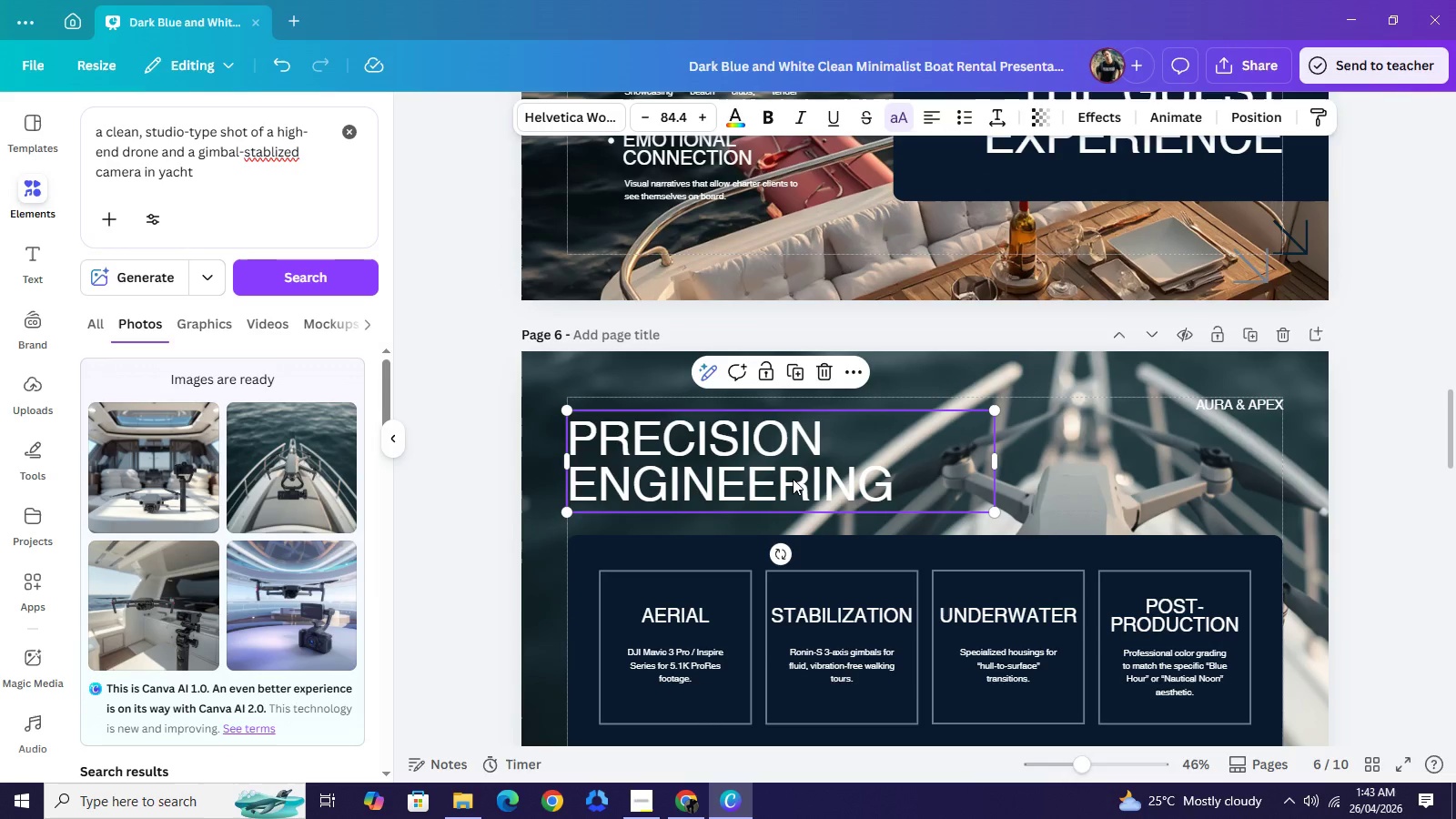 
key(Control+C)
 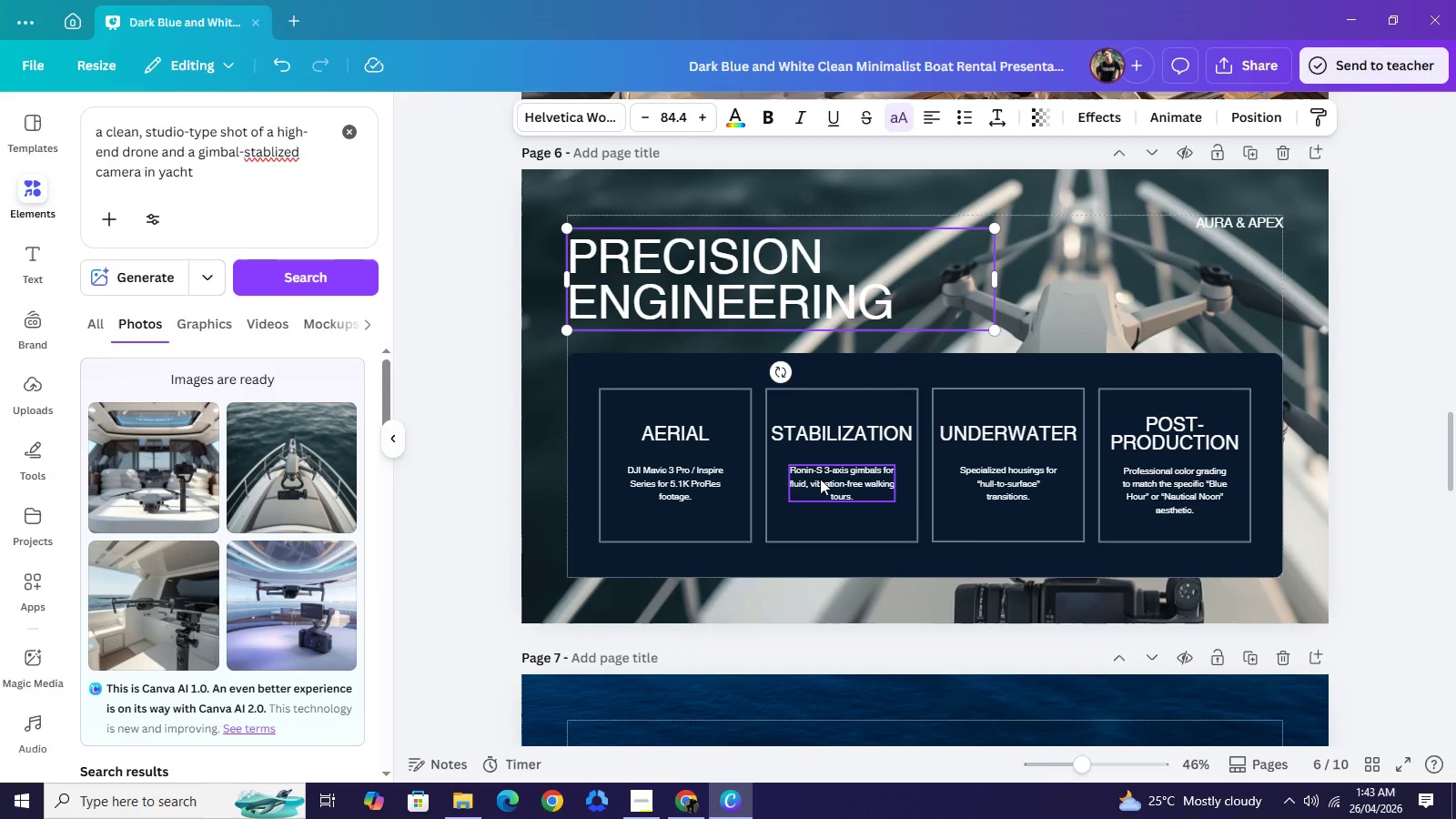 
scroll: coordinate [820, 479], scroll_direction: down, amount: 4.0
 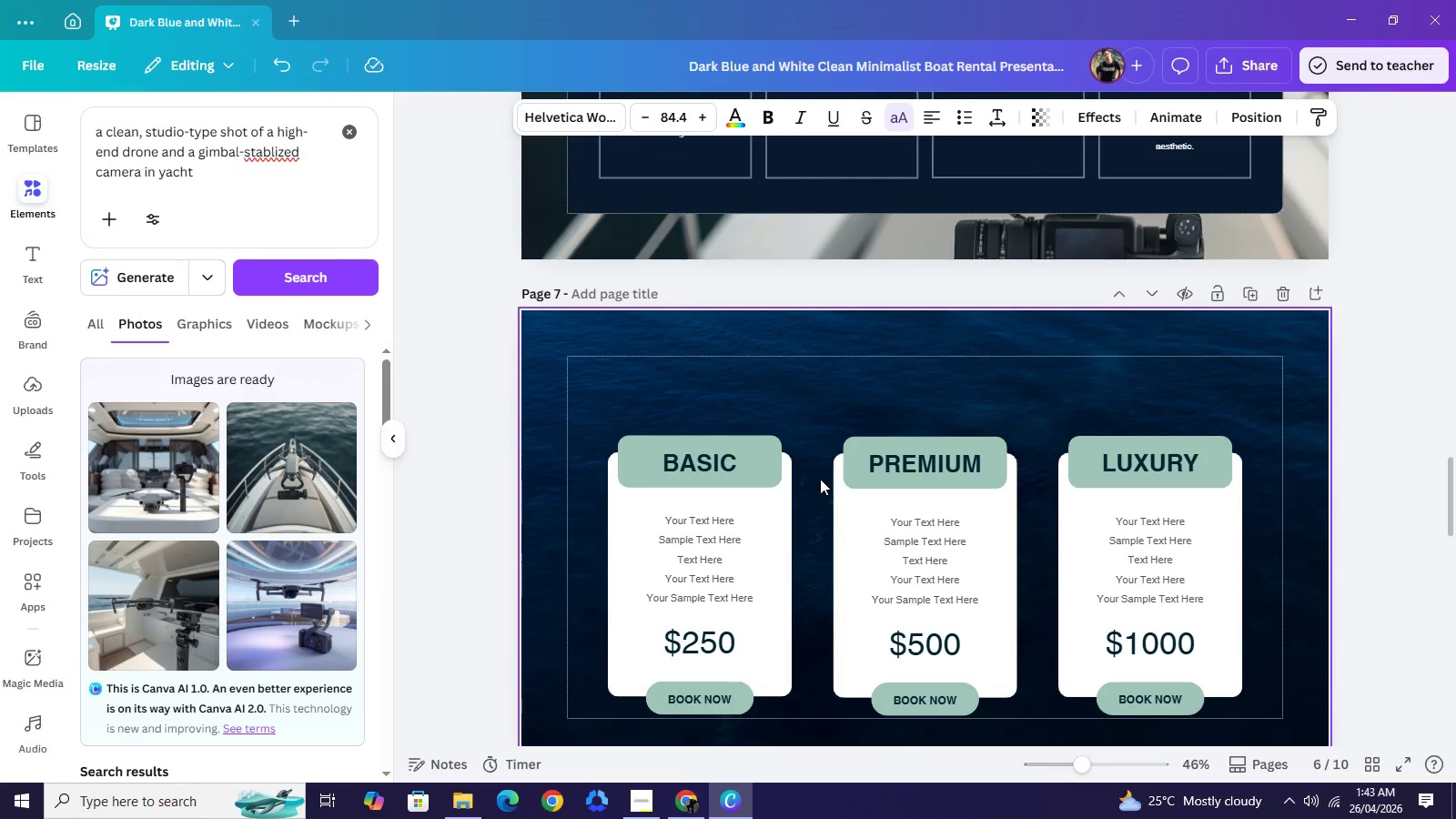 
key(Control+V)
 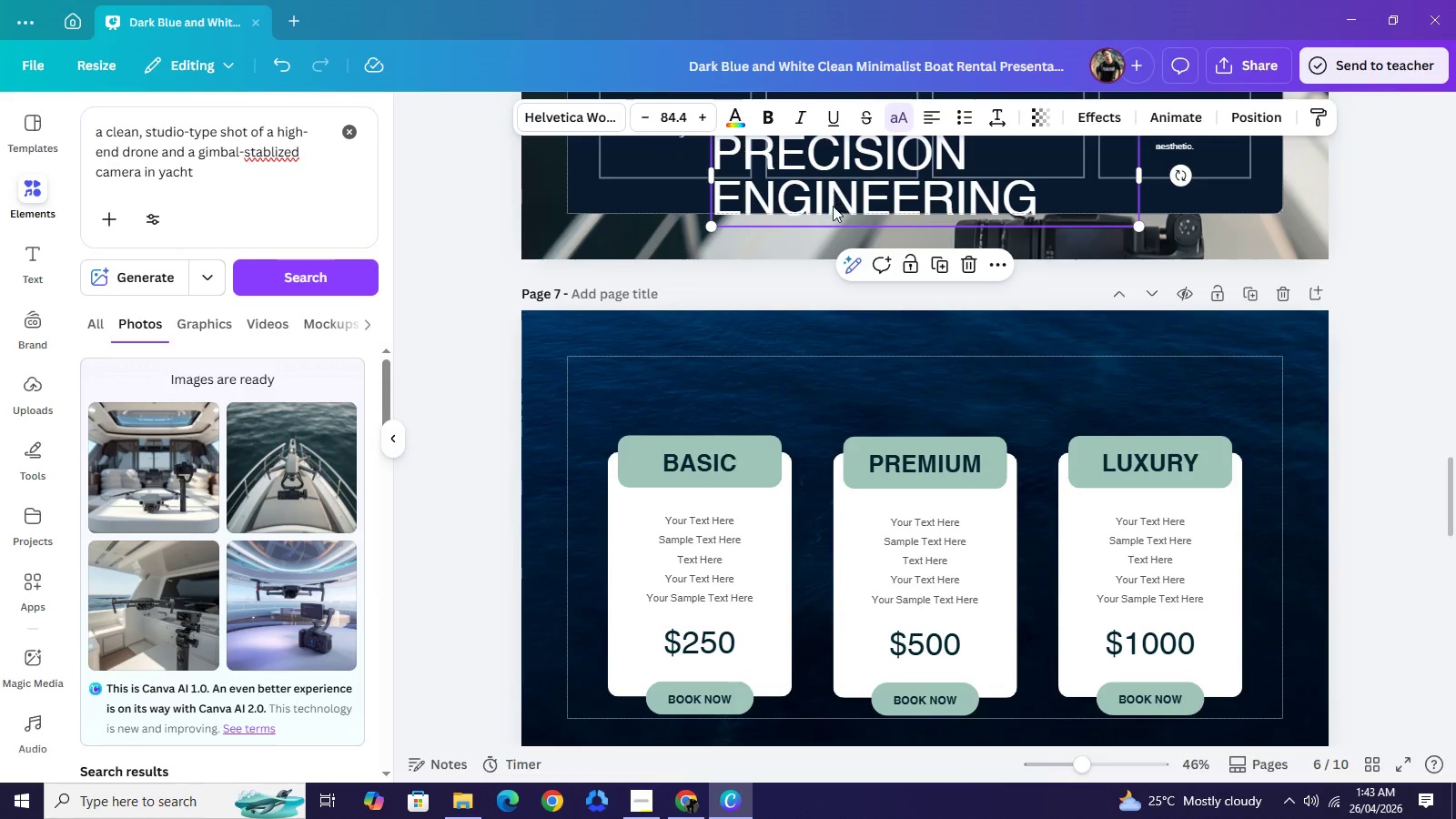 
left_click_drag(start_coordinate=[831, 188], to_coordinate=[800, 424])
 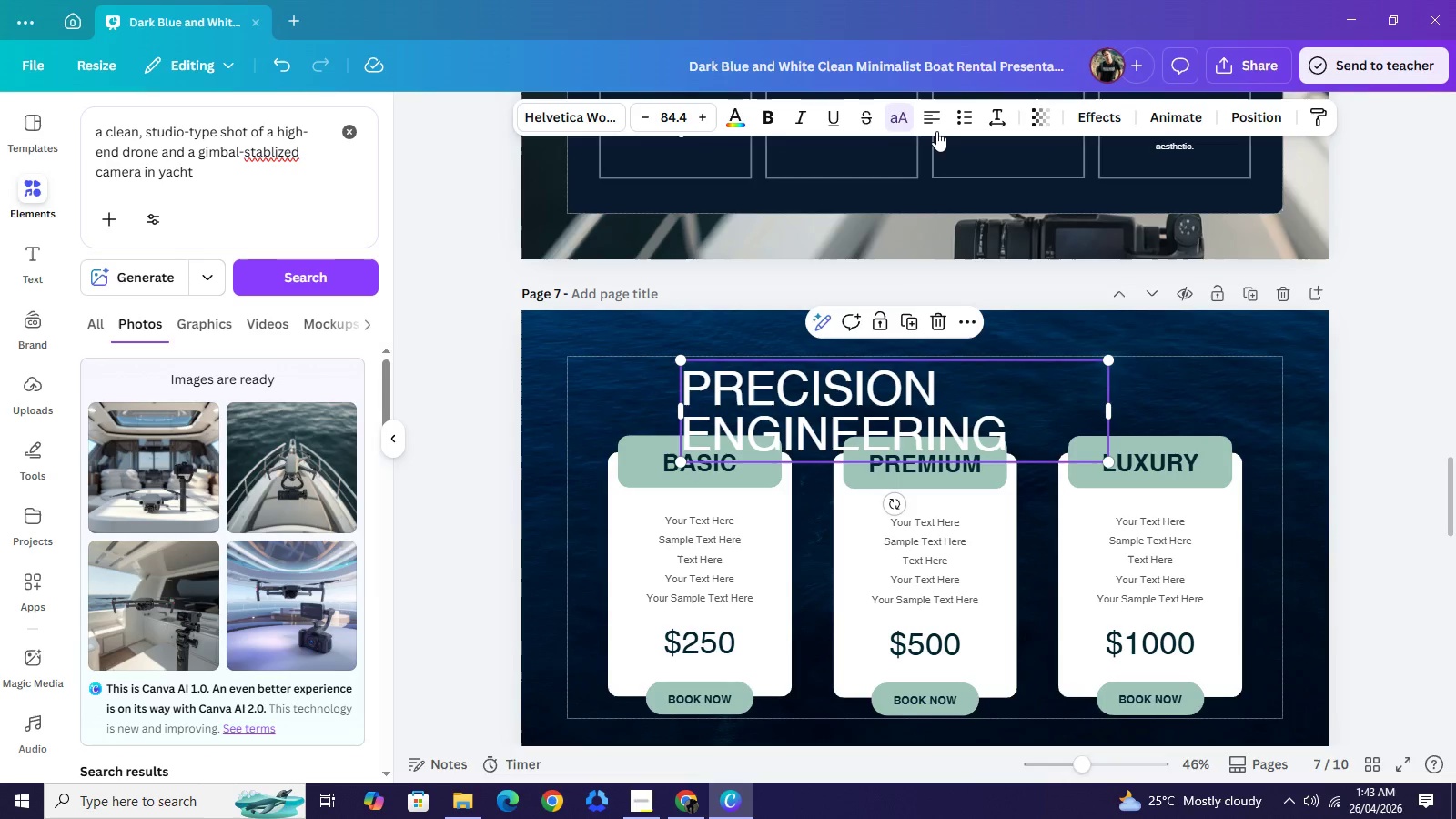 
left_click([936, 131])
 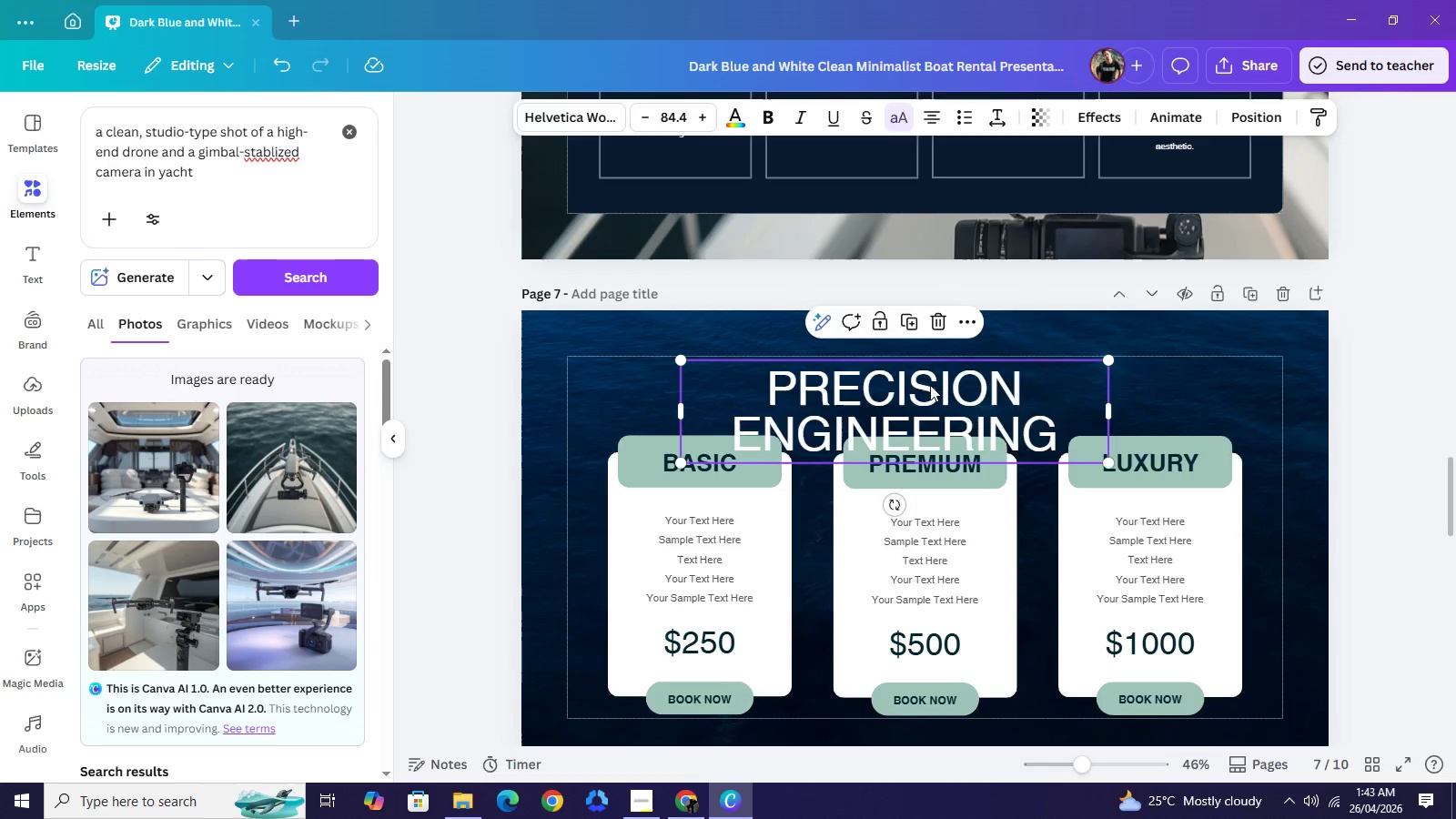 
left_click_drag(start_coordinate=[930, 385], to_coordinate=[960, 381])
 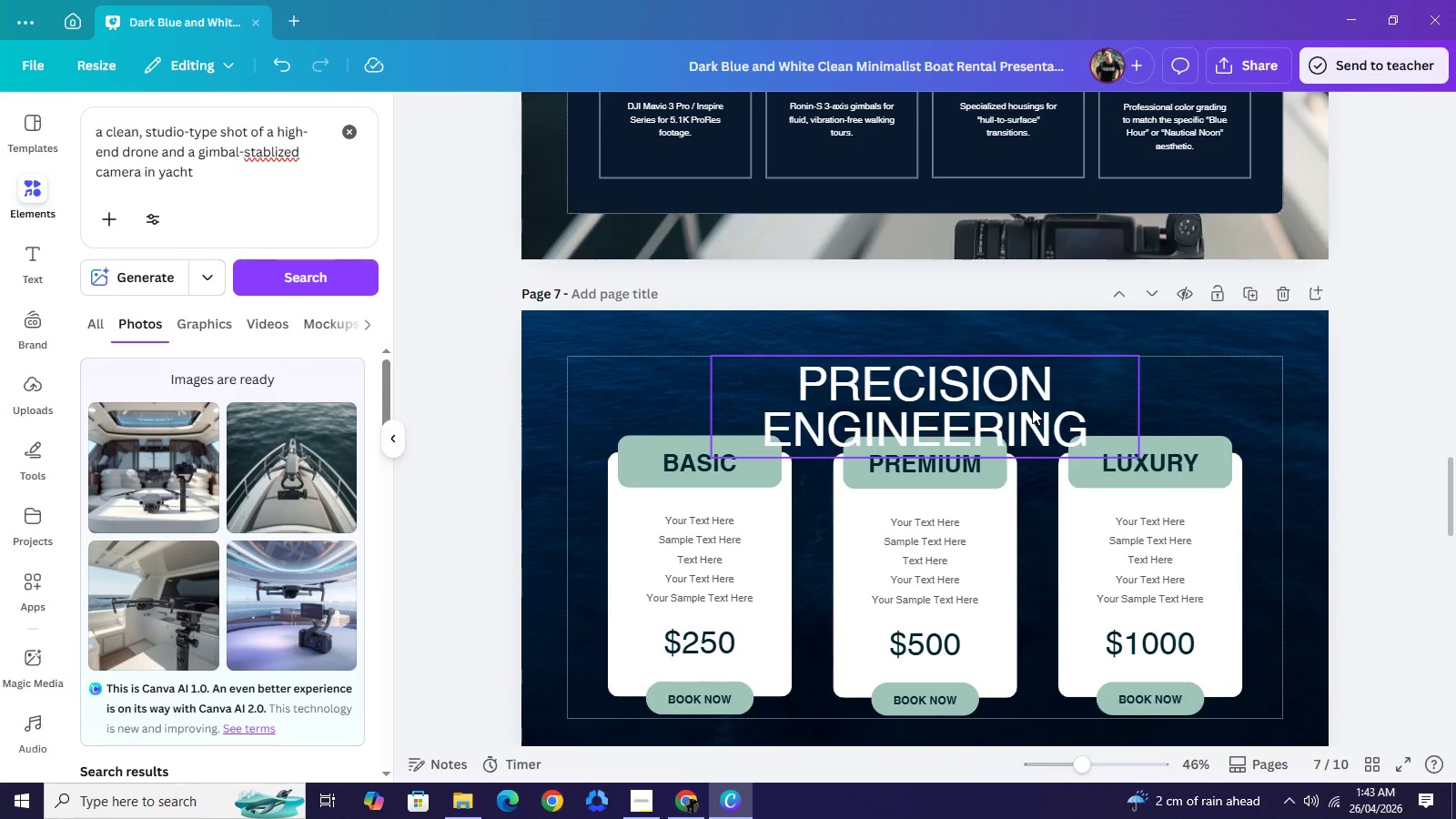 
wait(16.95)
 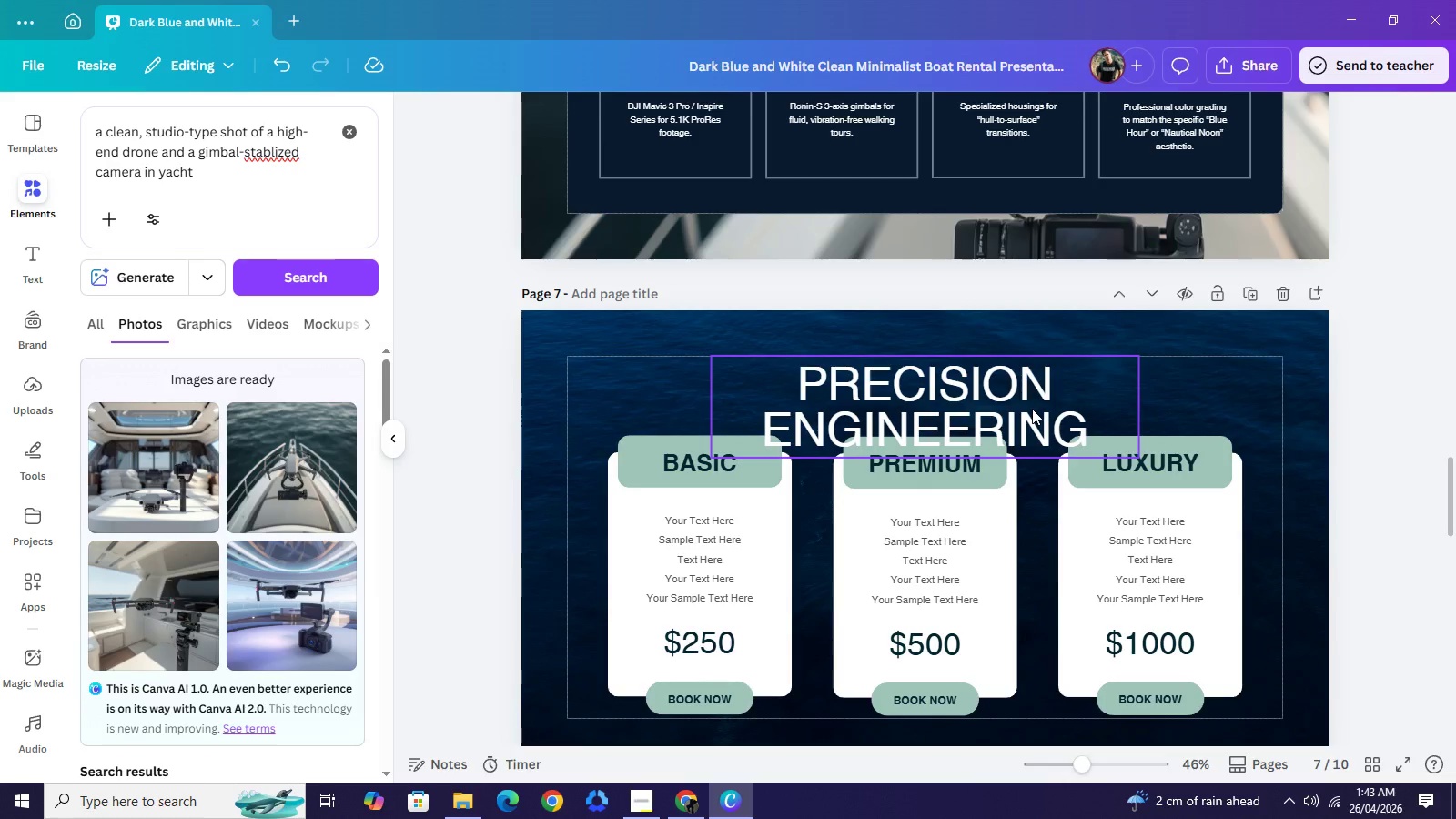 
double_click([1032, 408])
 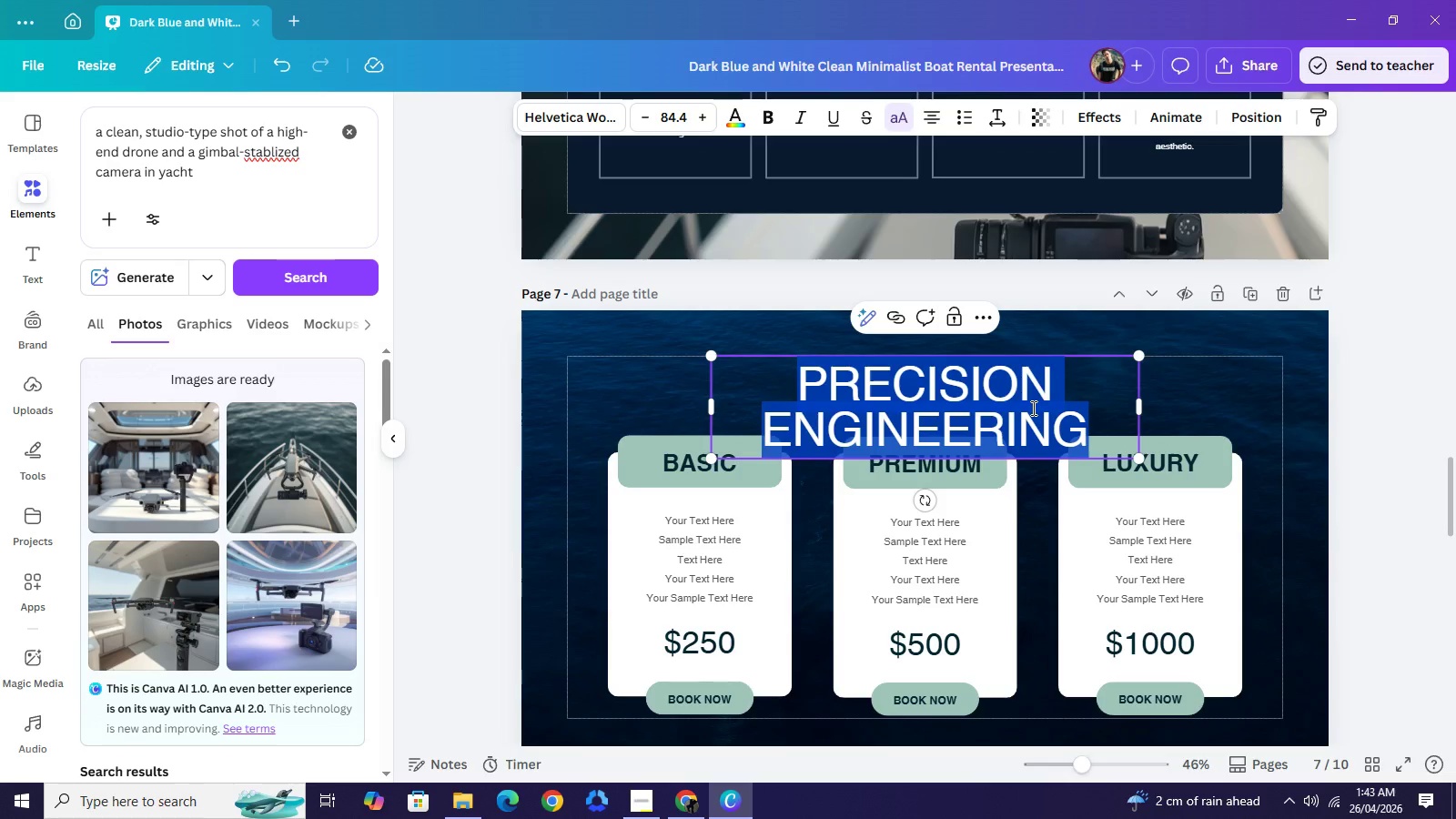 
type(FROM HORIZON TO HANDOVER)
 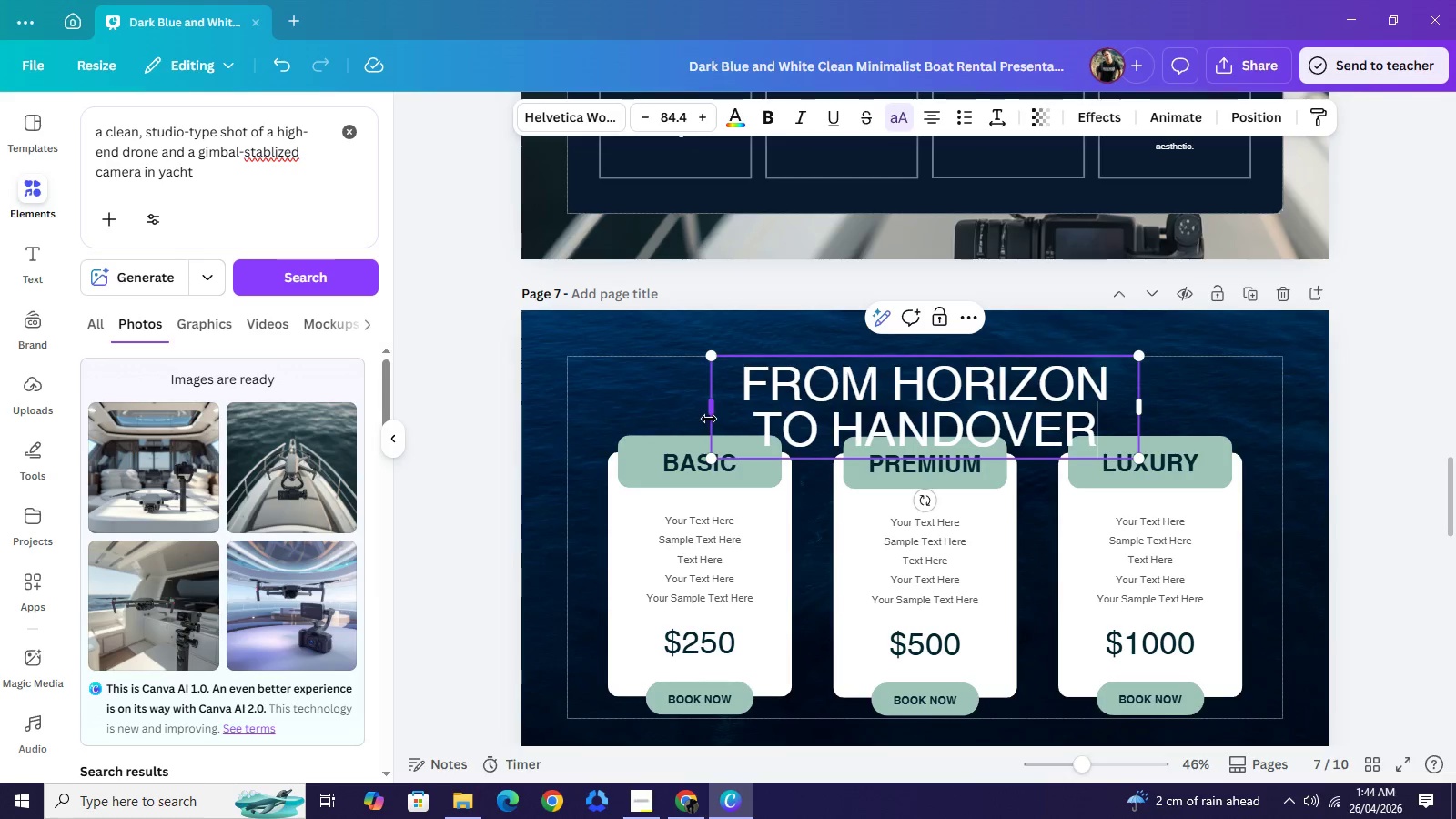 
left_click_drag(start_coordinate=[710, 418], to_coordinate=[558, 409])
 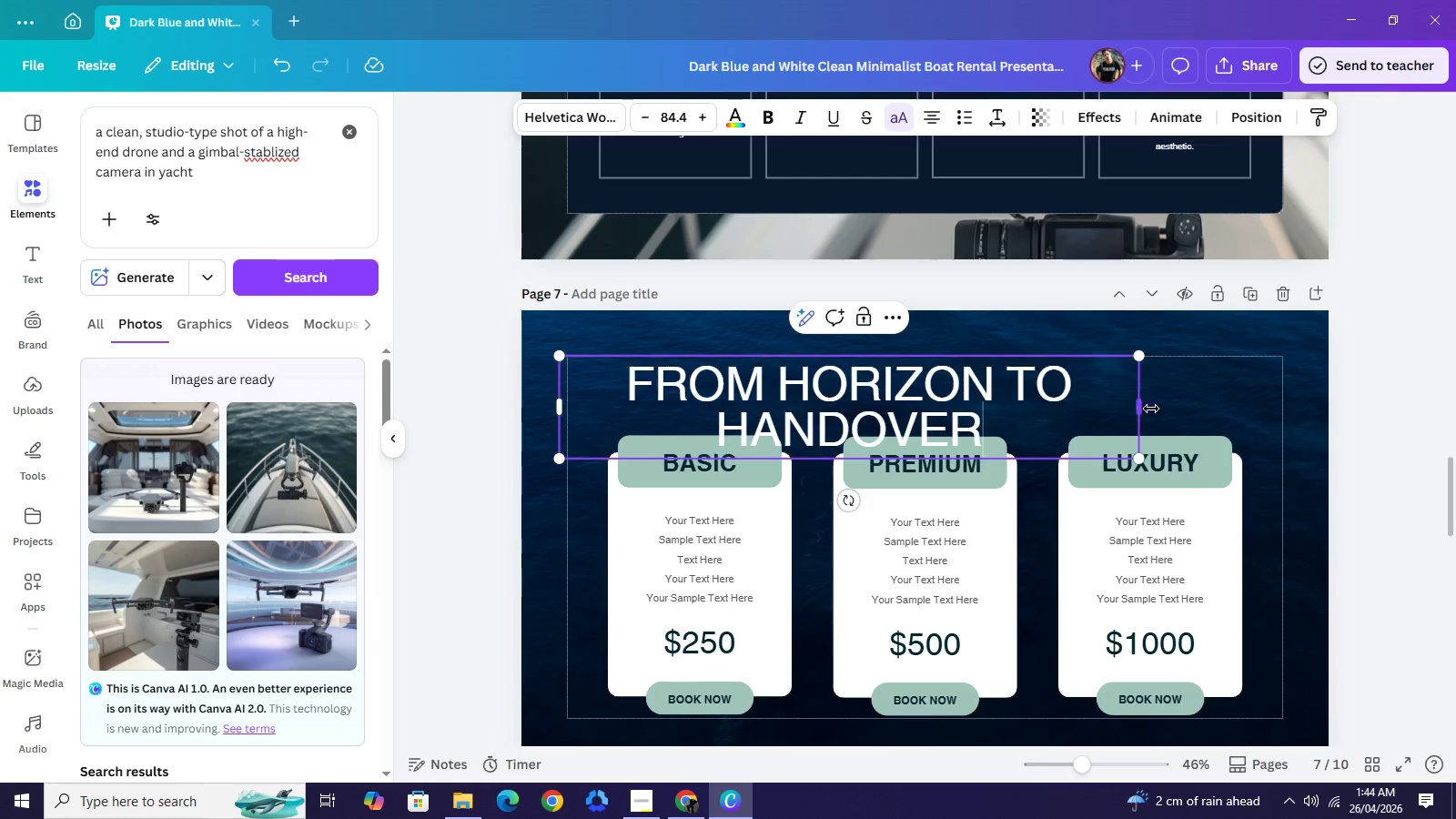 
left_click_drag(start_coordinate=[1141, 409], to_coordinate=[1292, 399])
 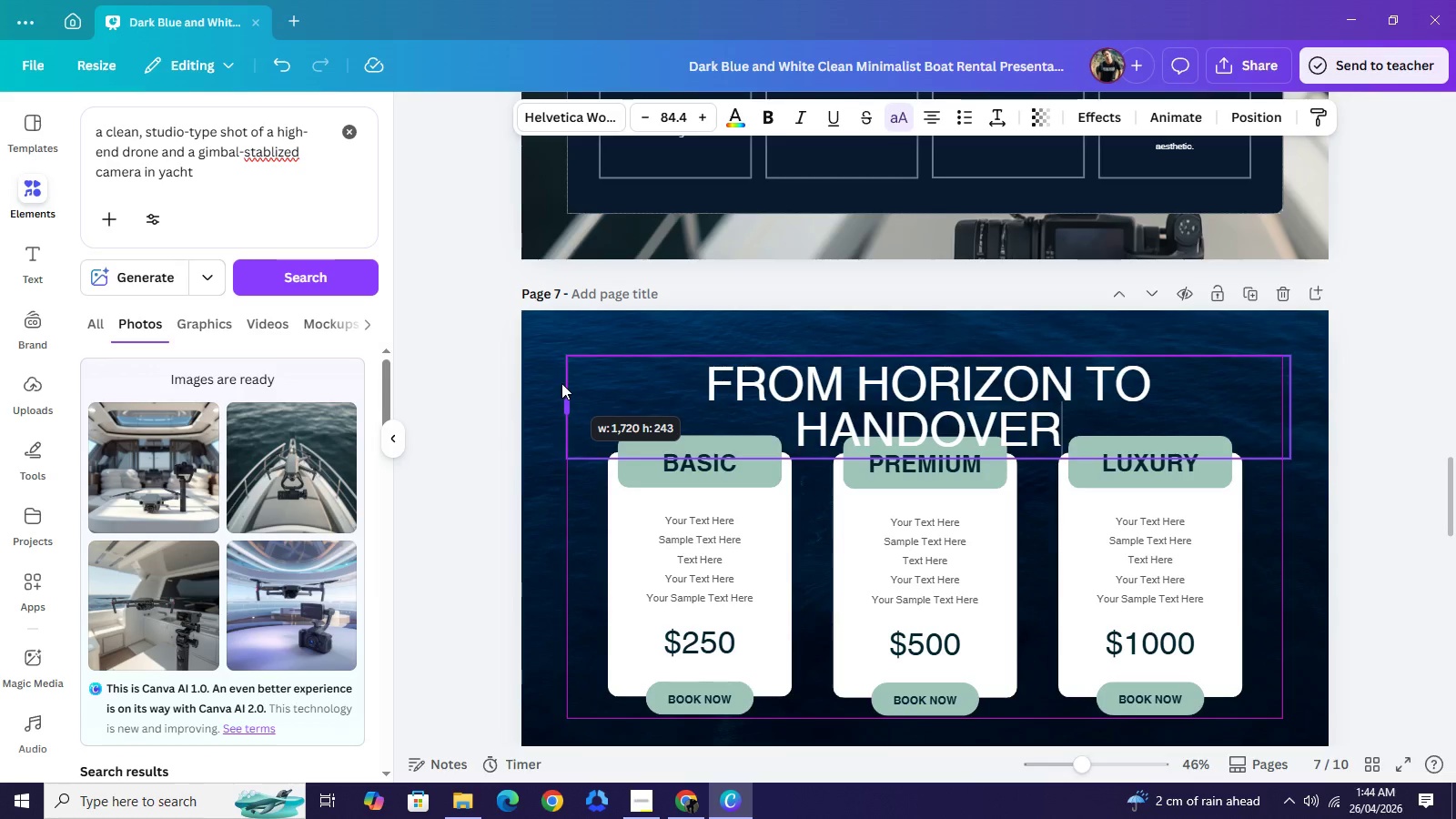 
wait(9.94)
 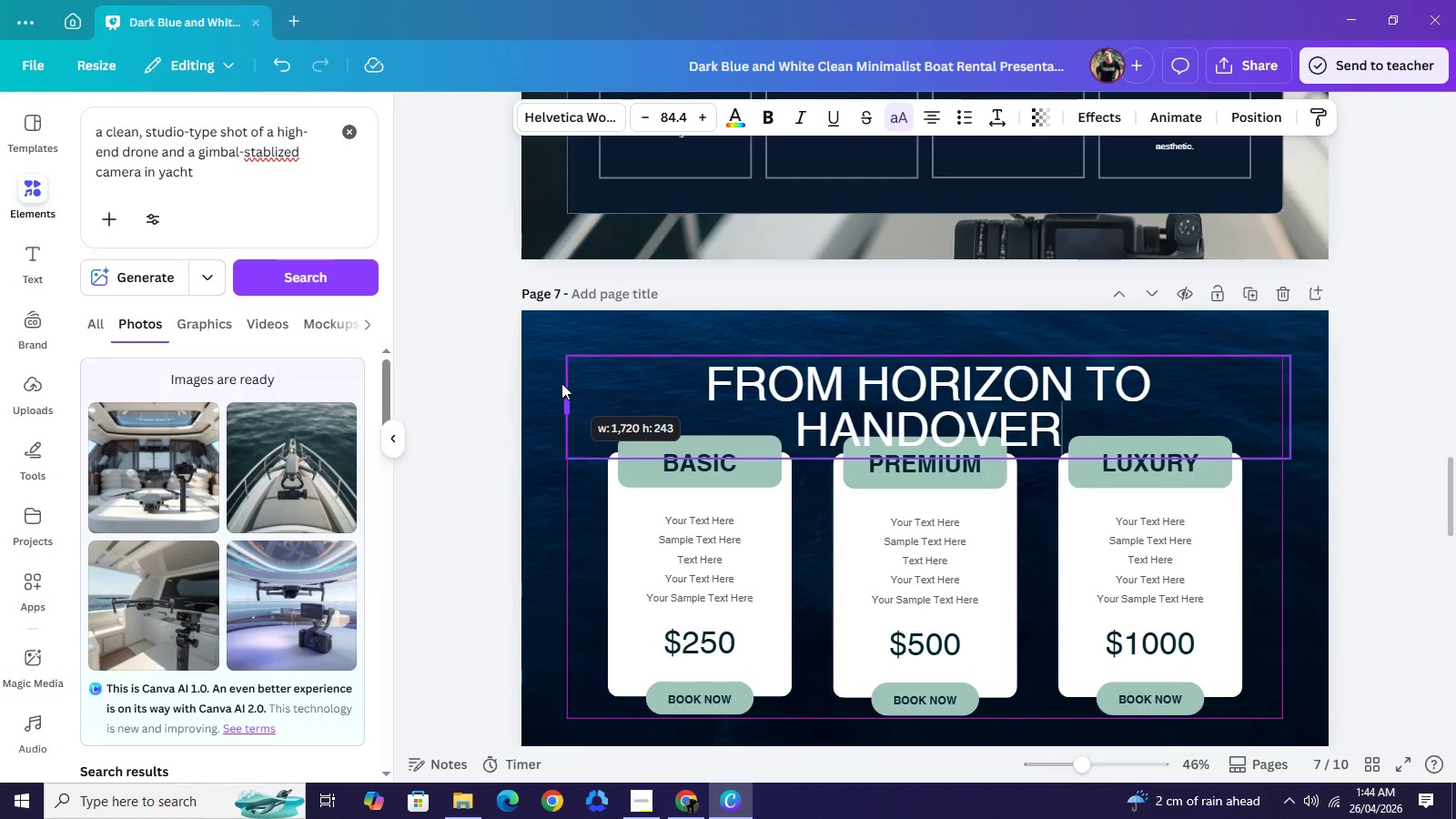 
left_click_drag(start_coordinate=[970, 394], to_coordinate=[946, 389])
 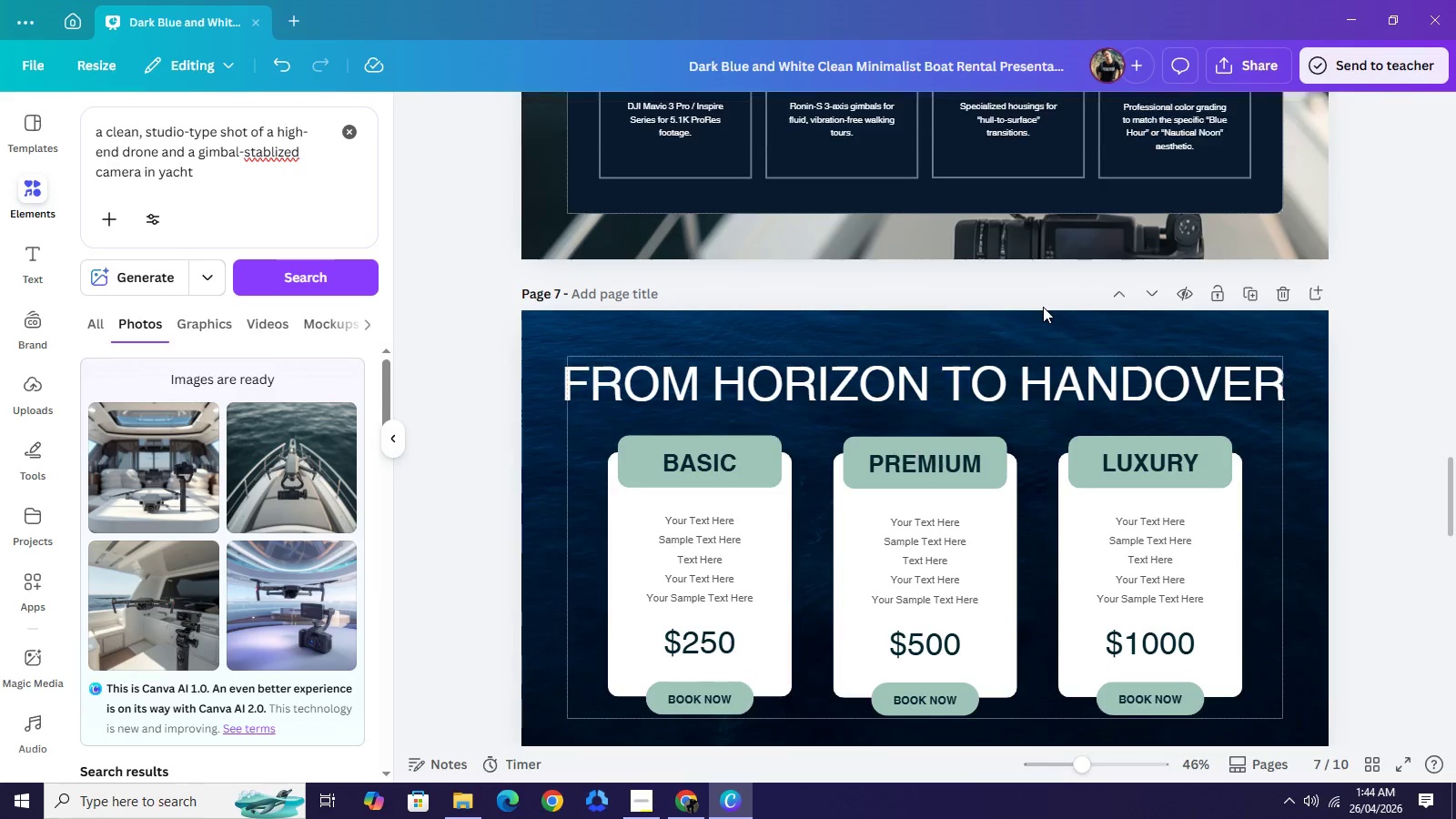 
left_click([1043, 307])
 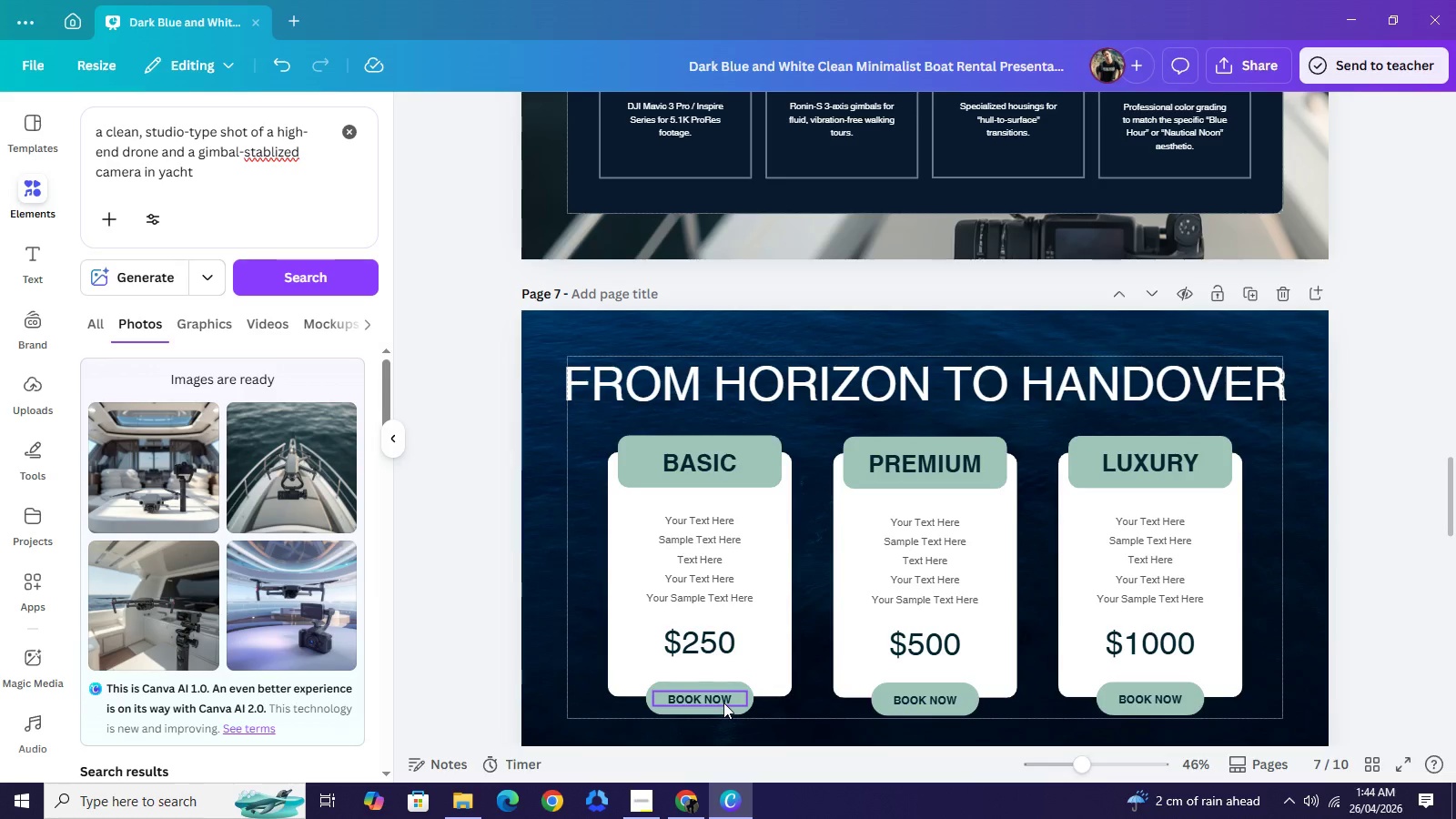 
wait(20.17)
 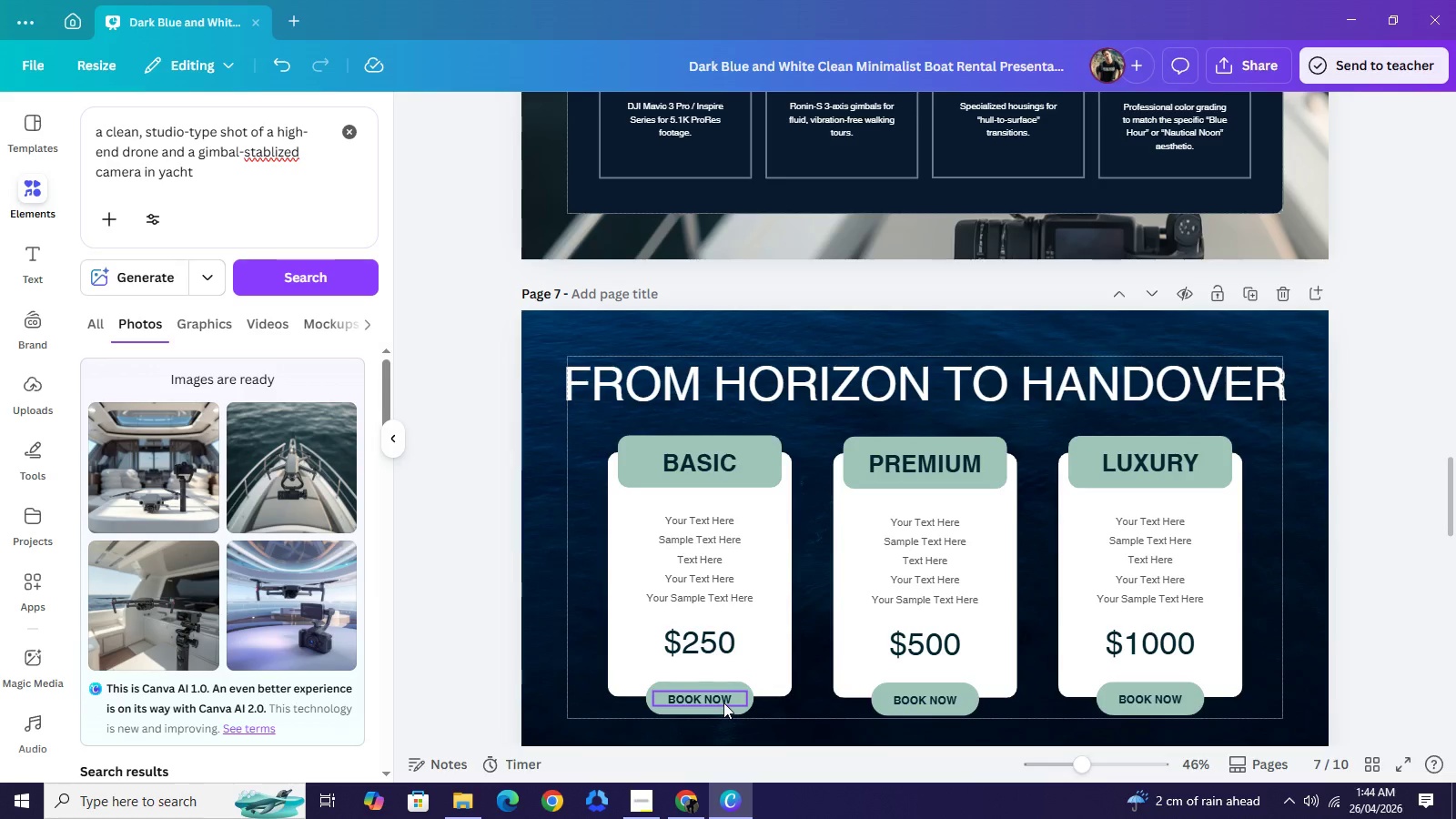 
left_click([696, 654])
 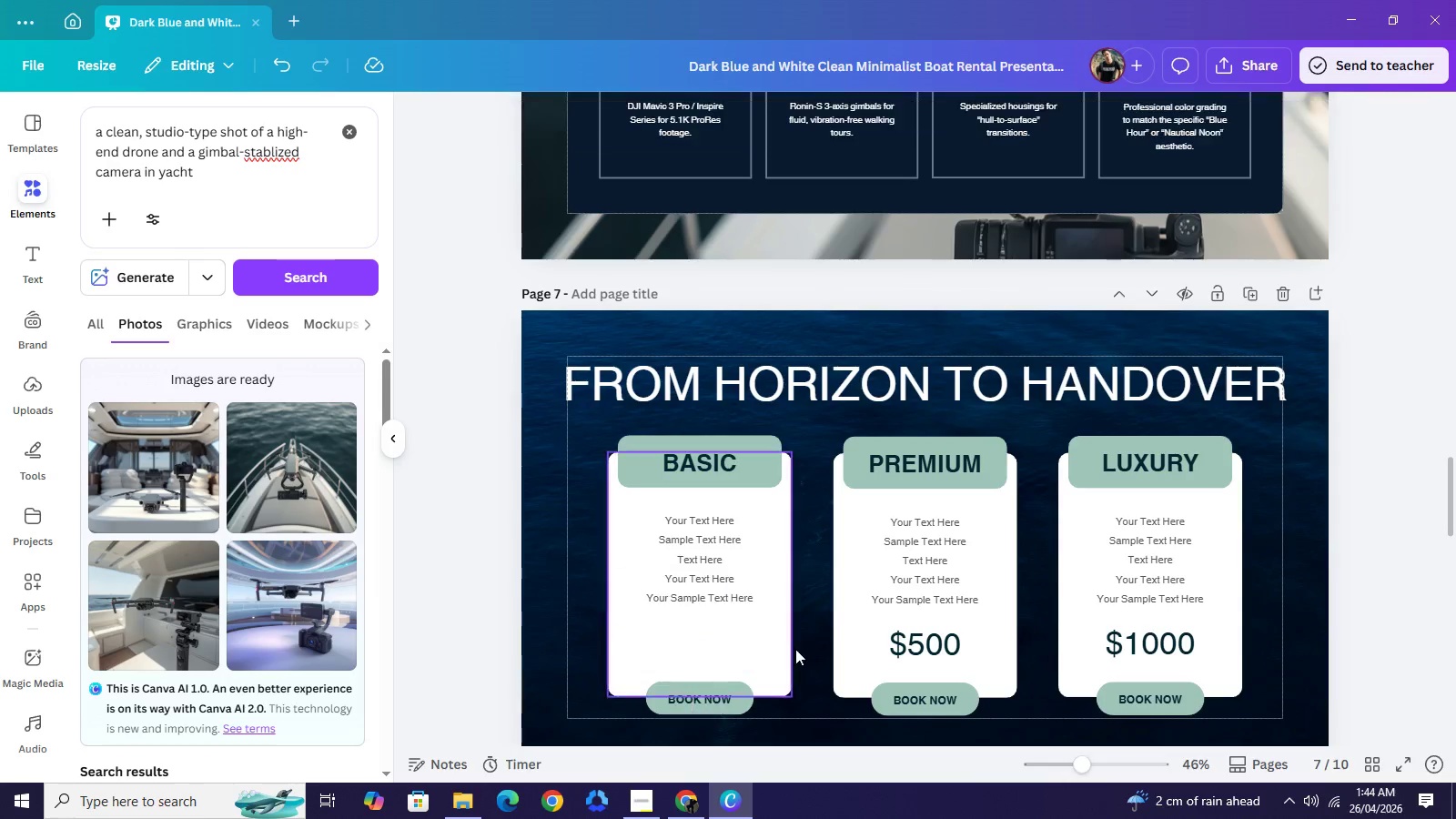 
key(Backspace)
 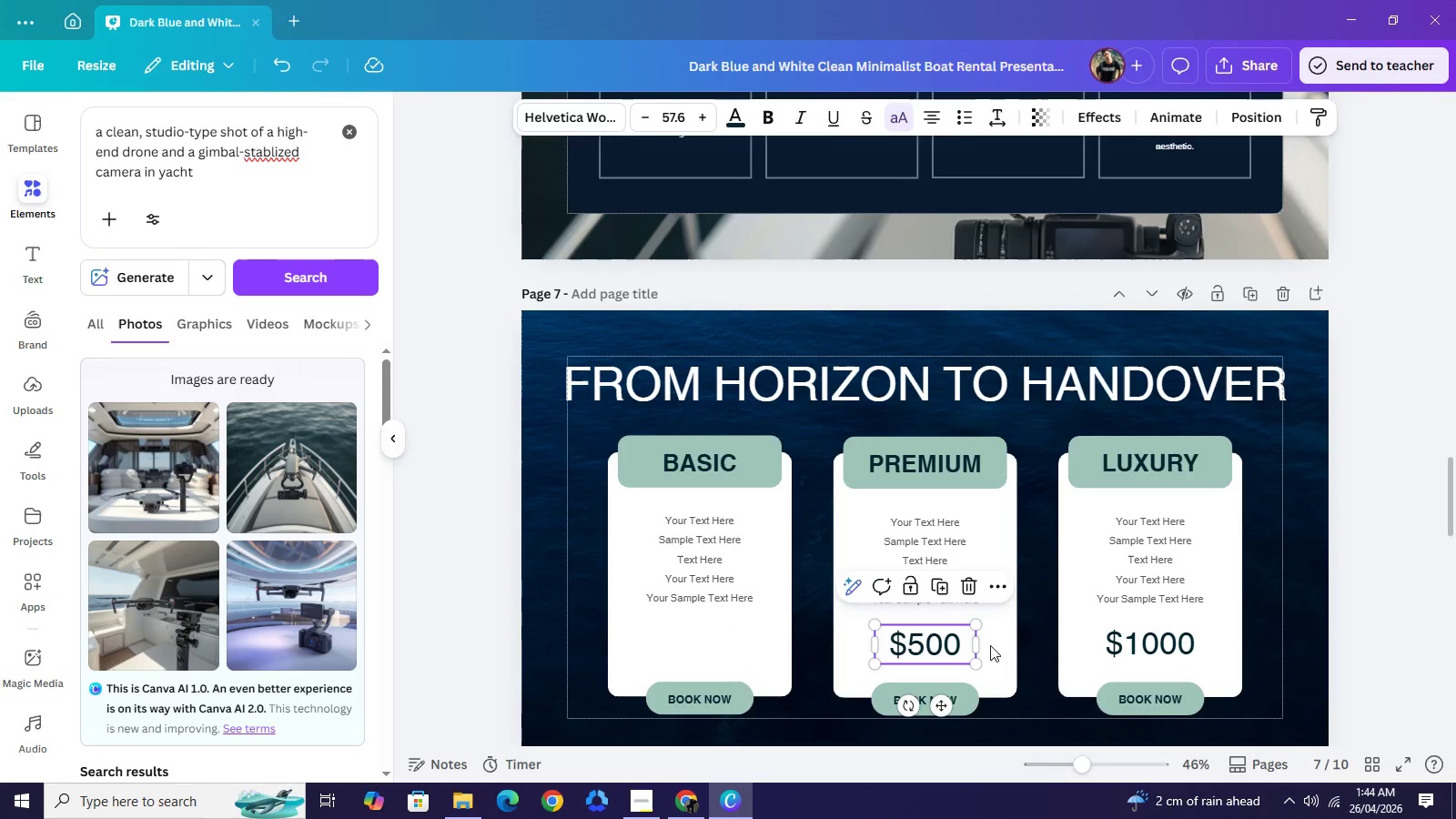 
key(Backspace)
 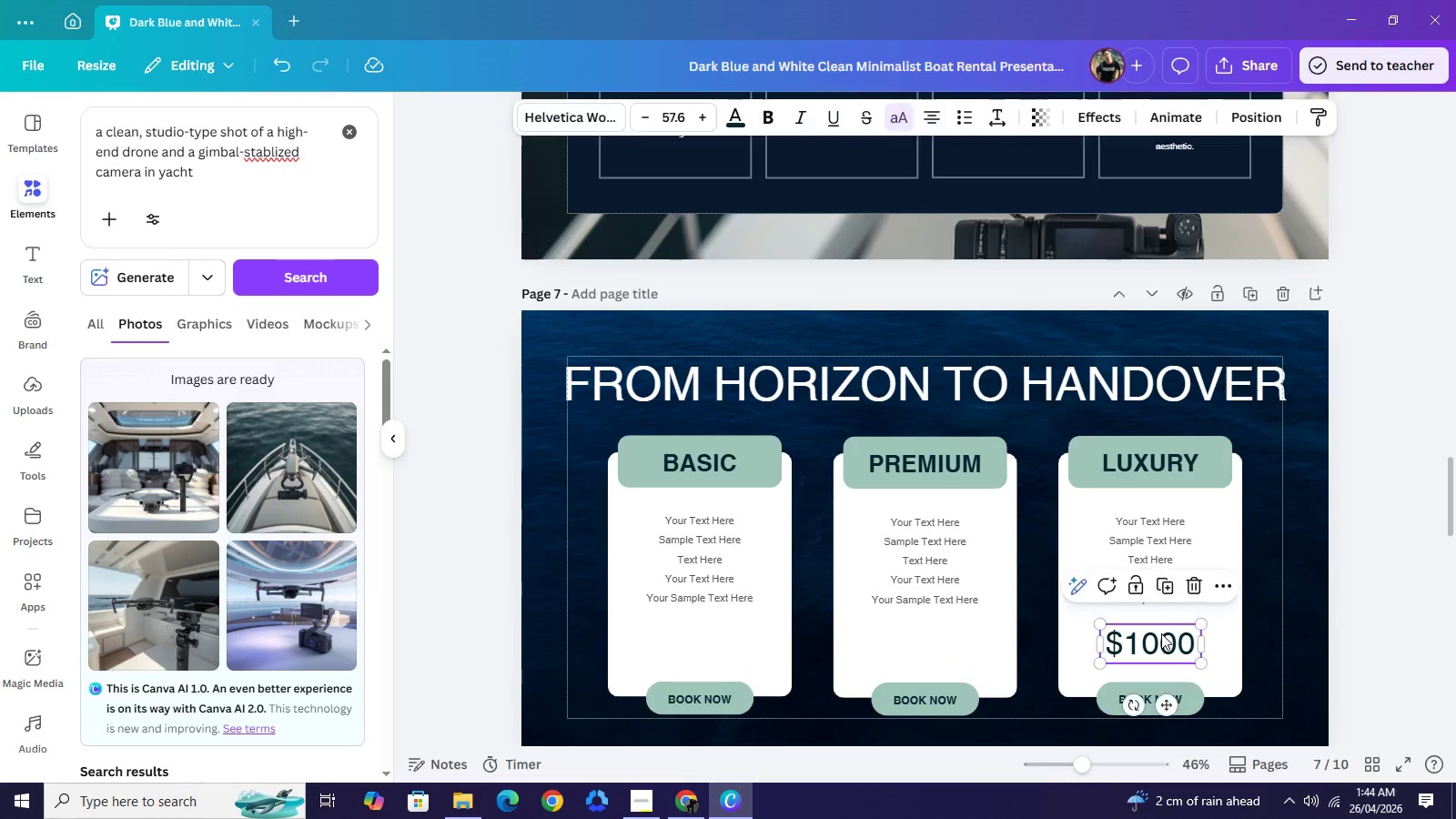 
left_click([1161, 633])
 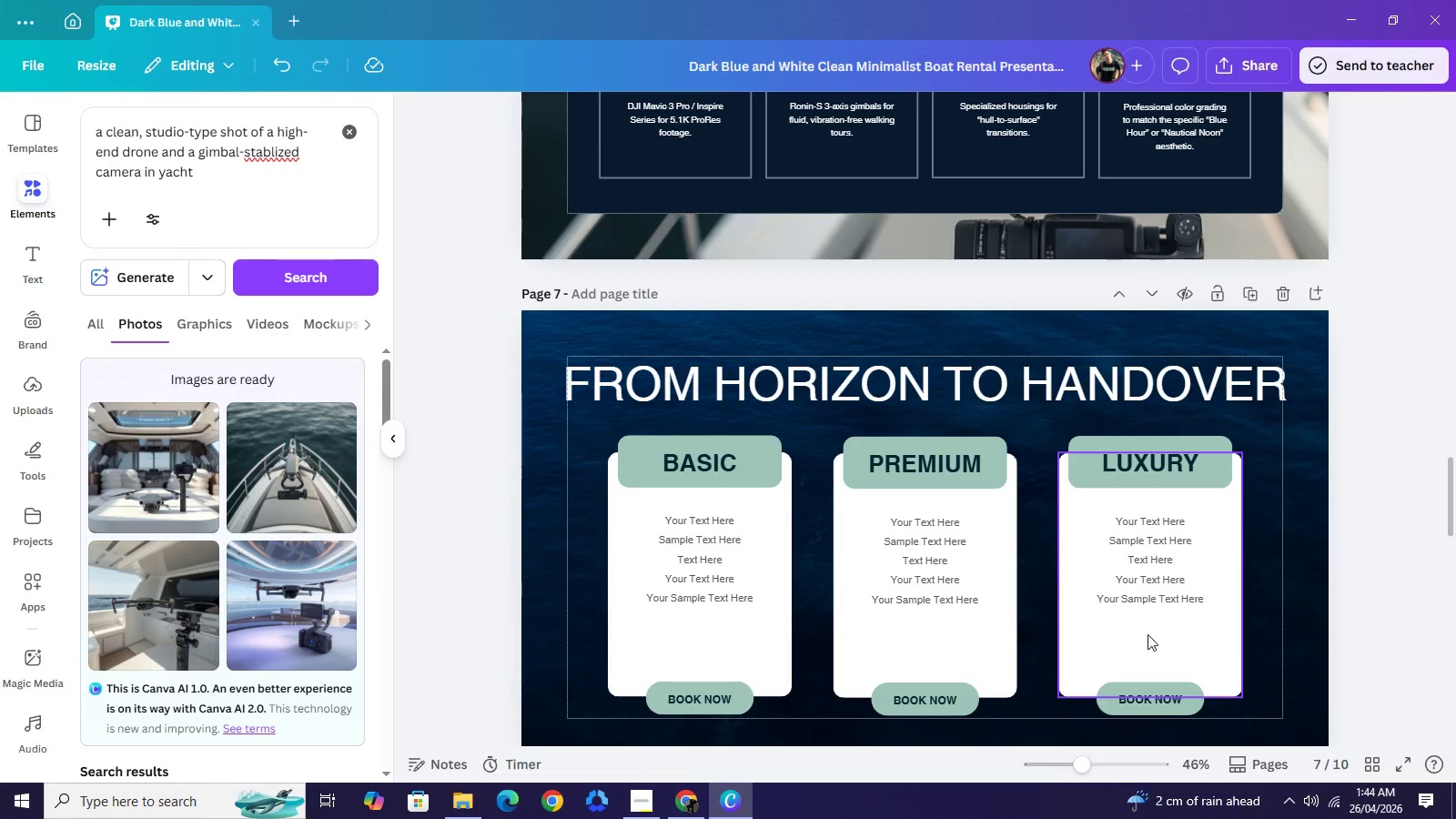 
key(Backspace)
 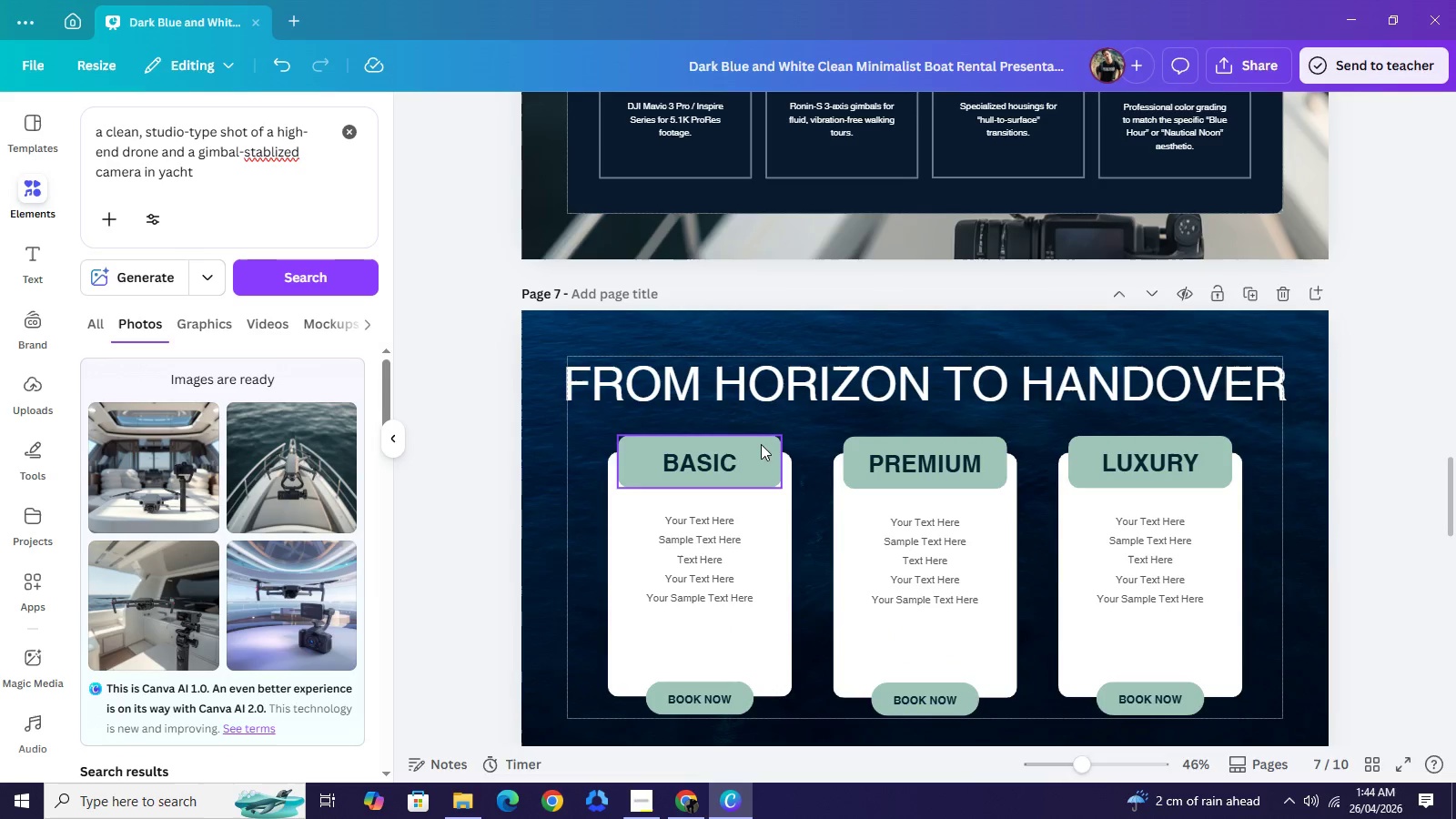 
left_click([763, 441])
 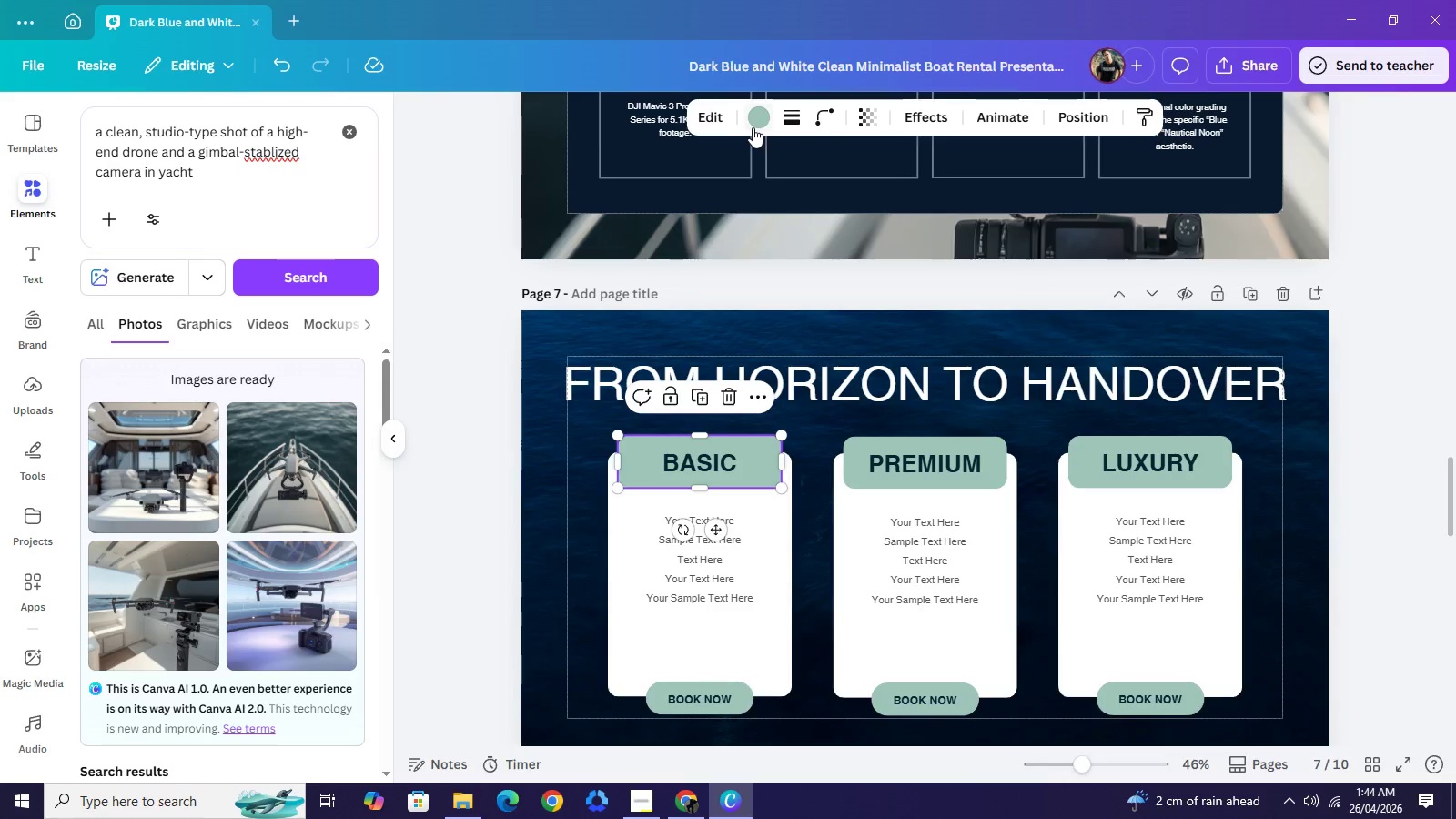 
left_click([753, 127])
 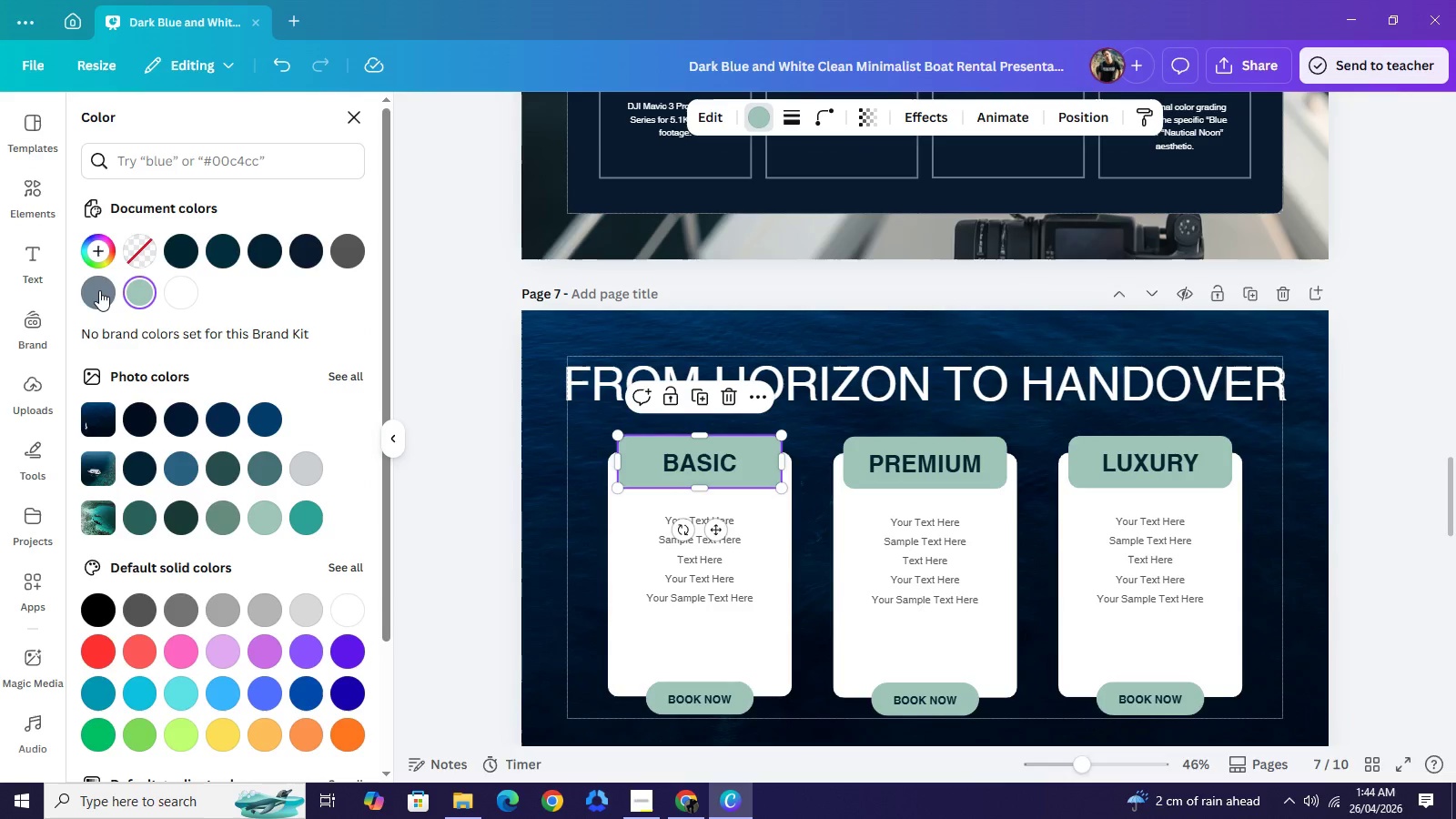 
left_click([97, 286])
 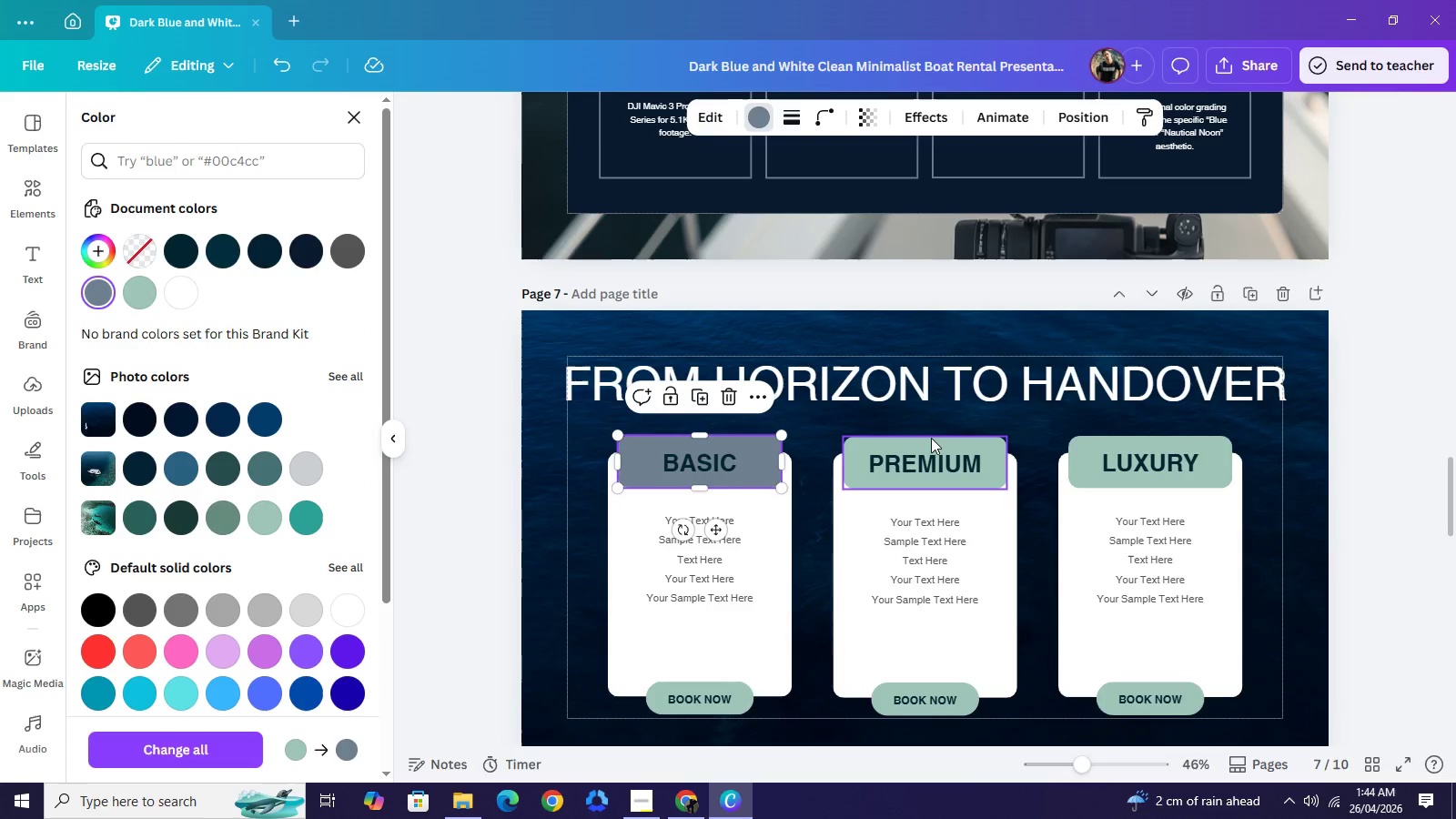 
left_click([931, 438])
 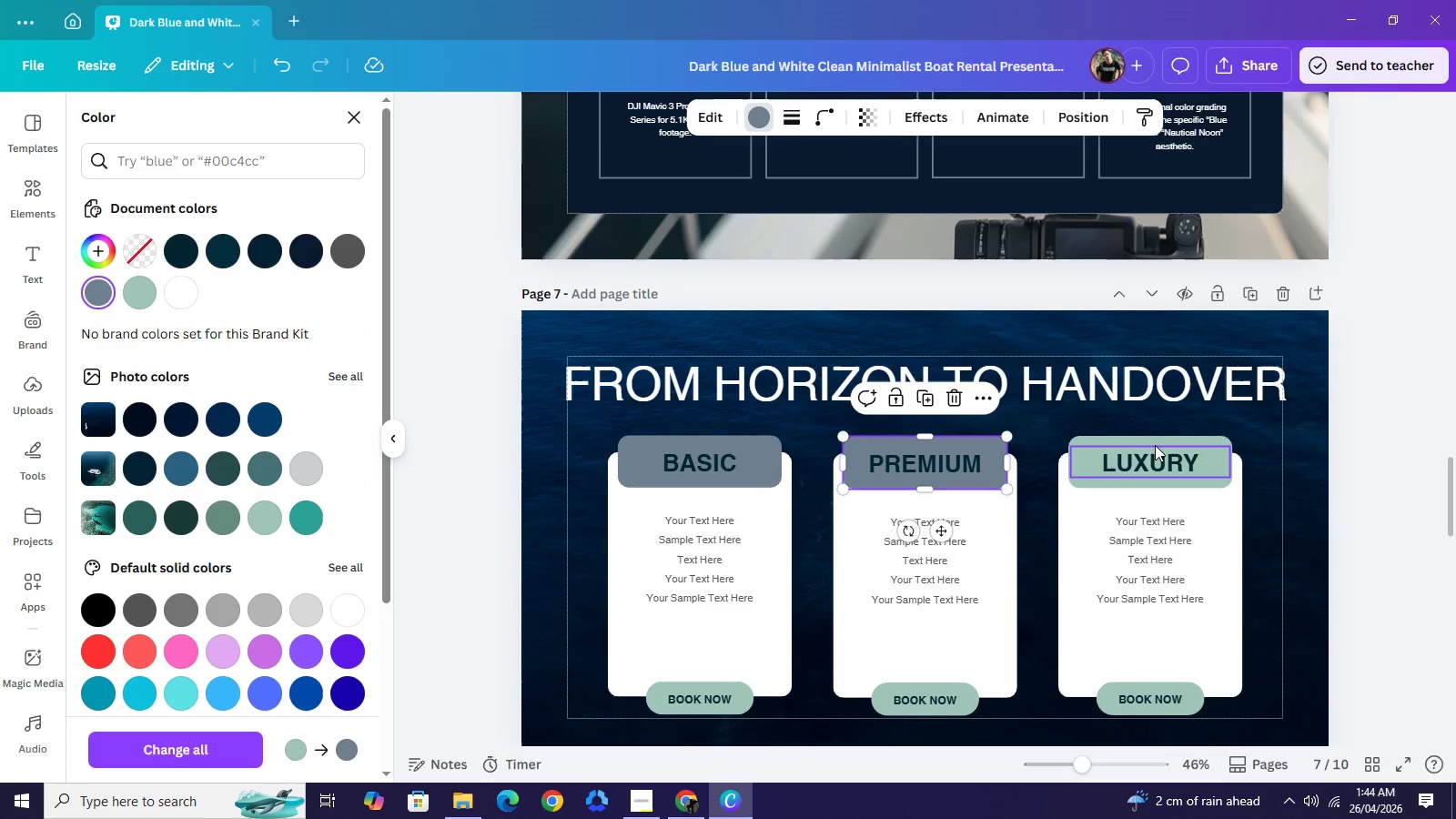 
left_click([1152, 440])
 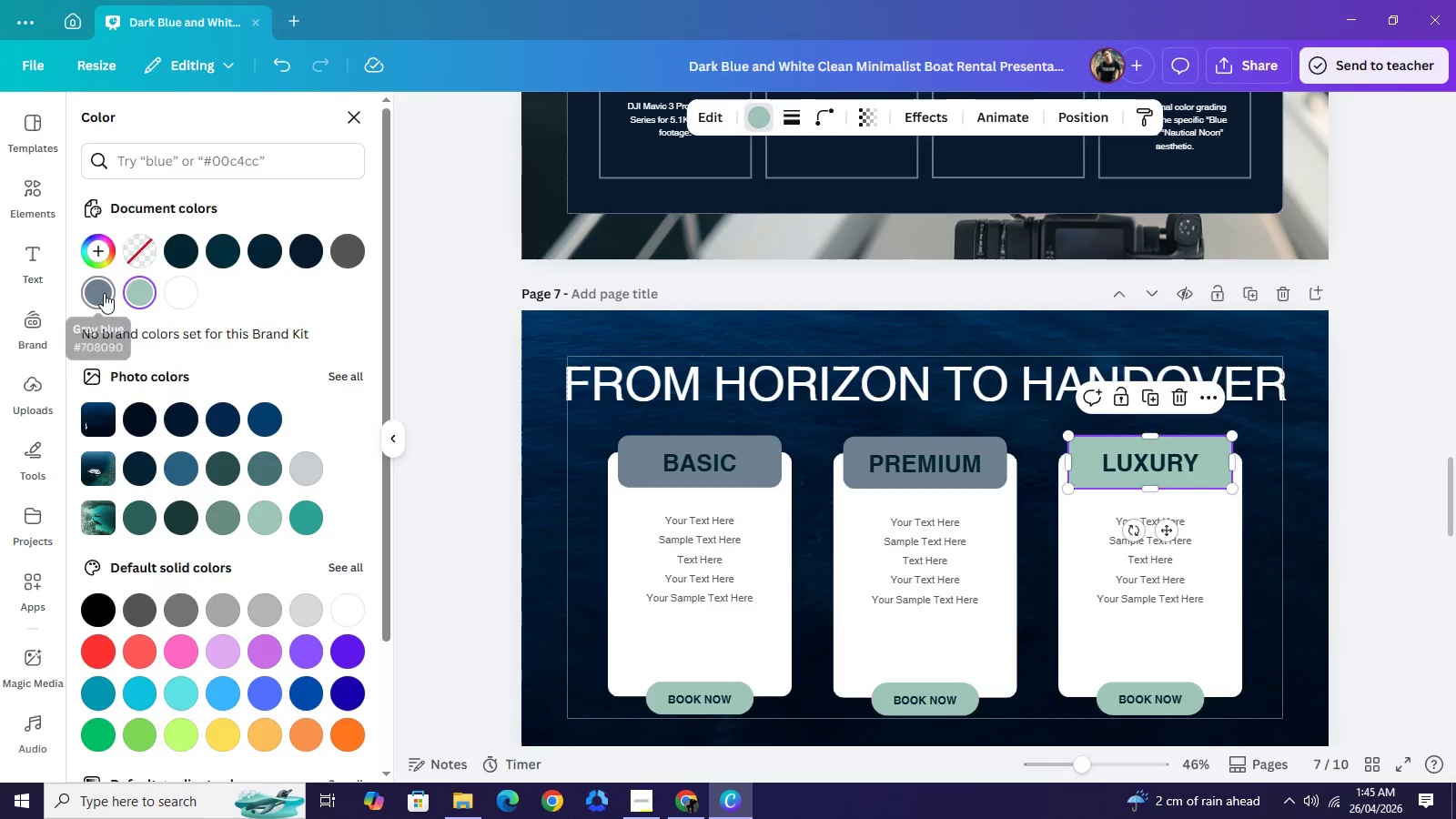 
left_click([104, 293])
 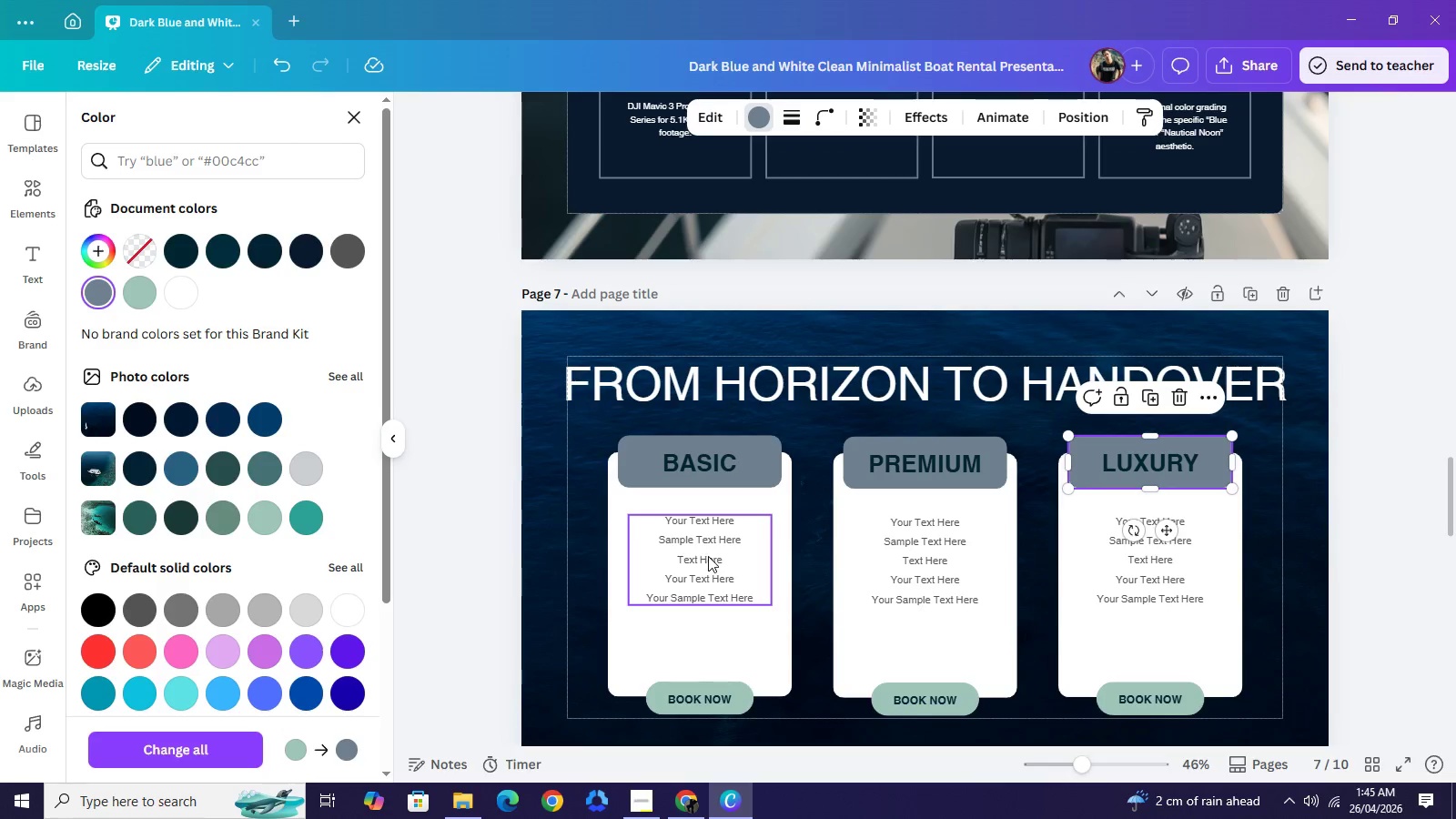 
left_click([708, 556])
 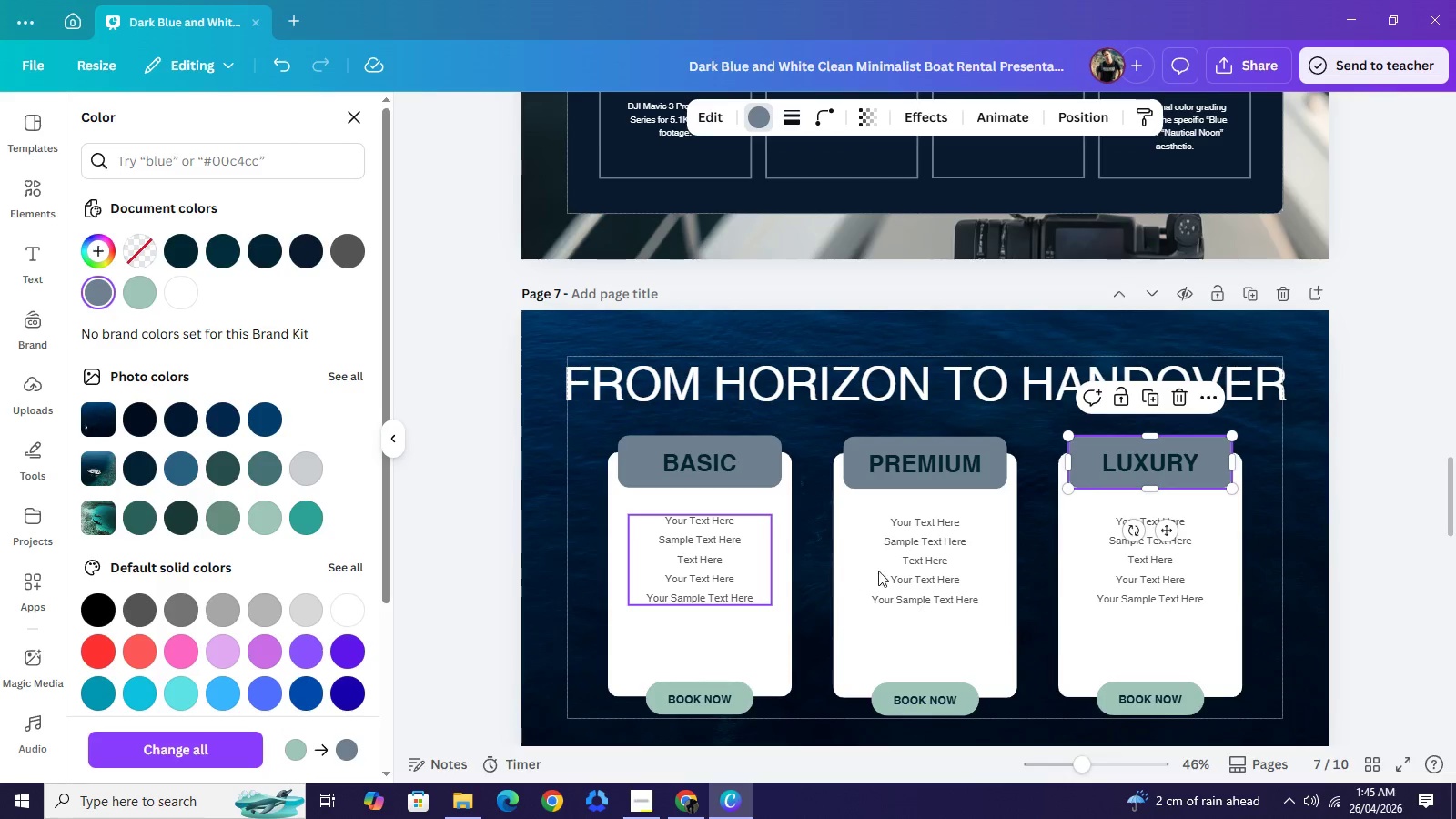 
key(Backspace)
 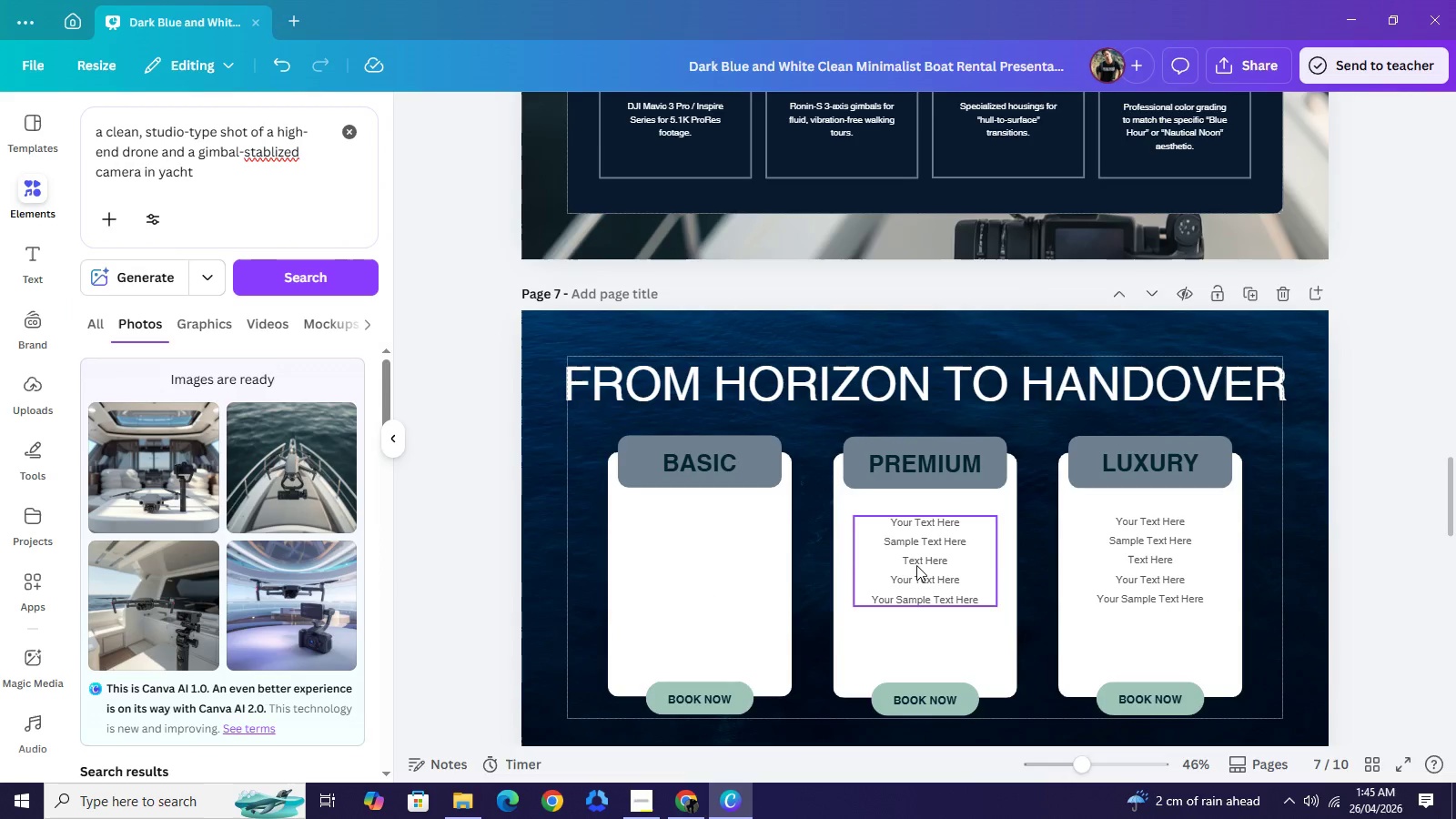 
left_click([916, 565])
 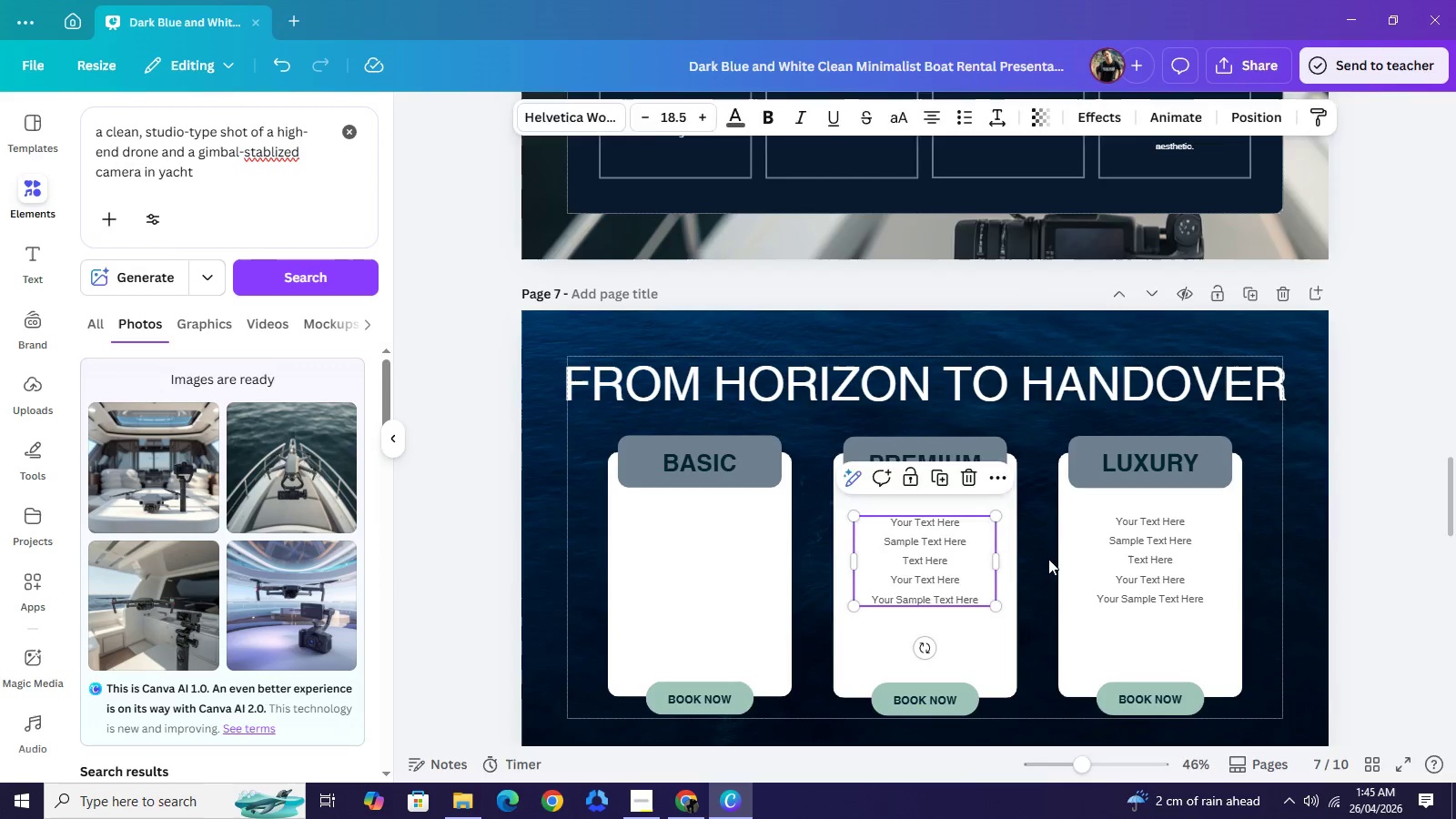 
key(Backspace)
 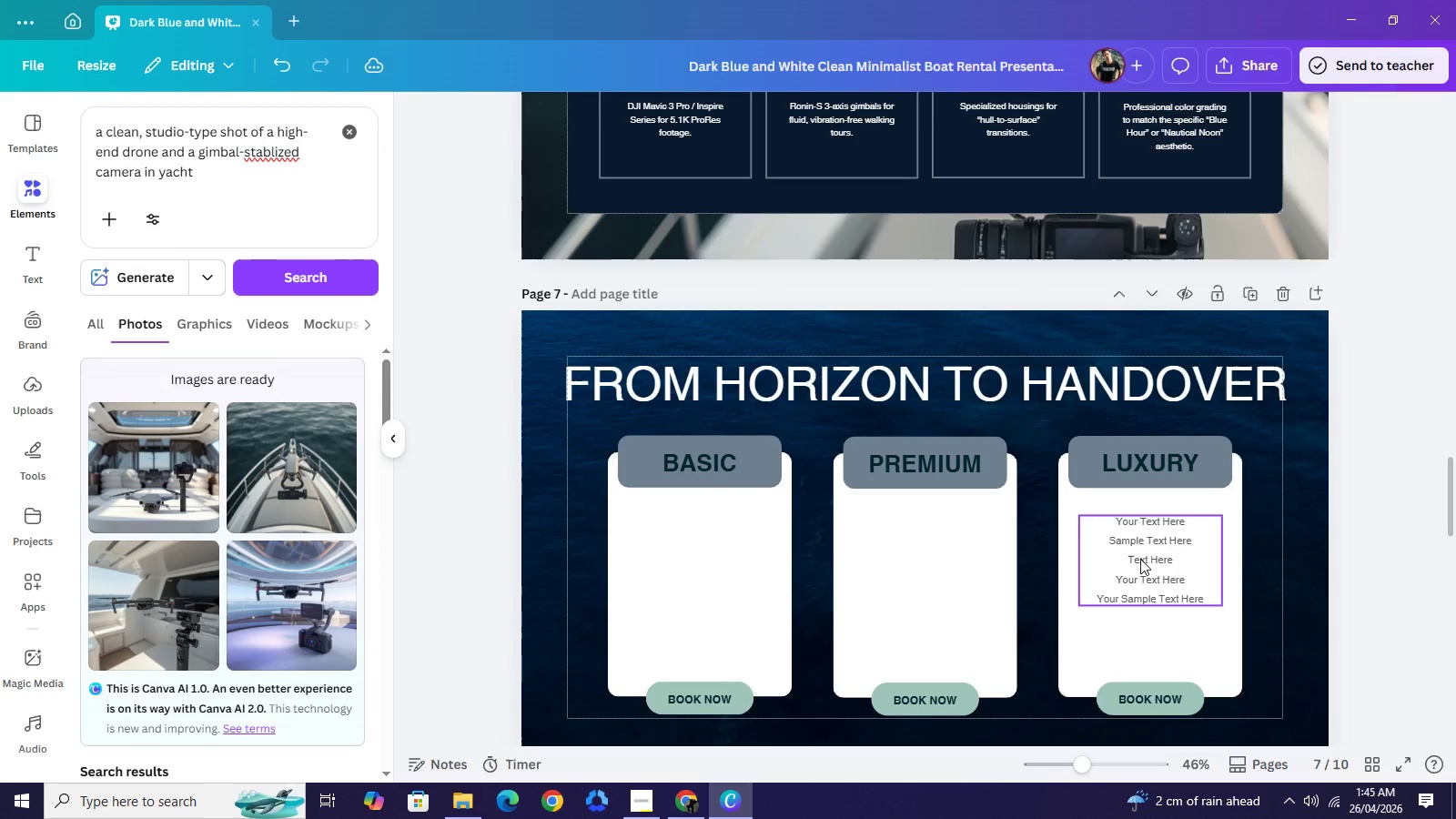 
left_click([1140, 559])
 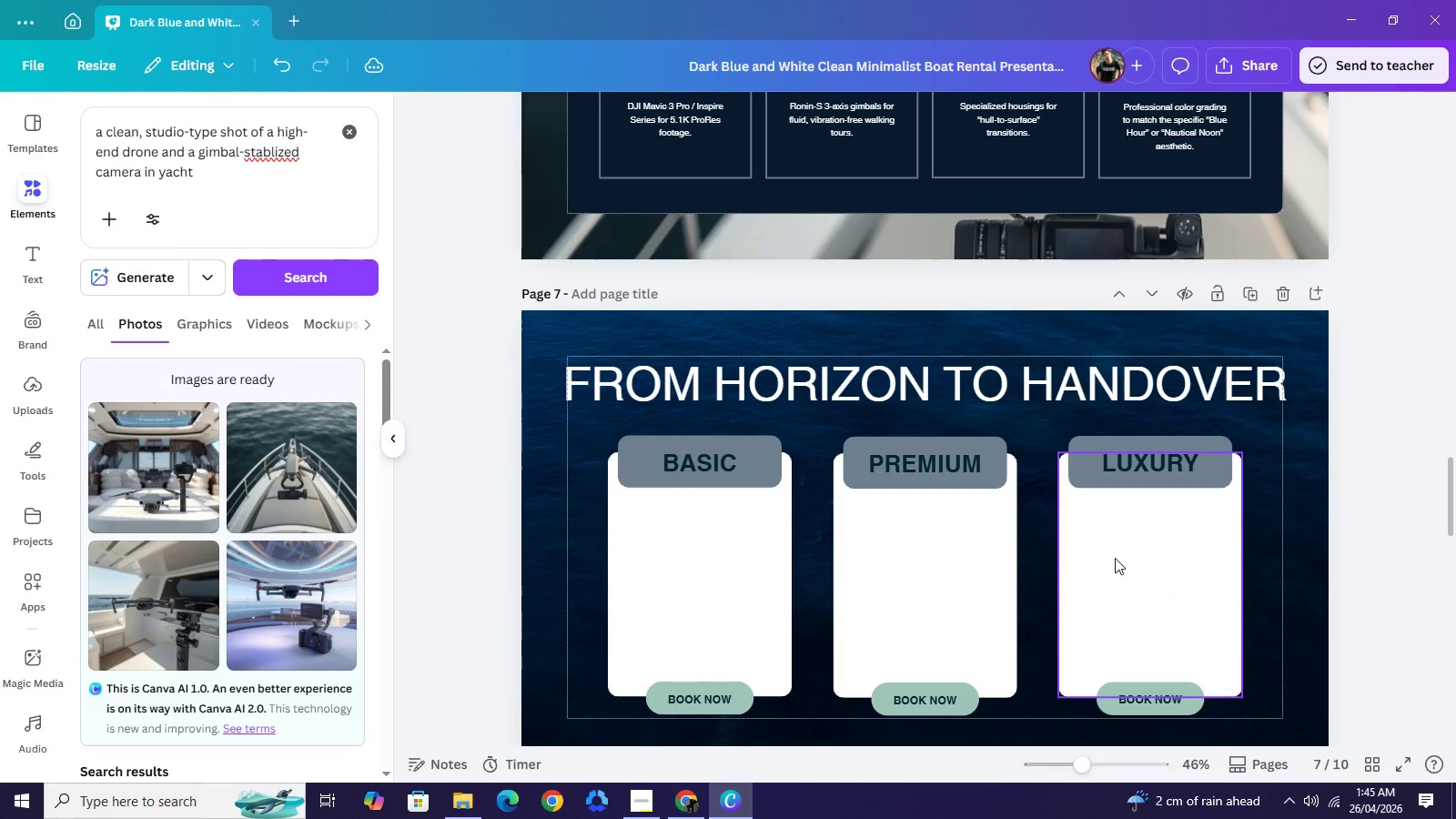 
key(Backspace)
 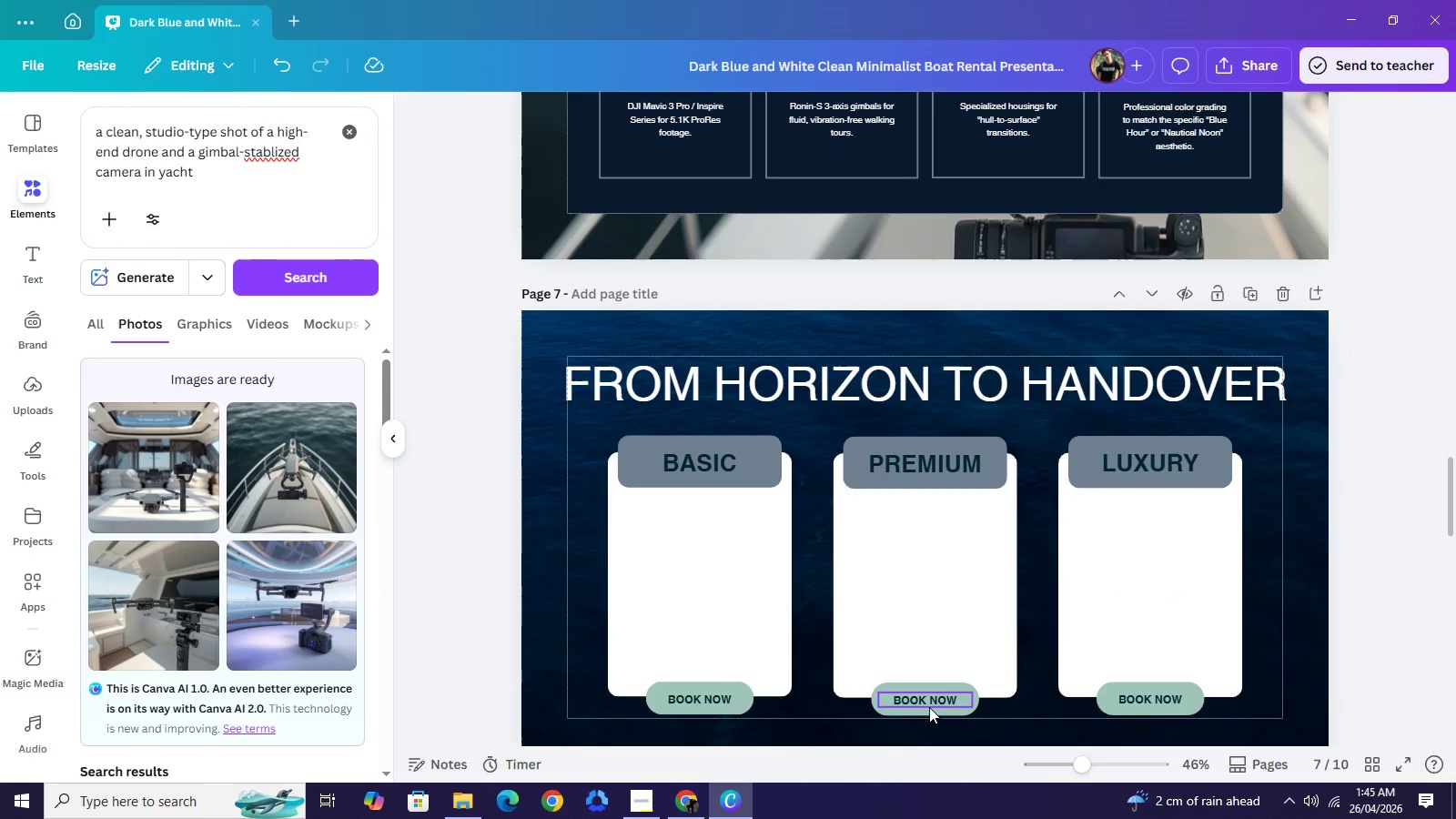 
left_click([929, 707])
 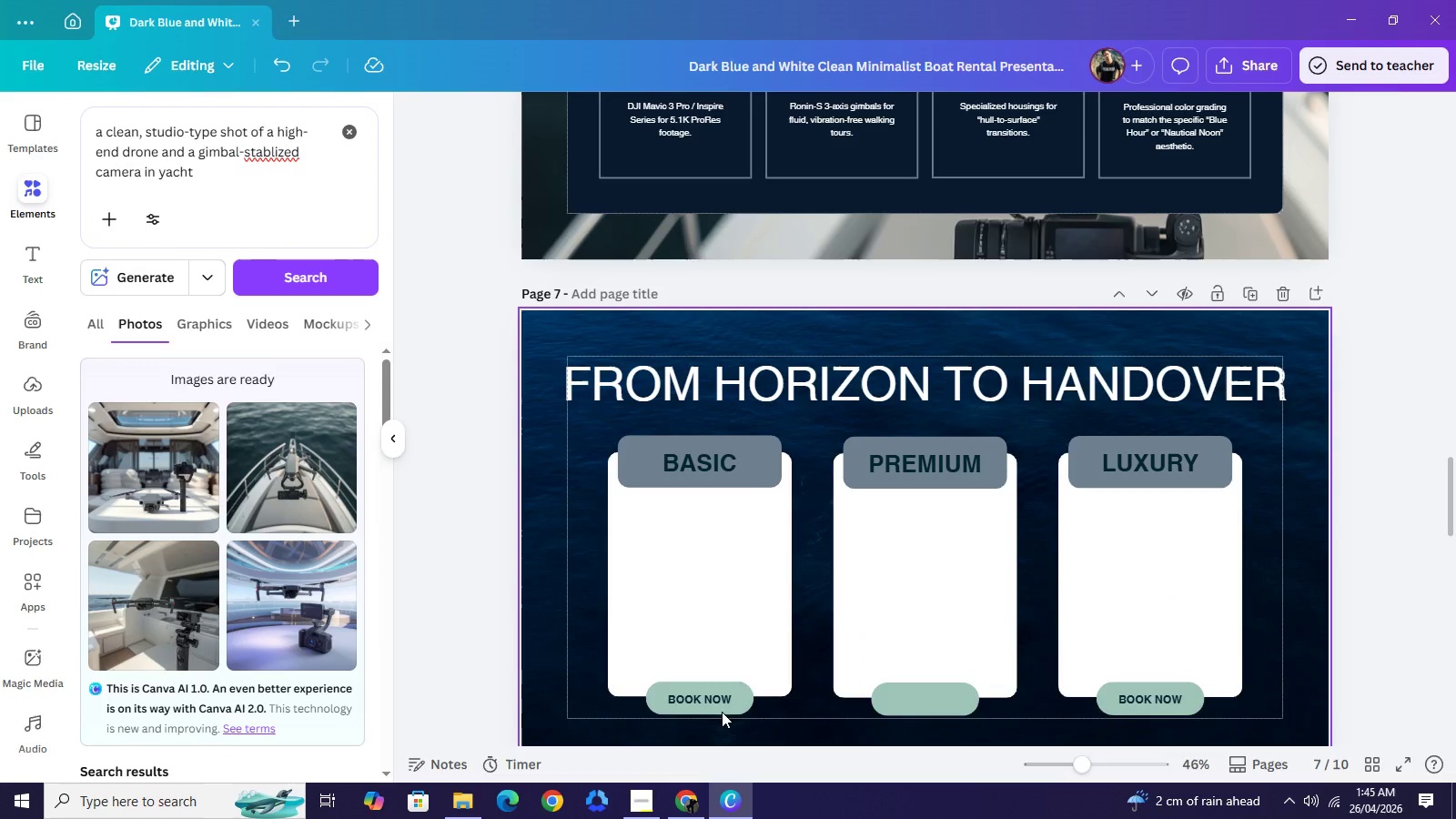 
key(Backspace)
 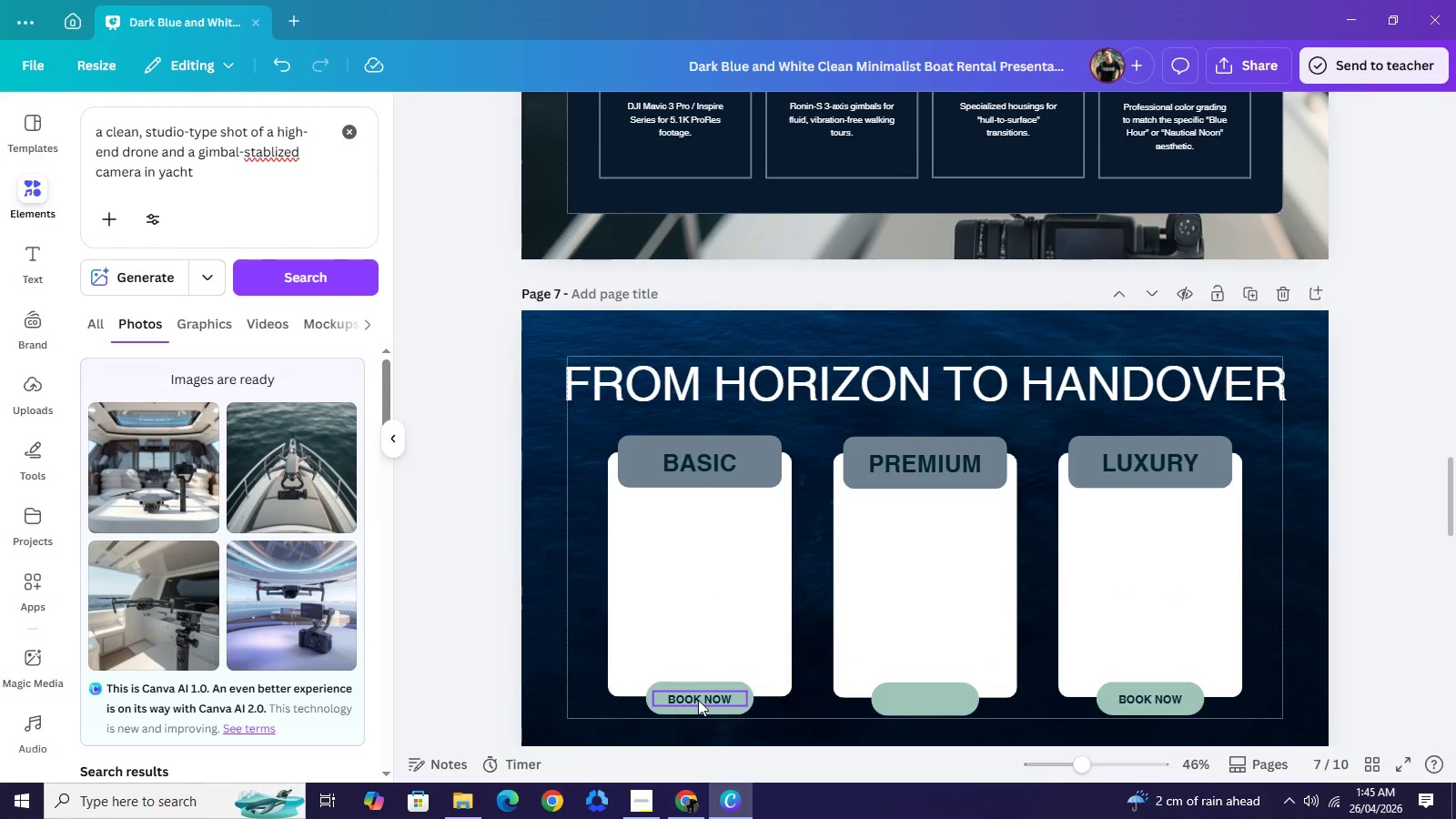 
left_click([687, 703])
 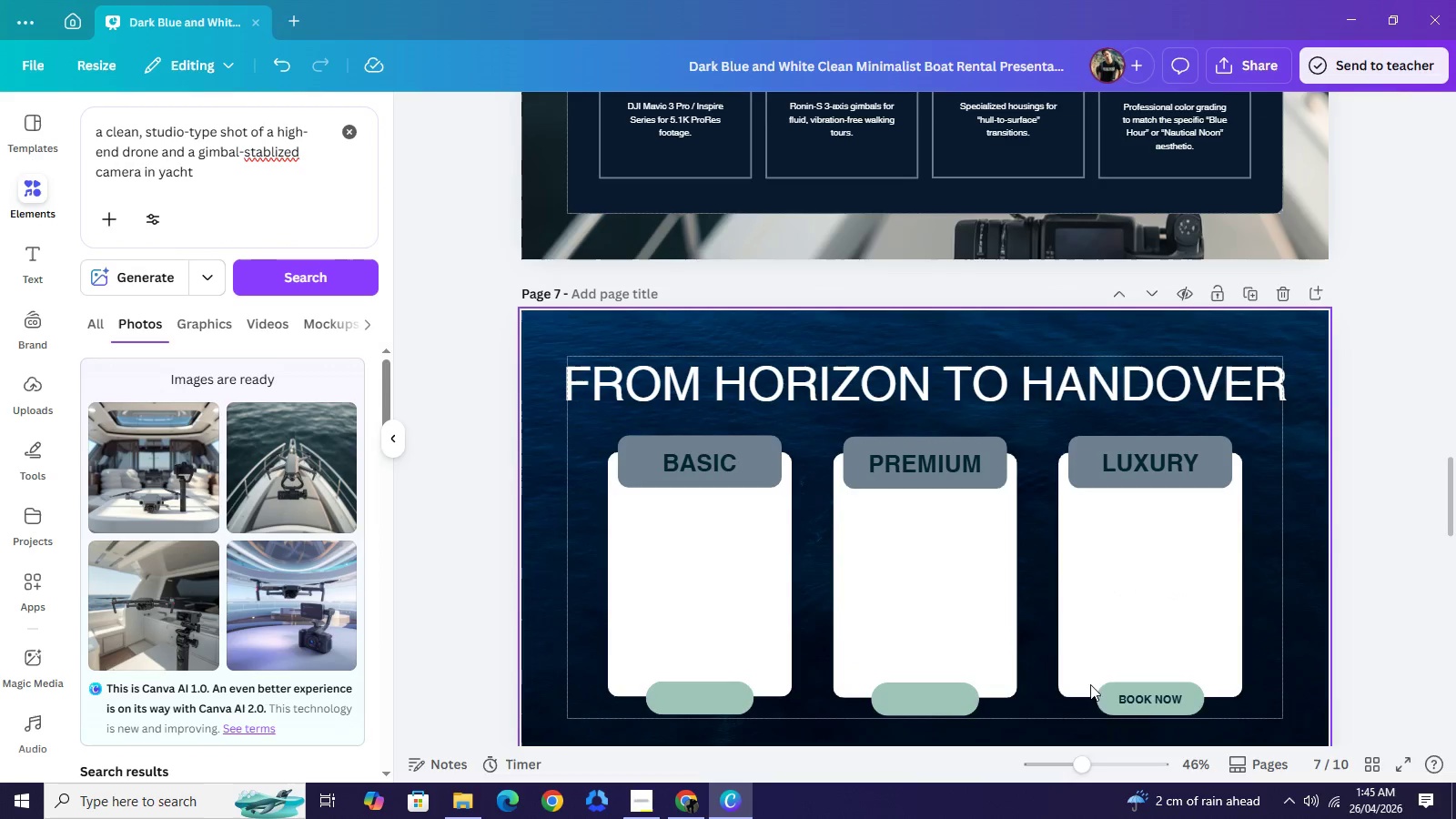 
key(Backspace)
 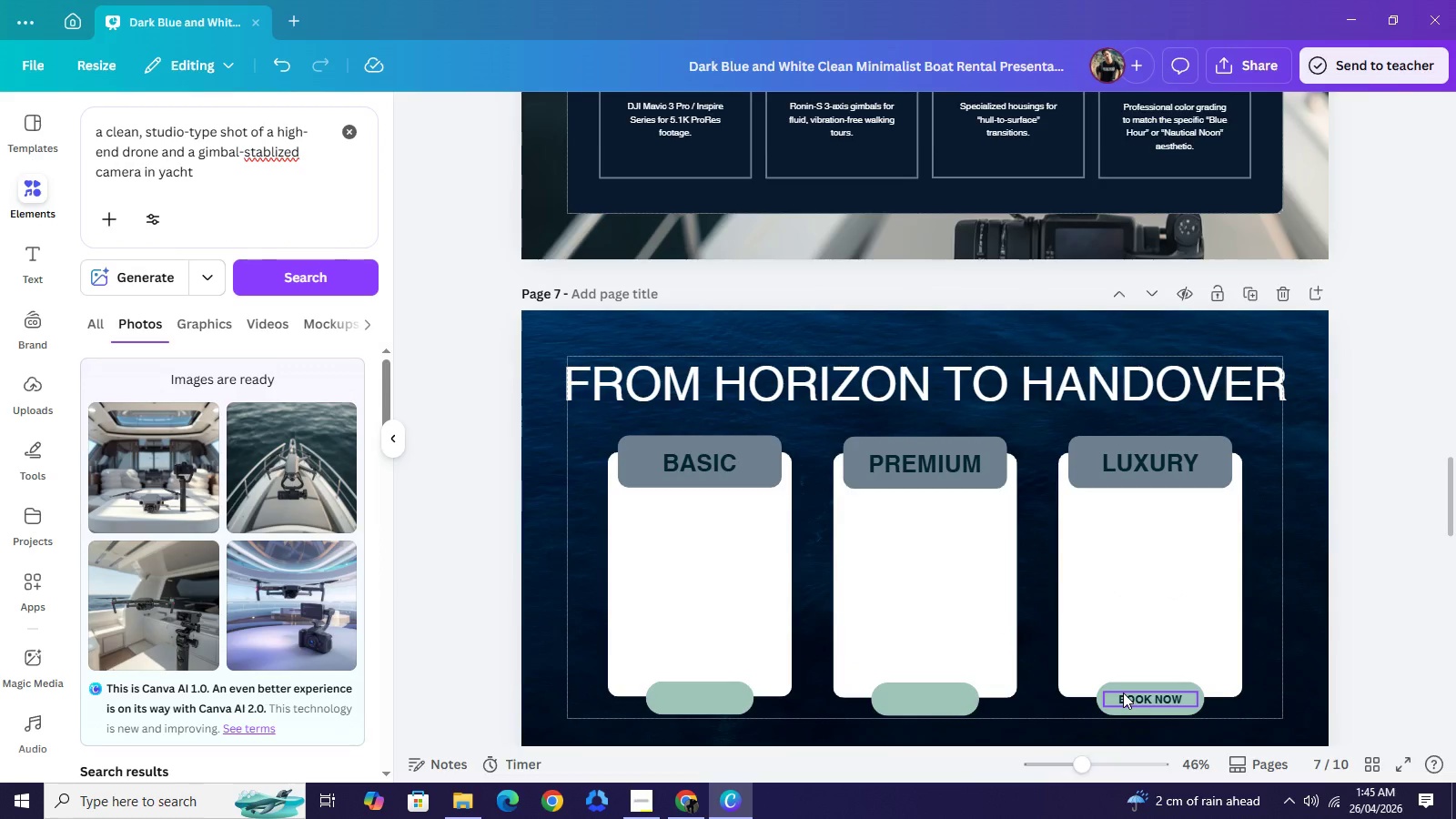 
left_click([1123, 693])
 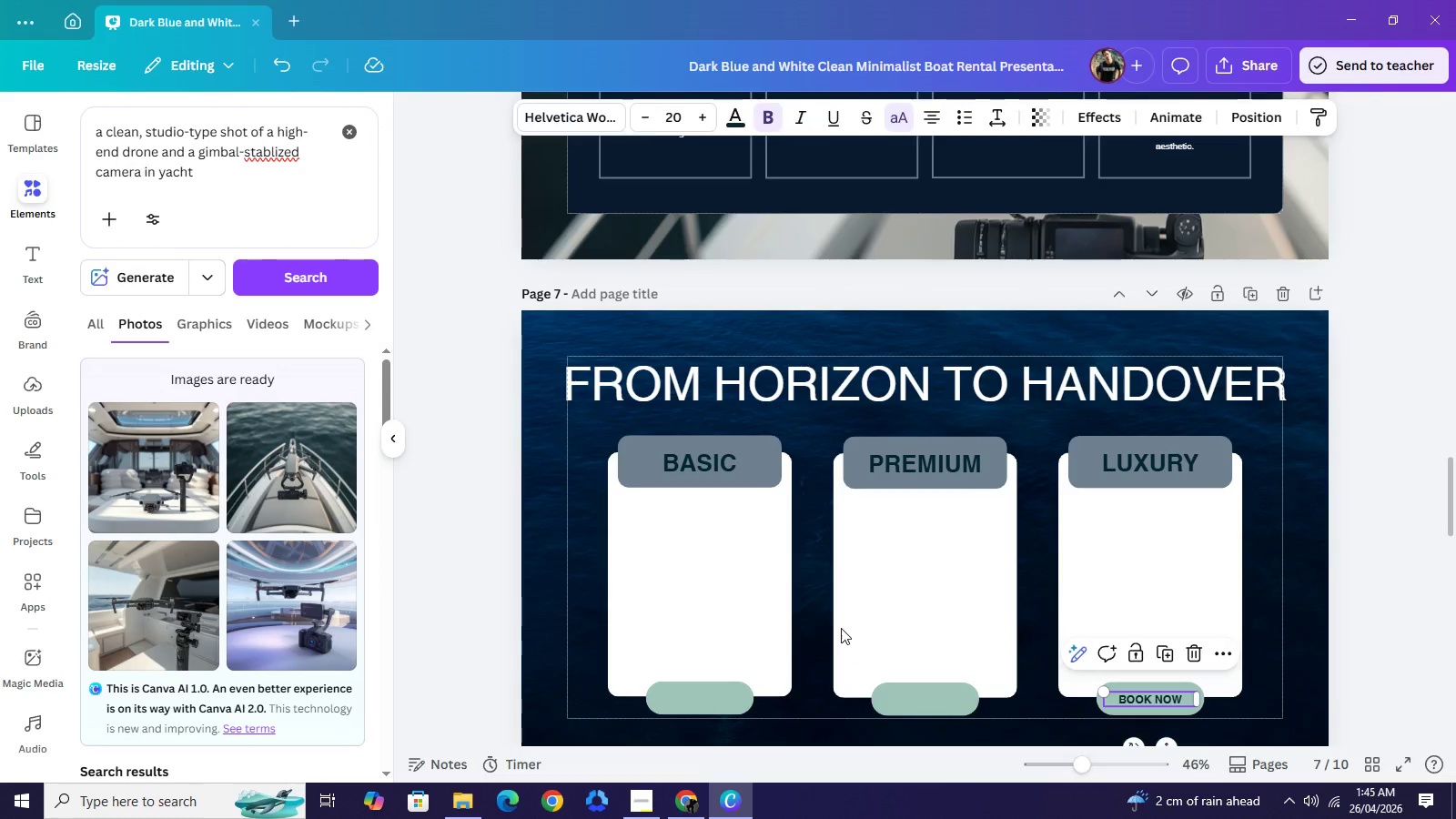 
key(Backspace)
 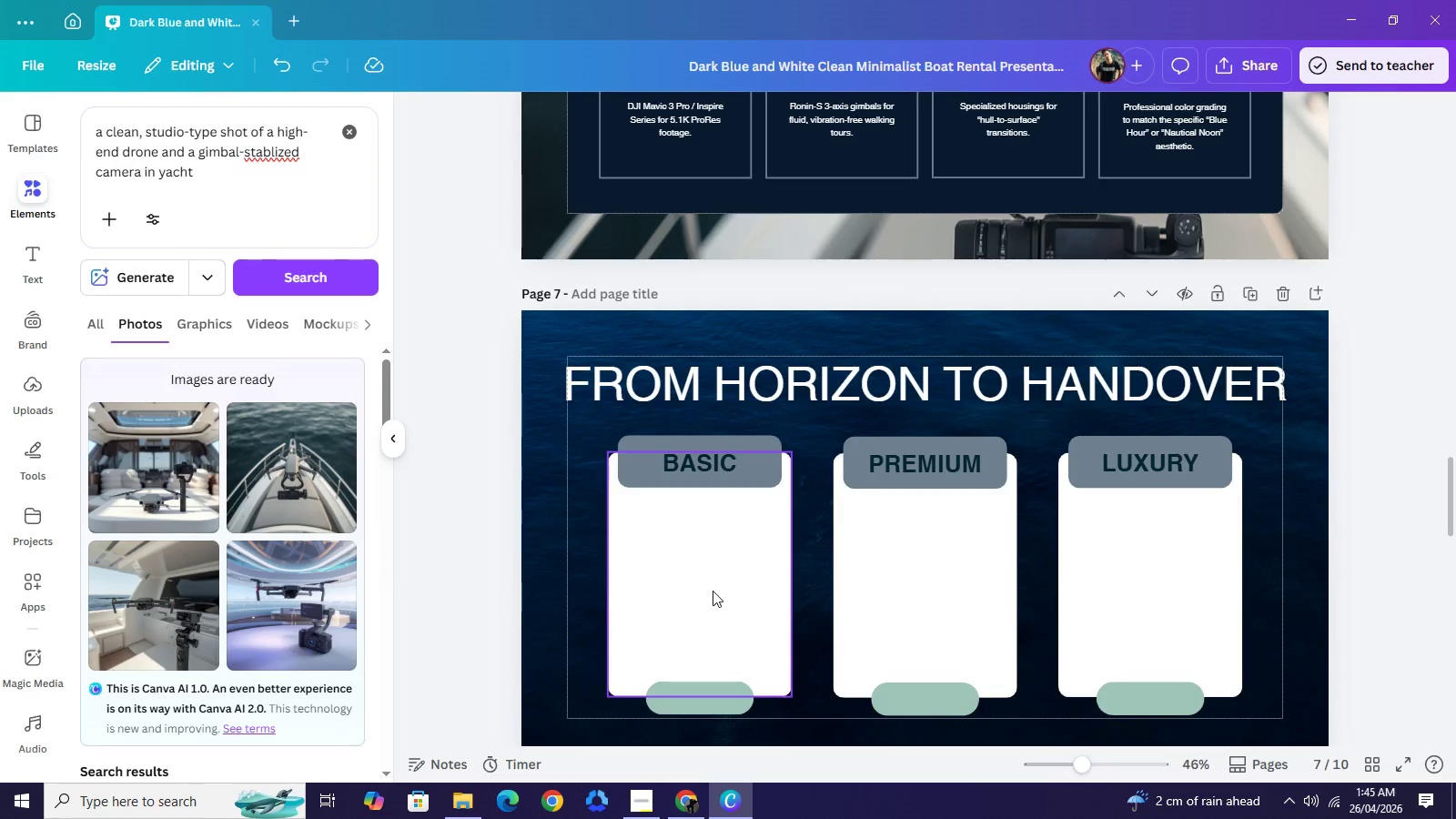 
left_click([713, 592])
 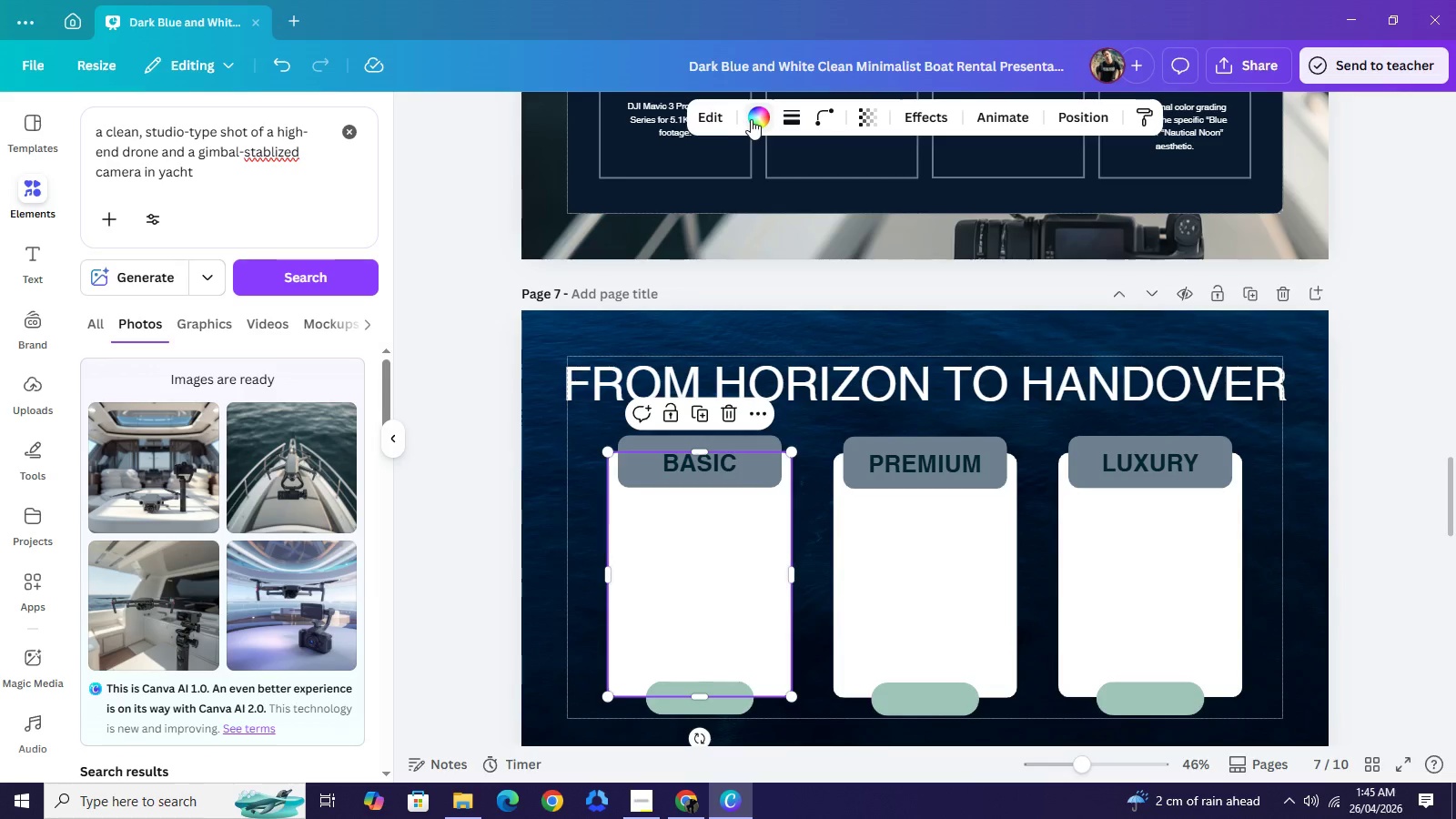 
left_click([751, 119])
 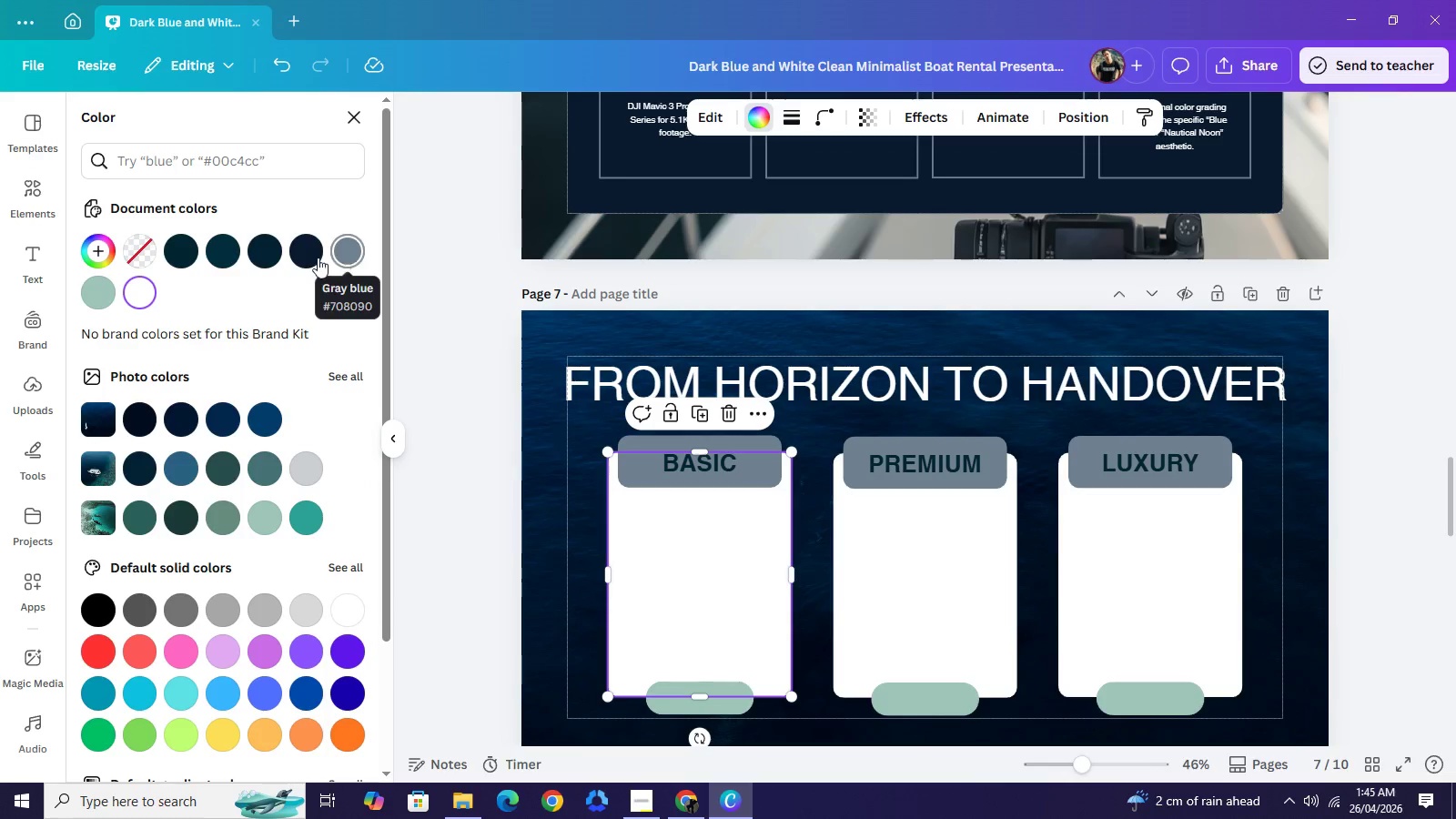 
left_click([315, 258])
 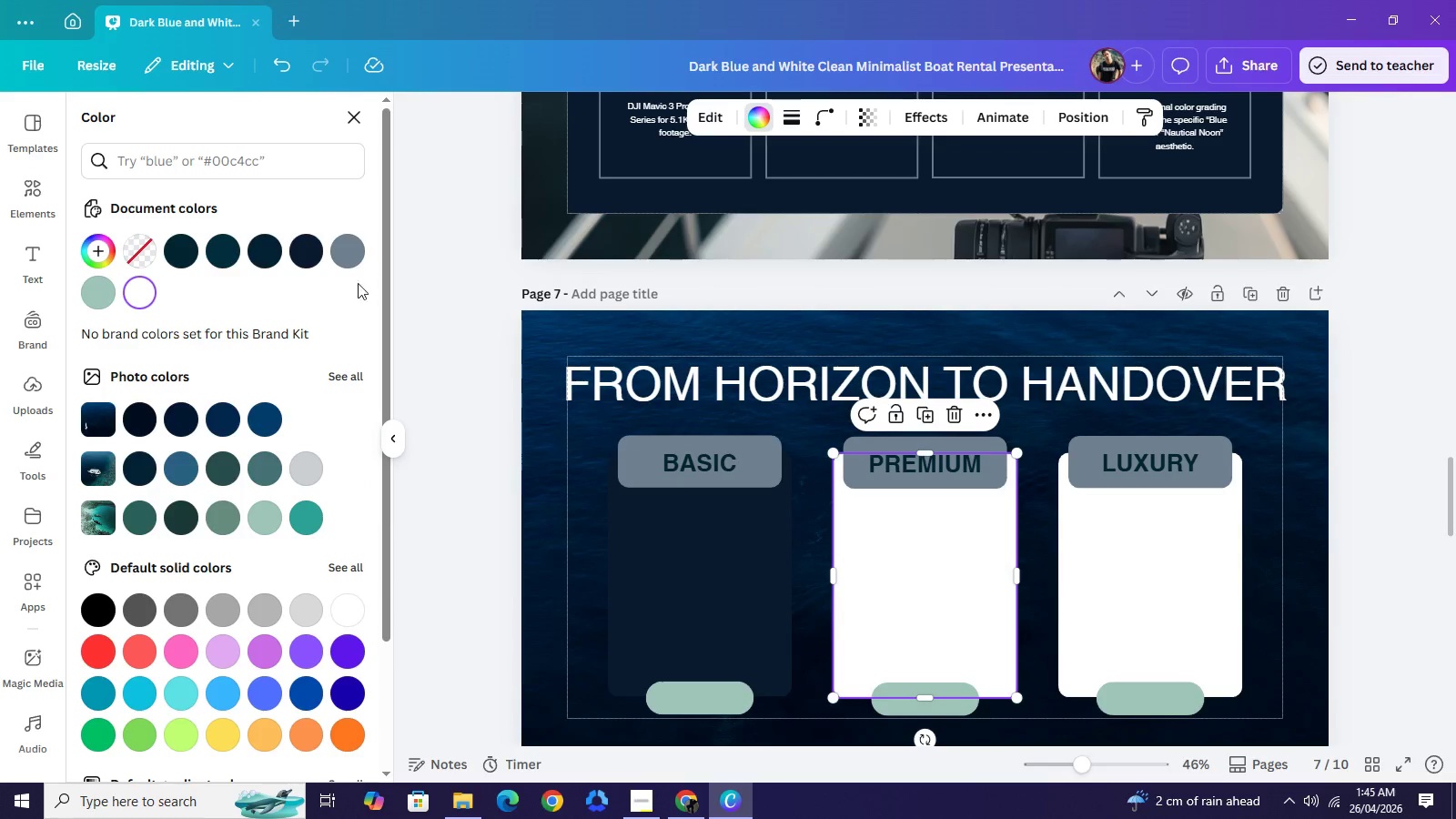 
left_click([307, 253])
 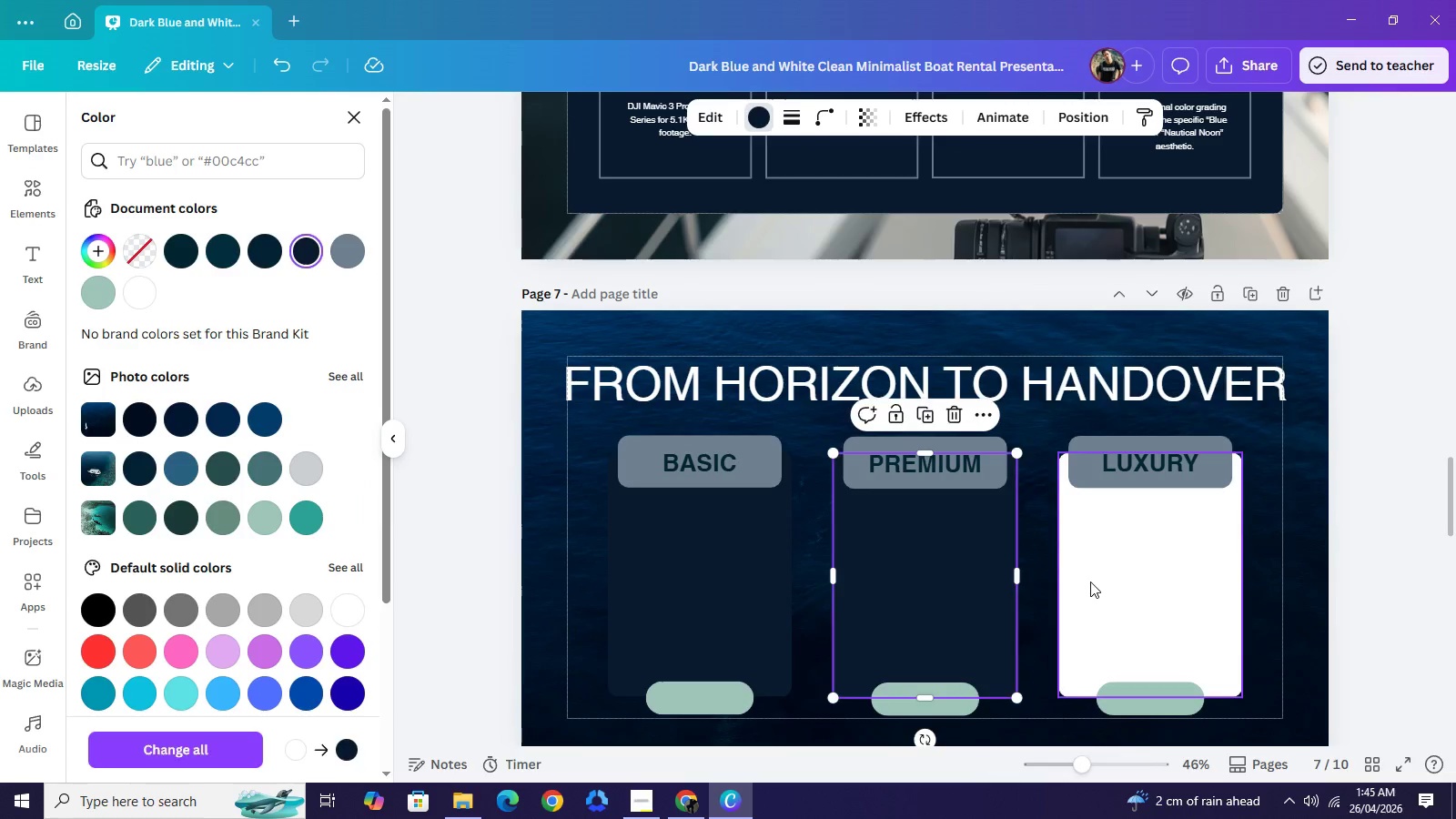 
left_click([1090, 581])
 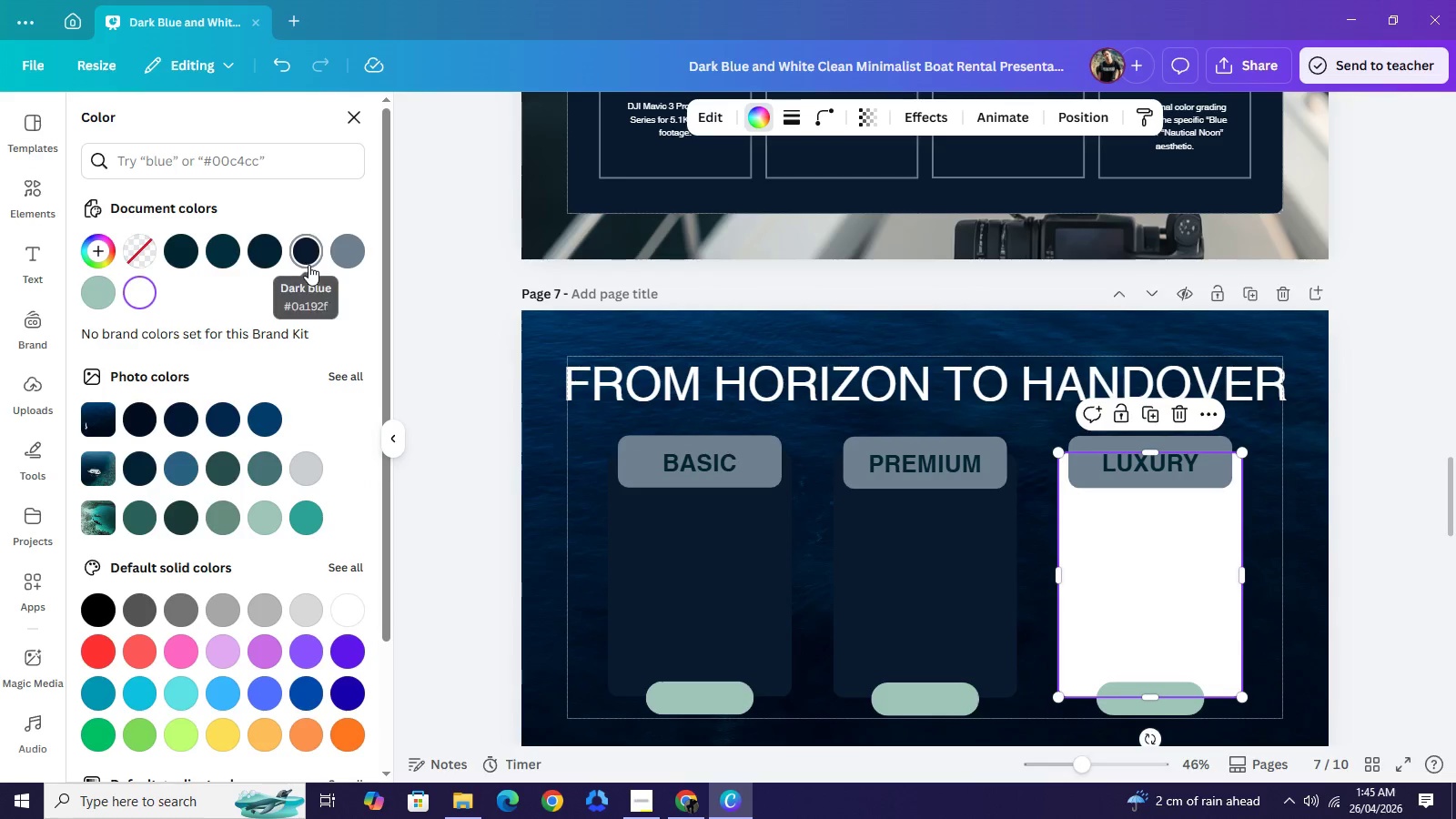 
left_click([308, 265])
 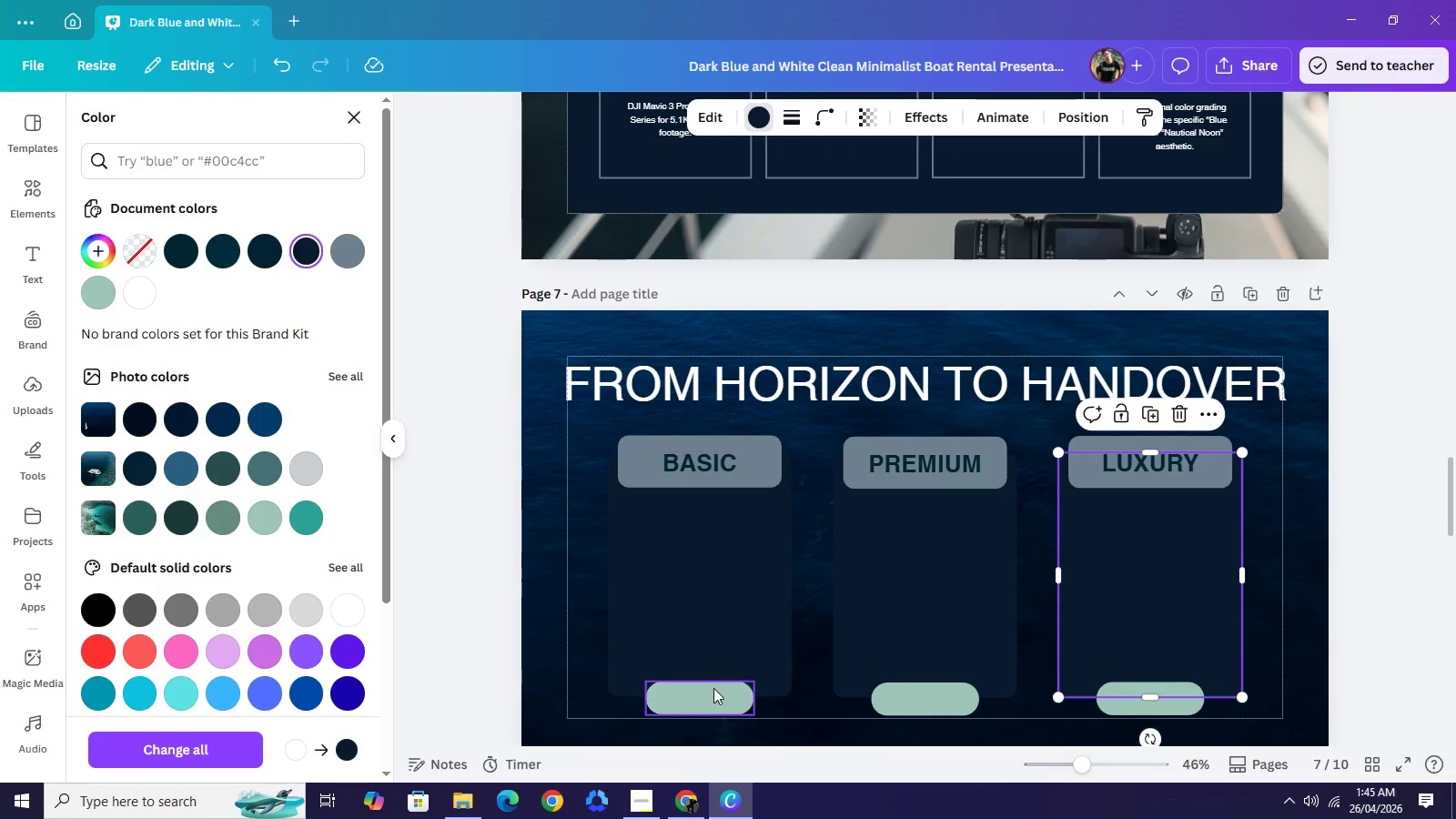 
left_click([713, 689])
 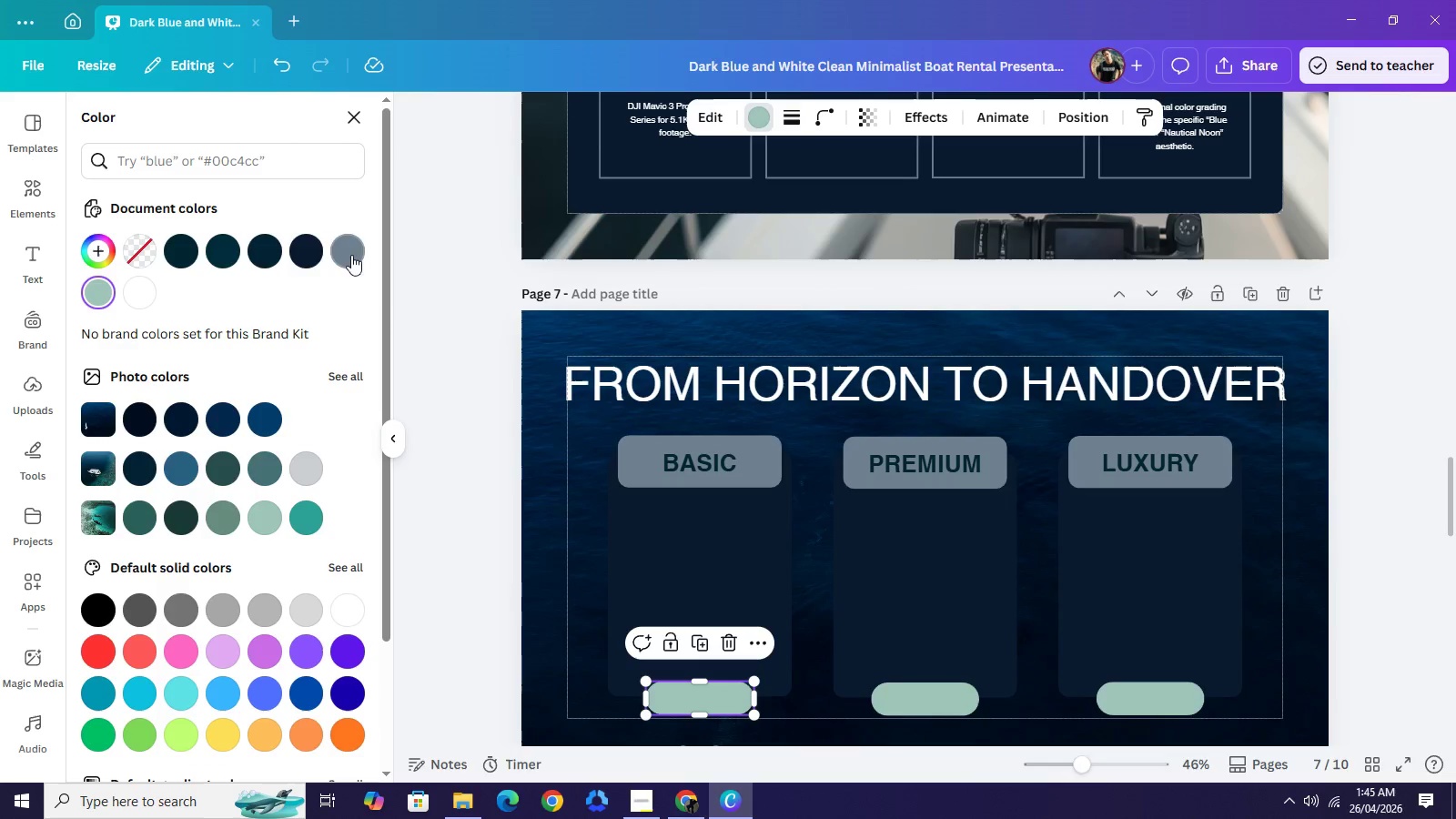 
left_click([351, 255])
 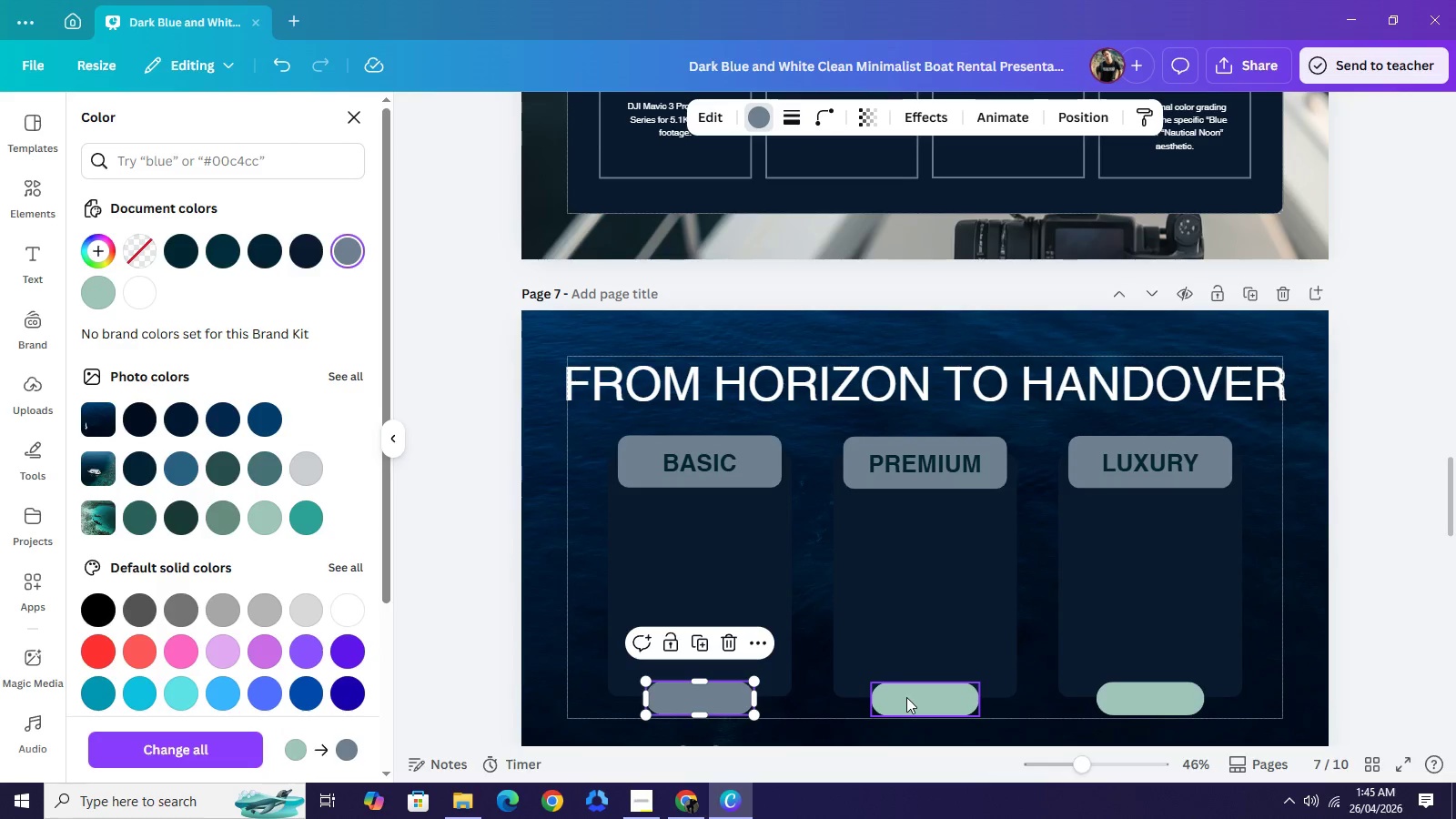 
left_click([906, 697])
 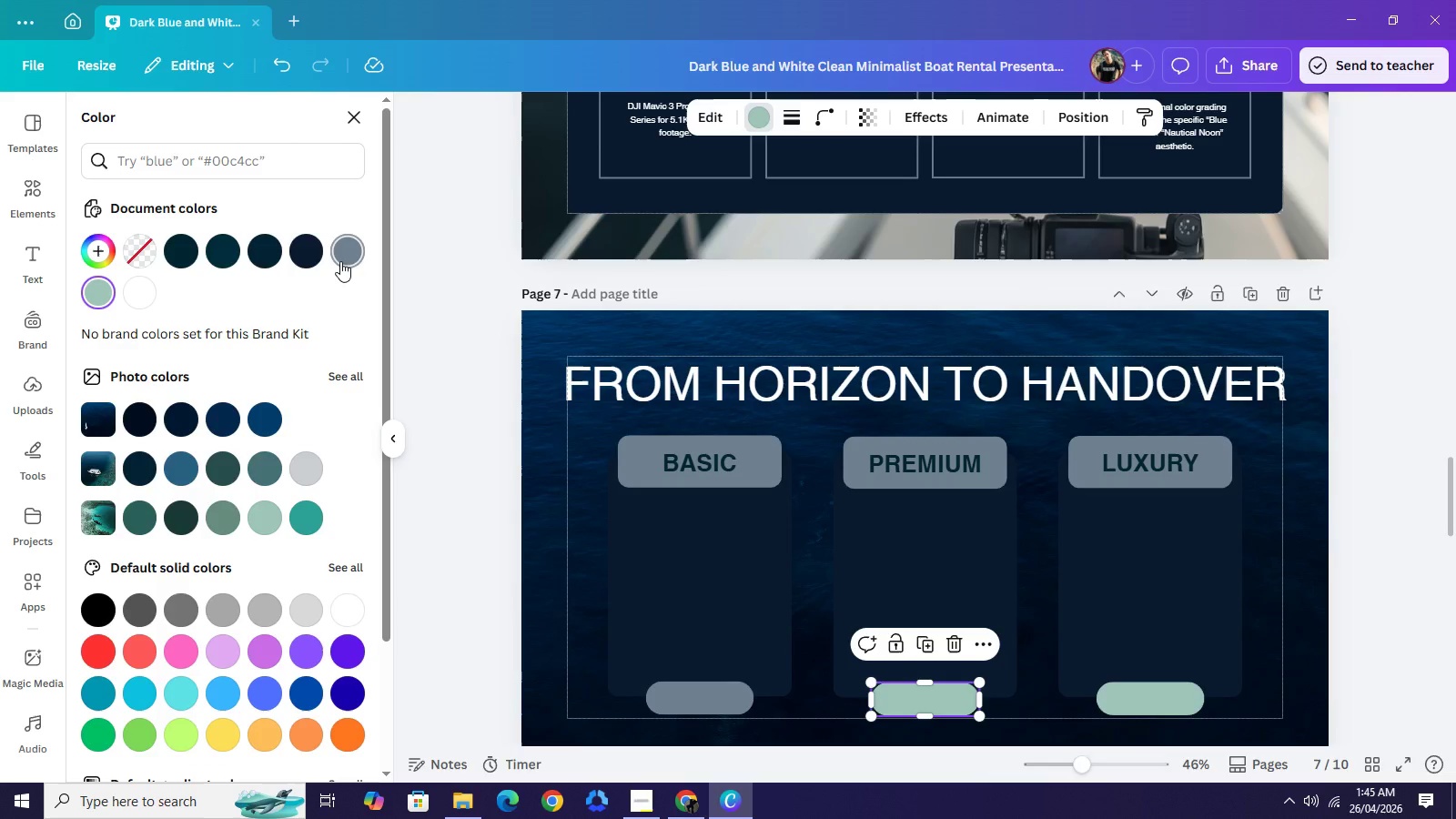 
left_click([340, 261])
 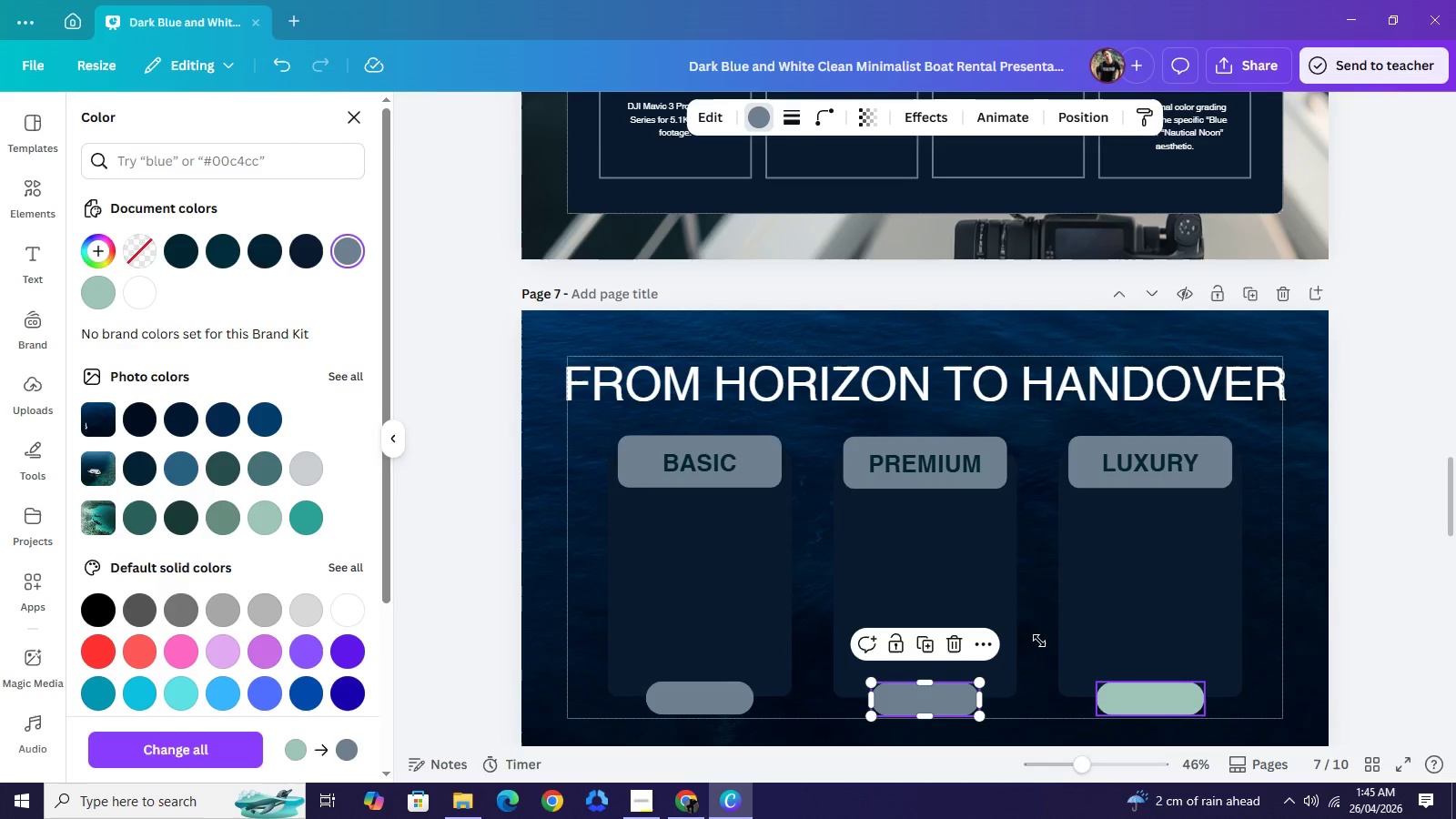 
left_click([1140, 704])
 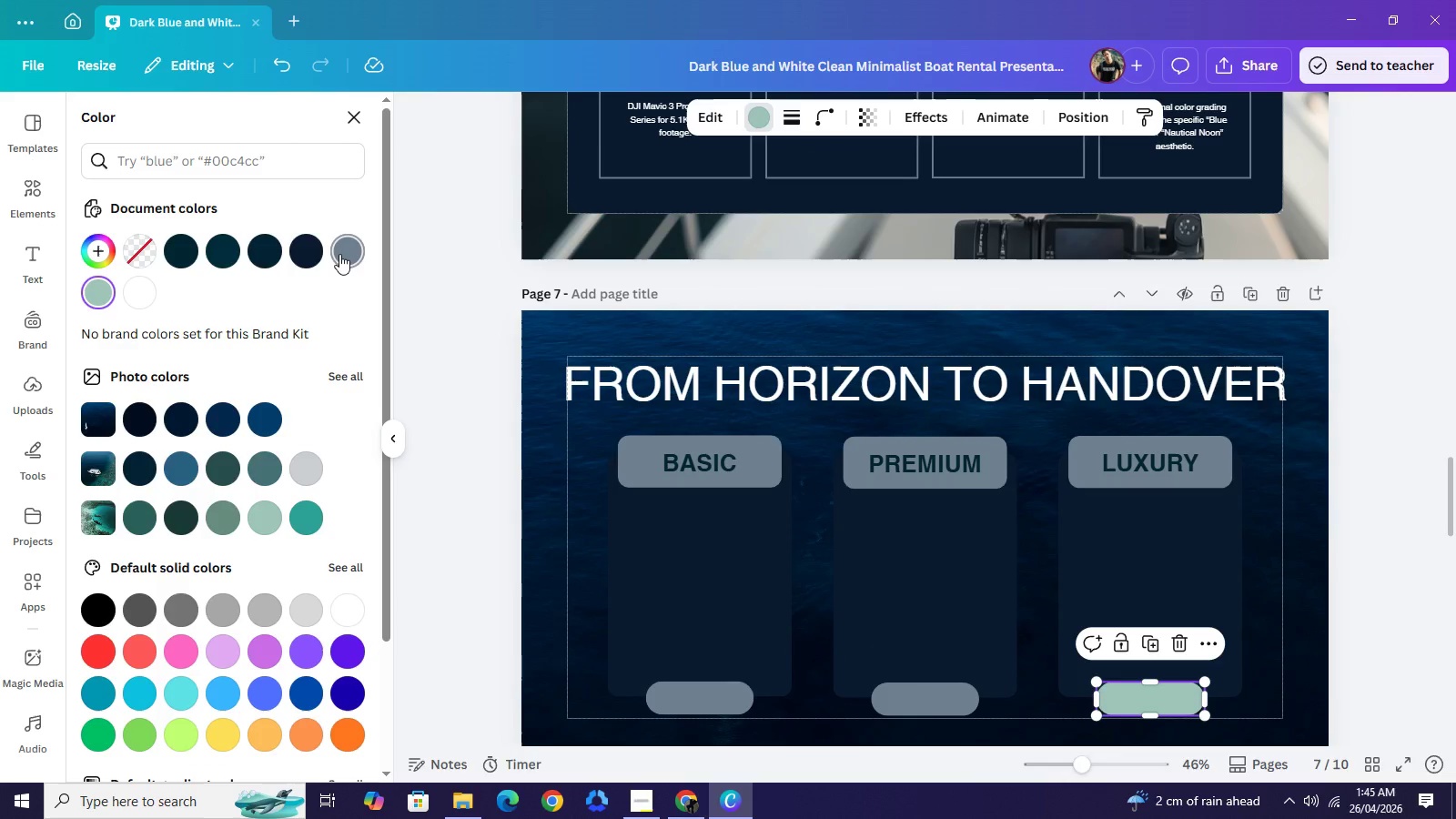 
left_click([346, 254])
 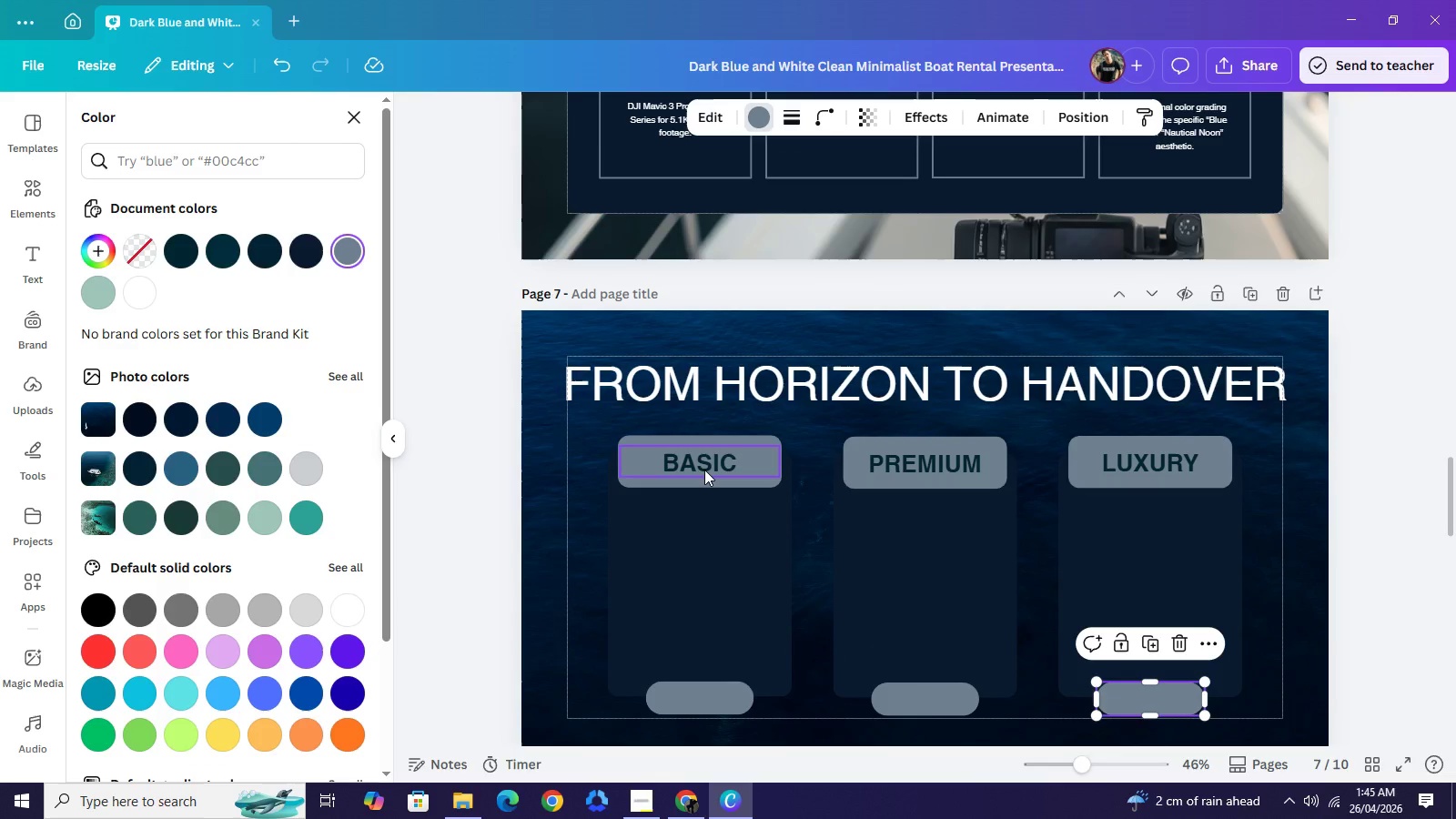 
double_click([704, 470])
 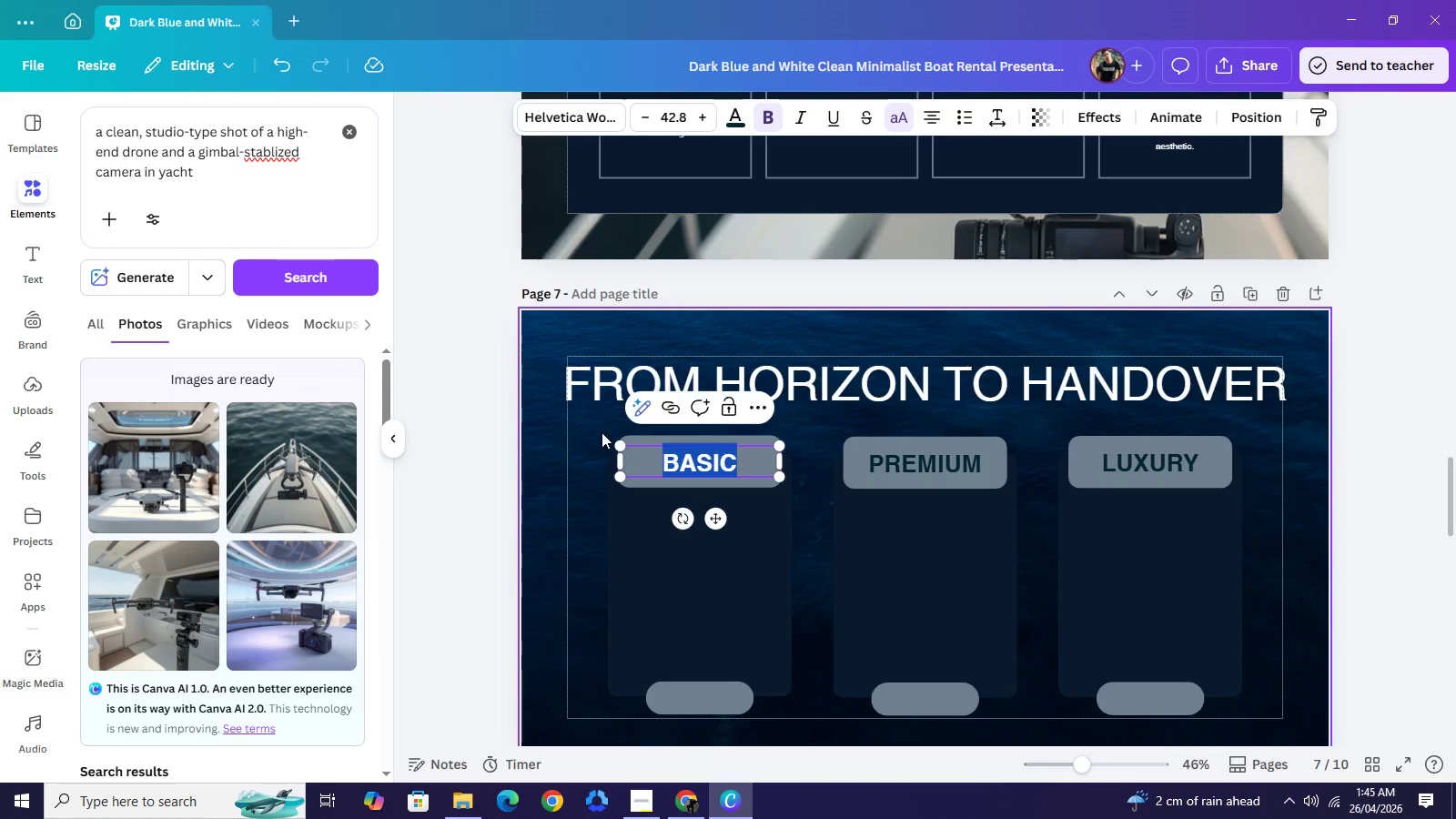 
wait(5.89)
 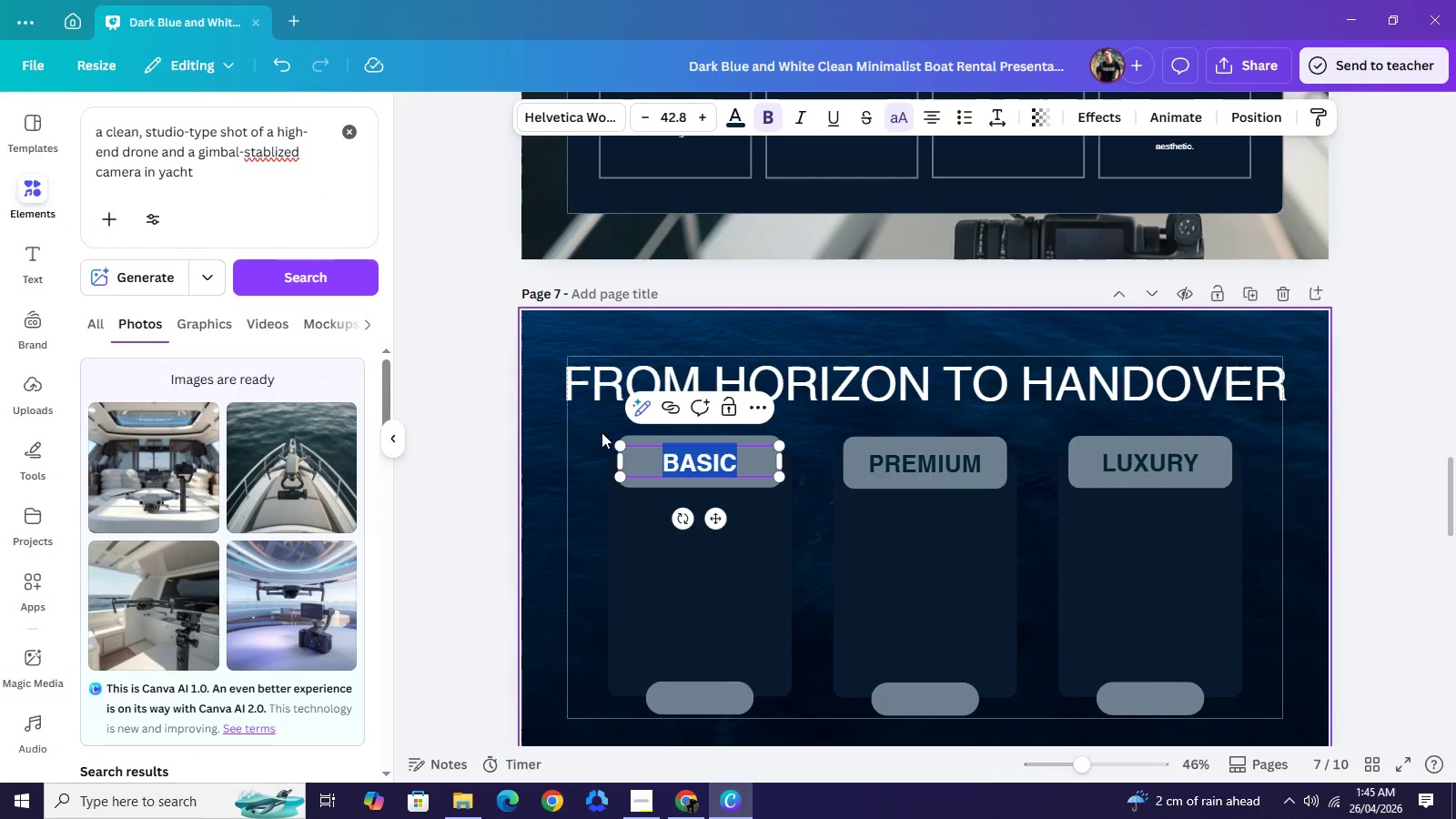 
type(CONSO)
key(Backspace)
type(ULTATION & LOGISTICS)
 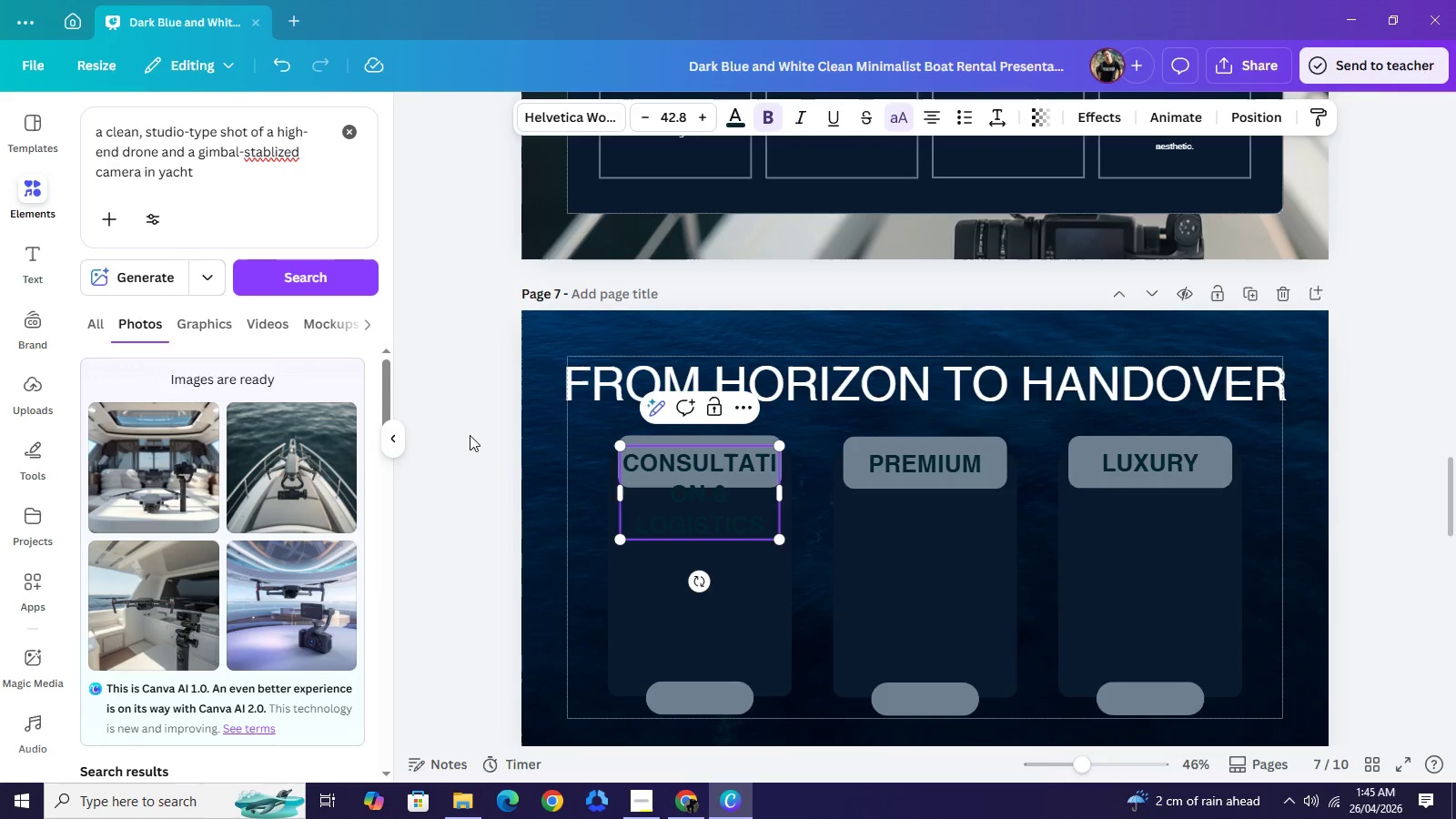 
left_click([469, 435])
 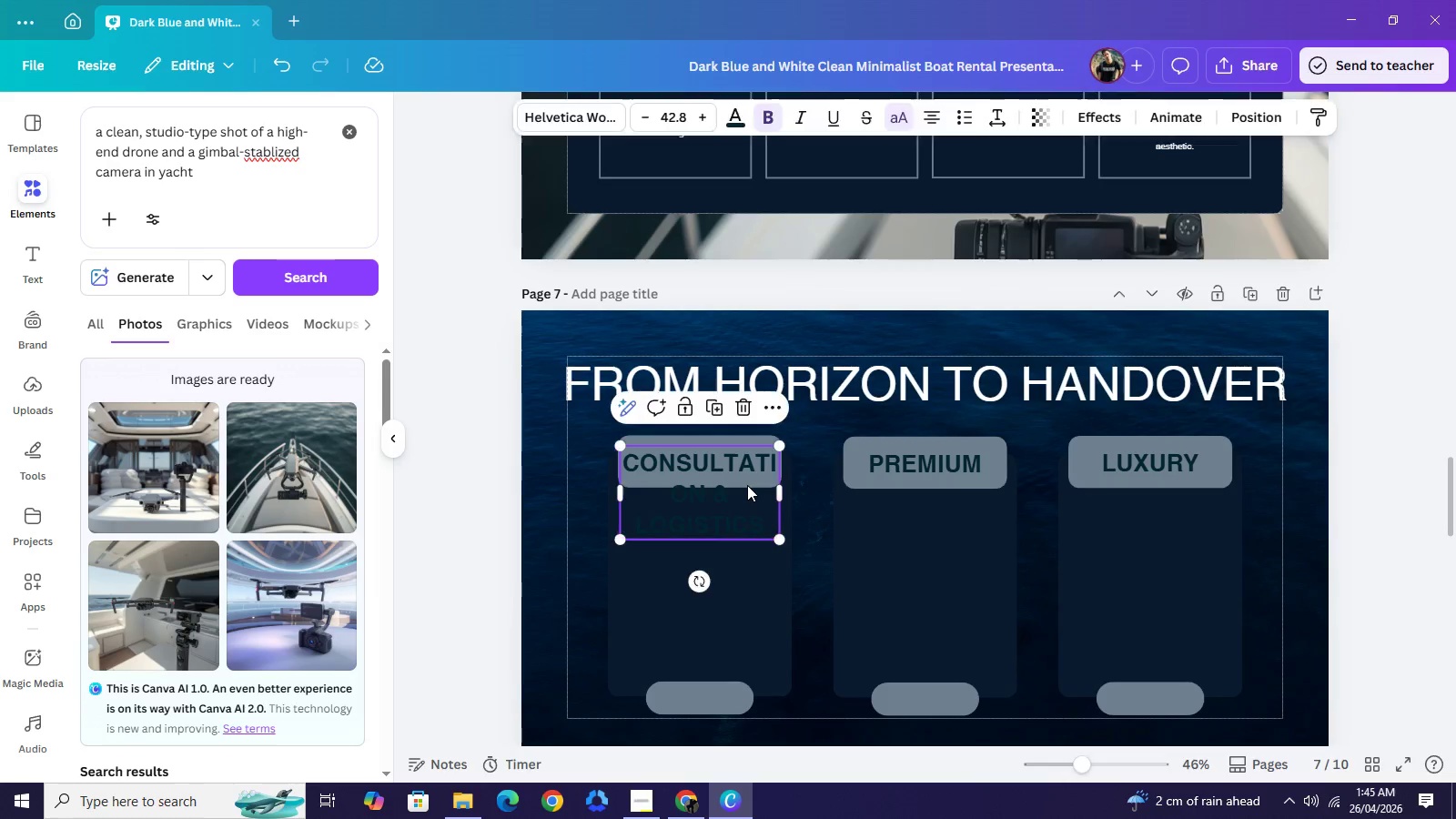 
left_click([747, 485])
 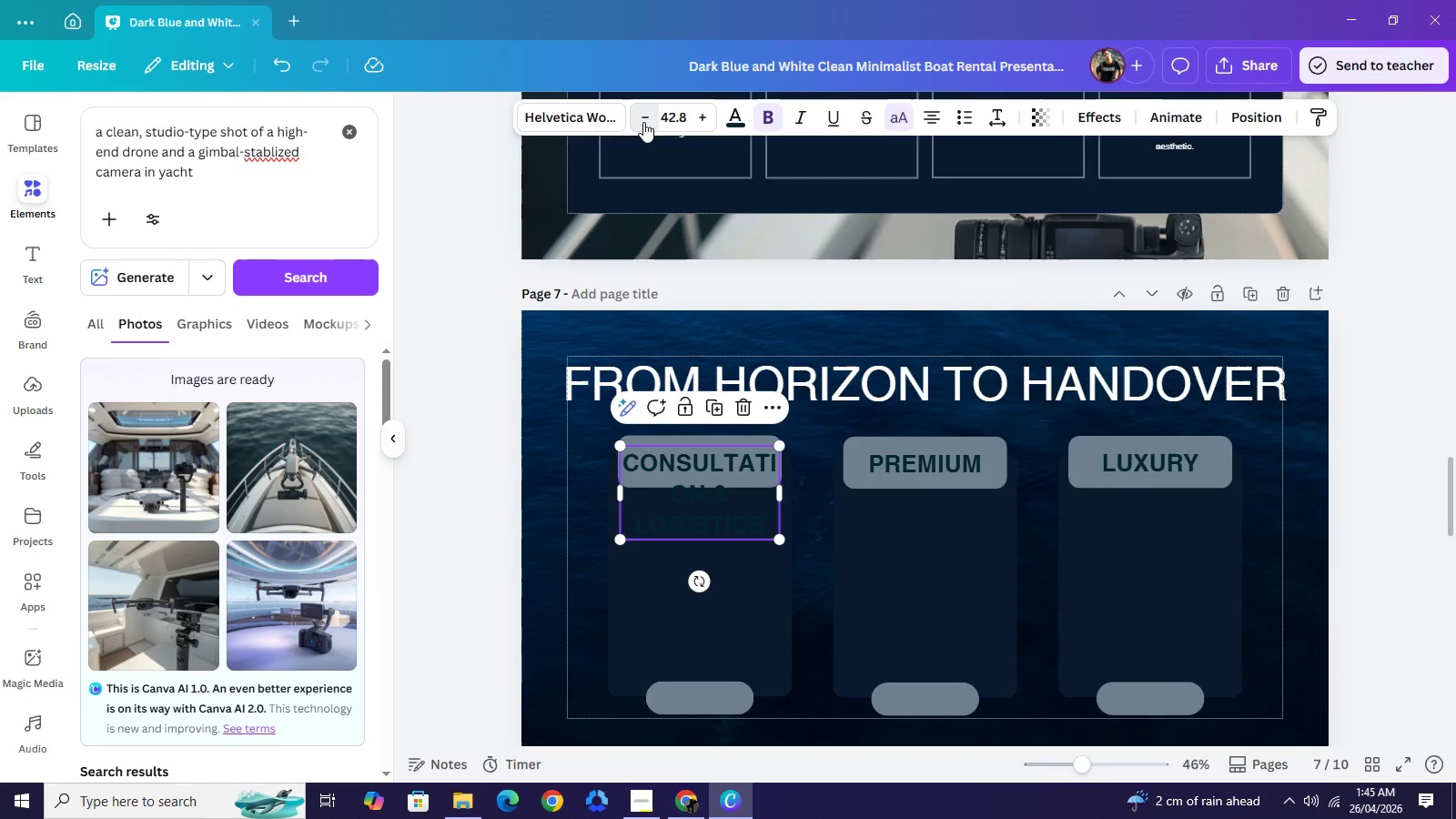 
double_click([643, 122])
 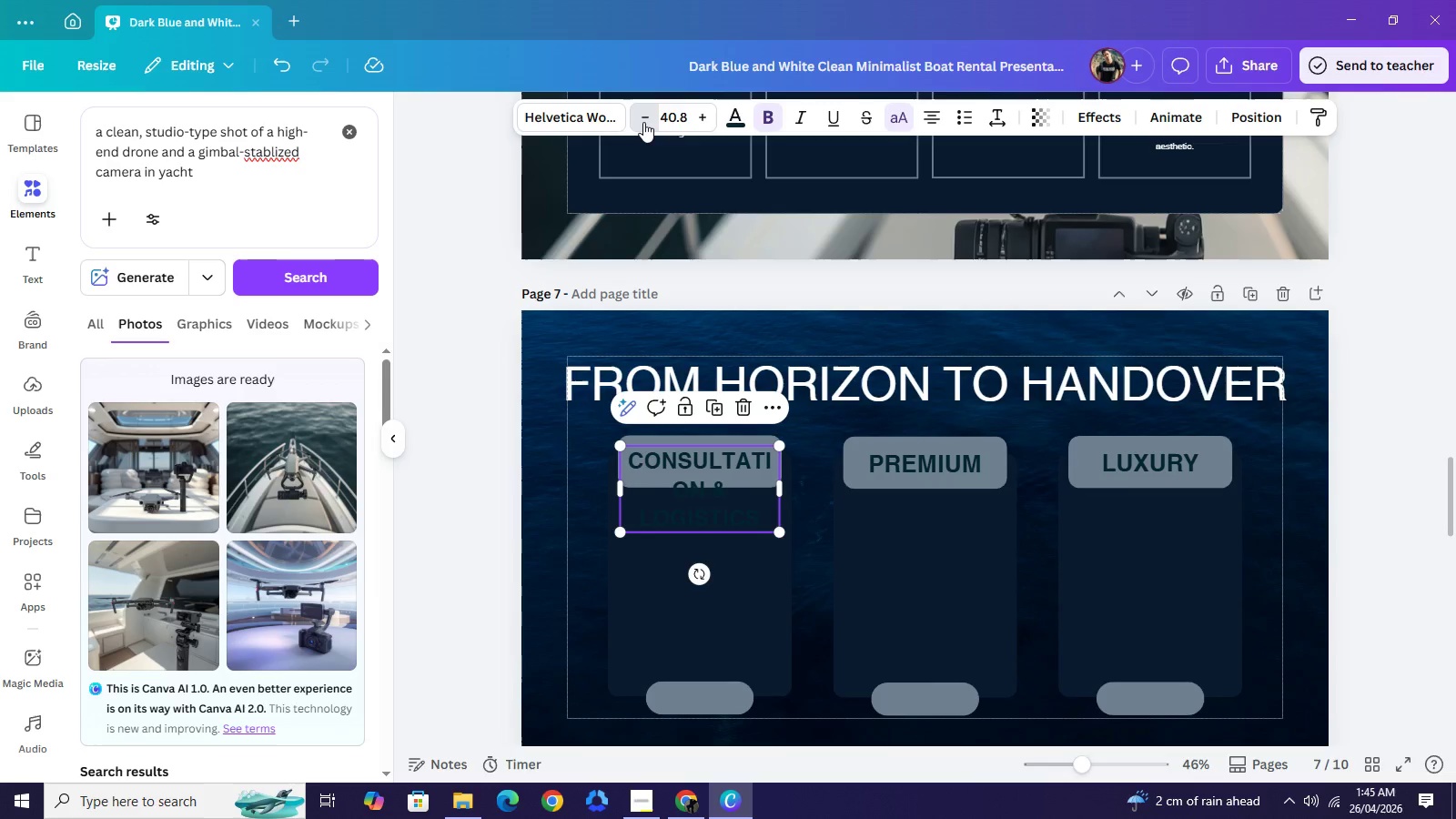 
triple_click([643, 122])
 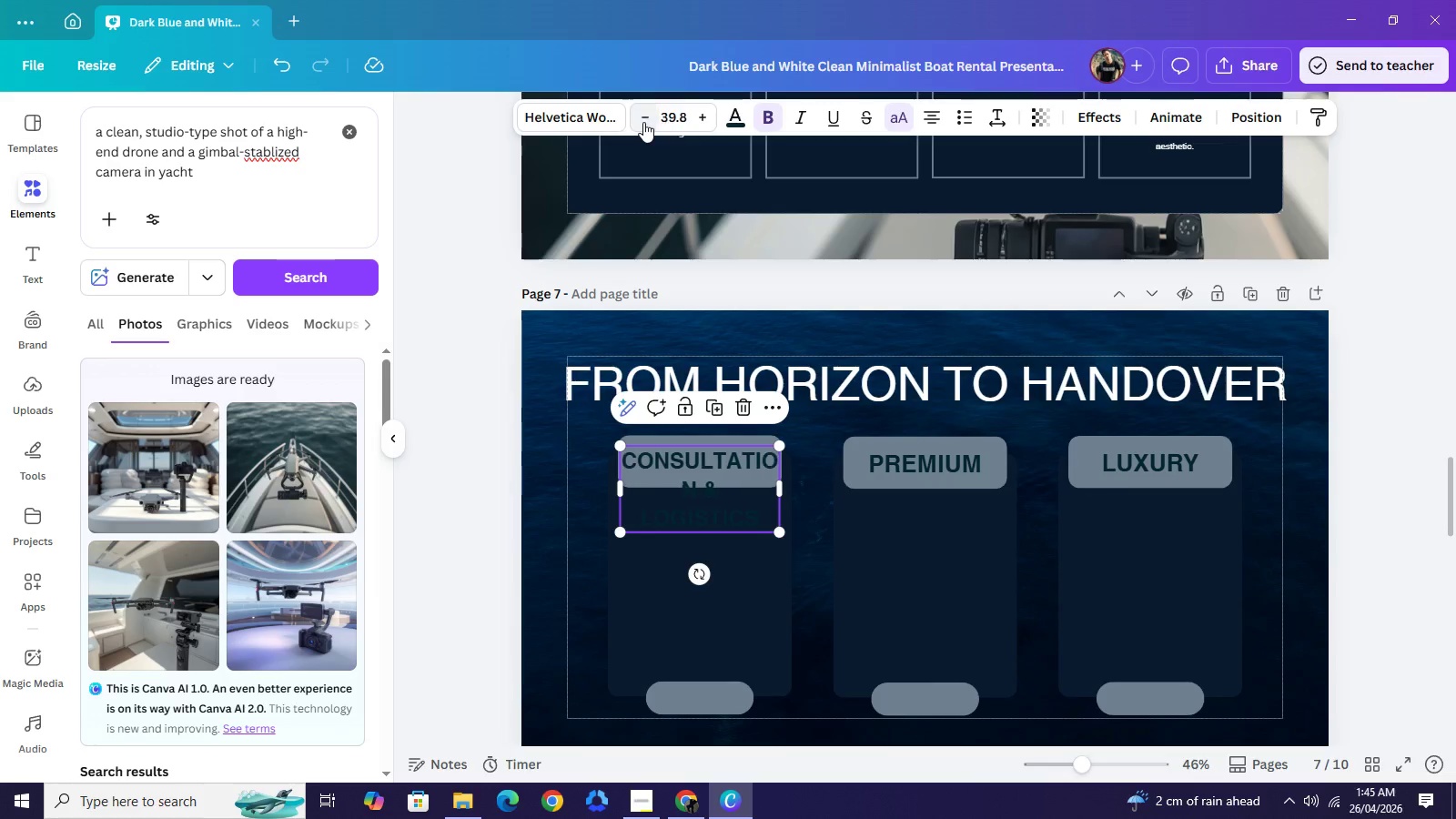 
triple_click([643, 122])
 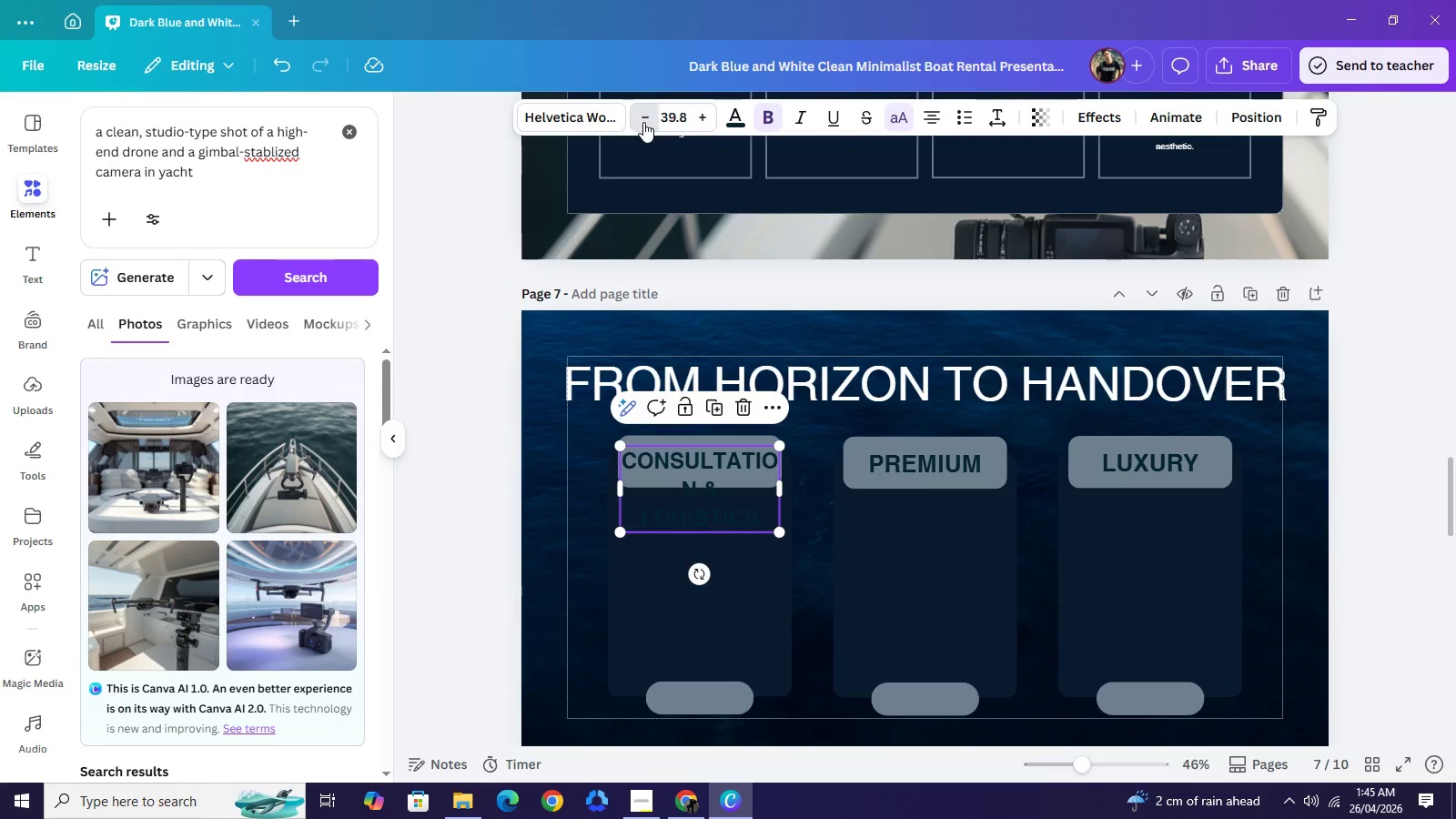 
triple_click([643, 122])
 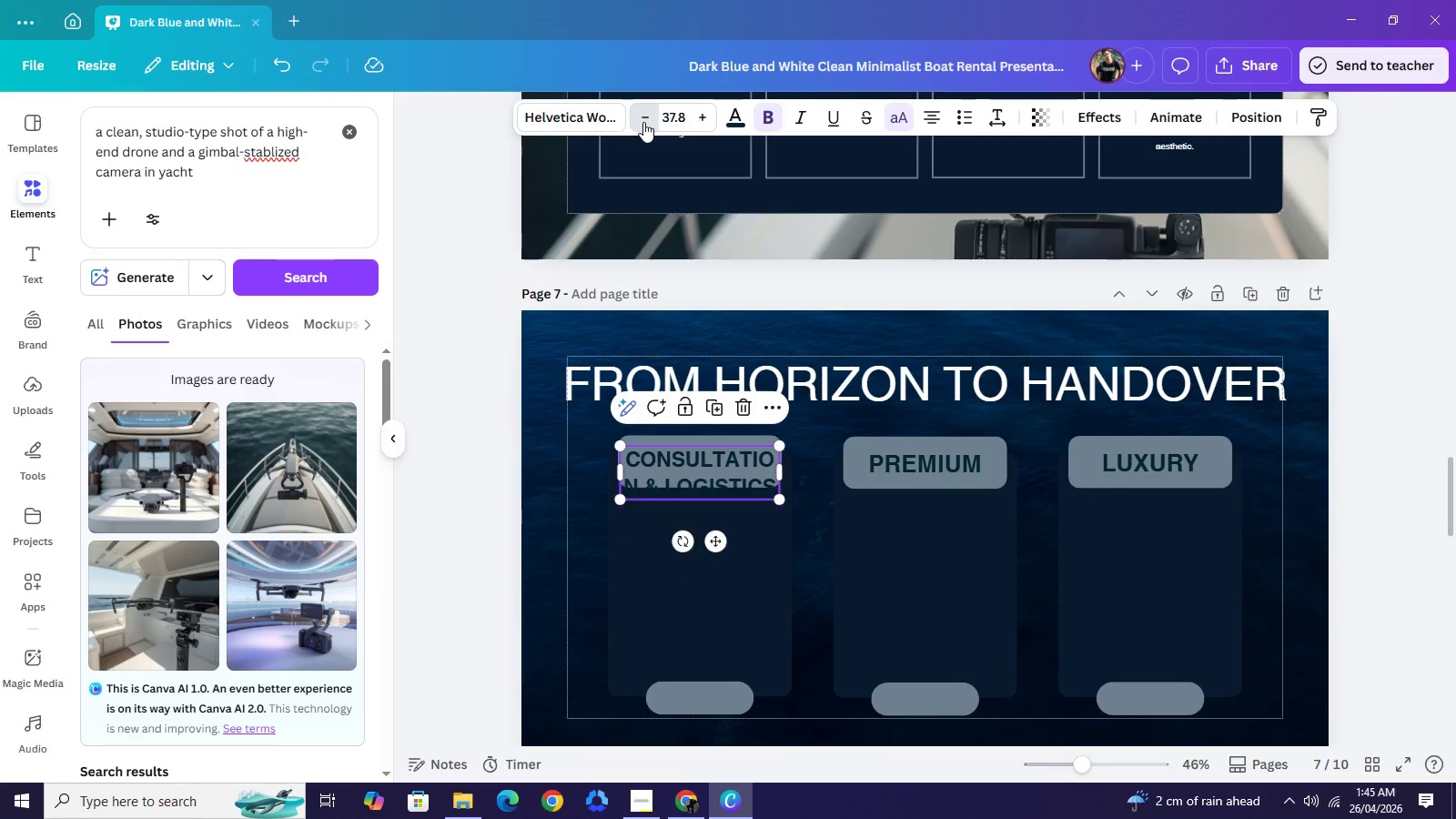 
triple_click([643, 122])
 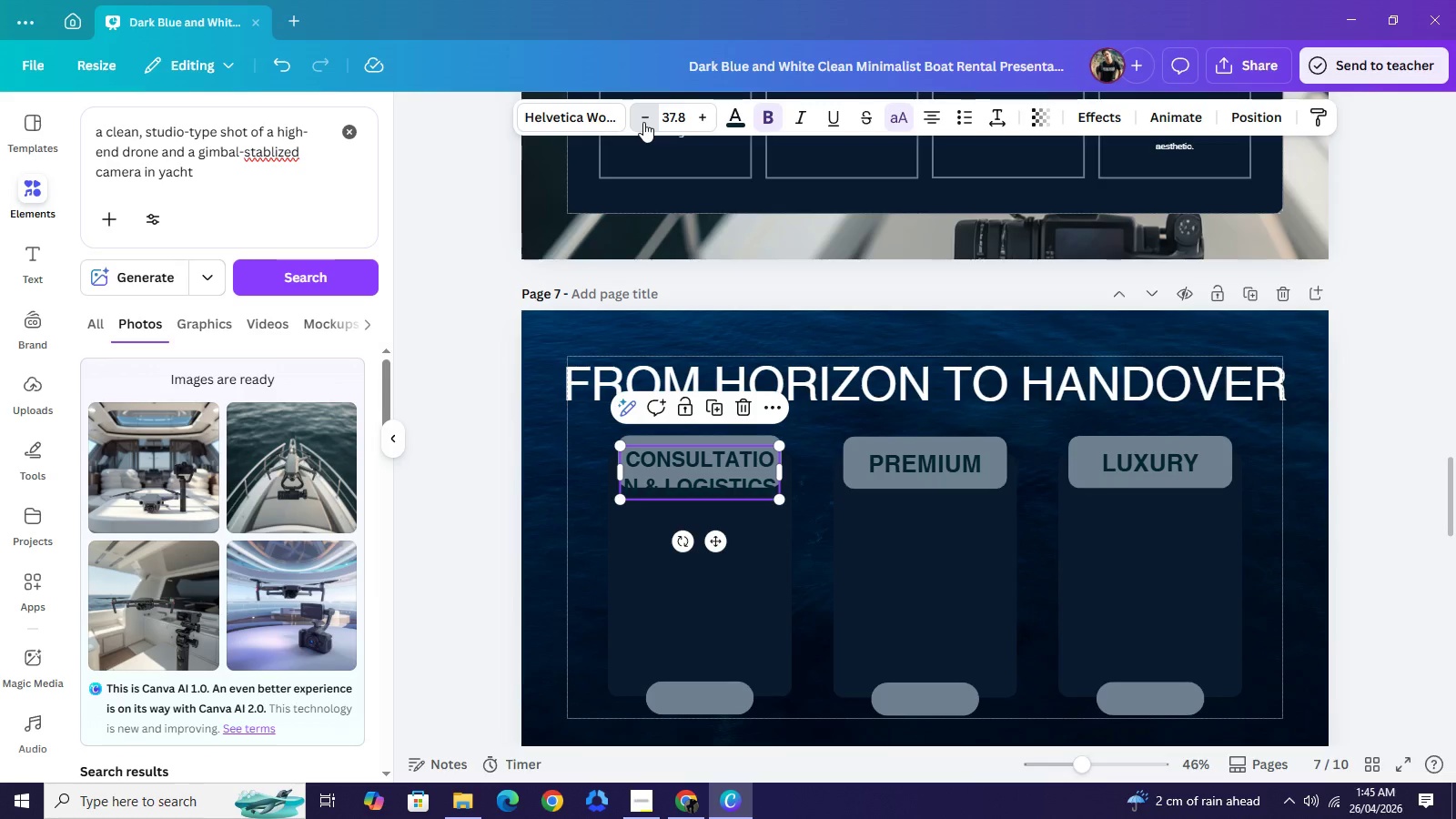 
triple_click([643, 122])
 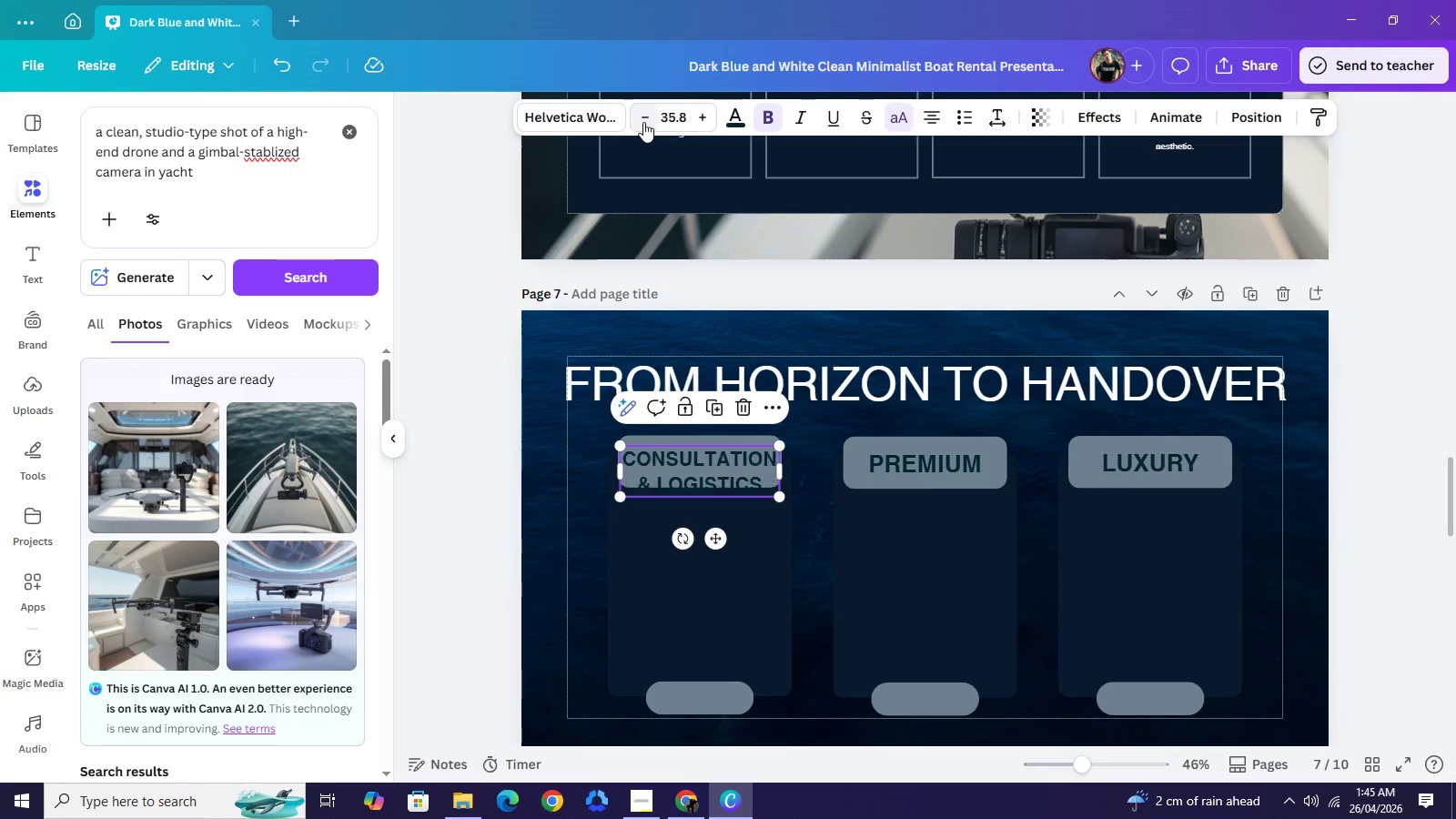 
triple_click([643, 122])
 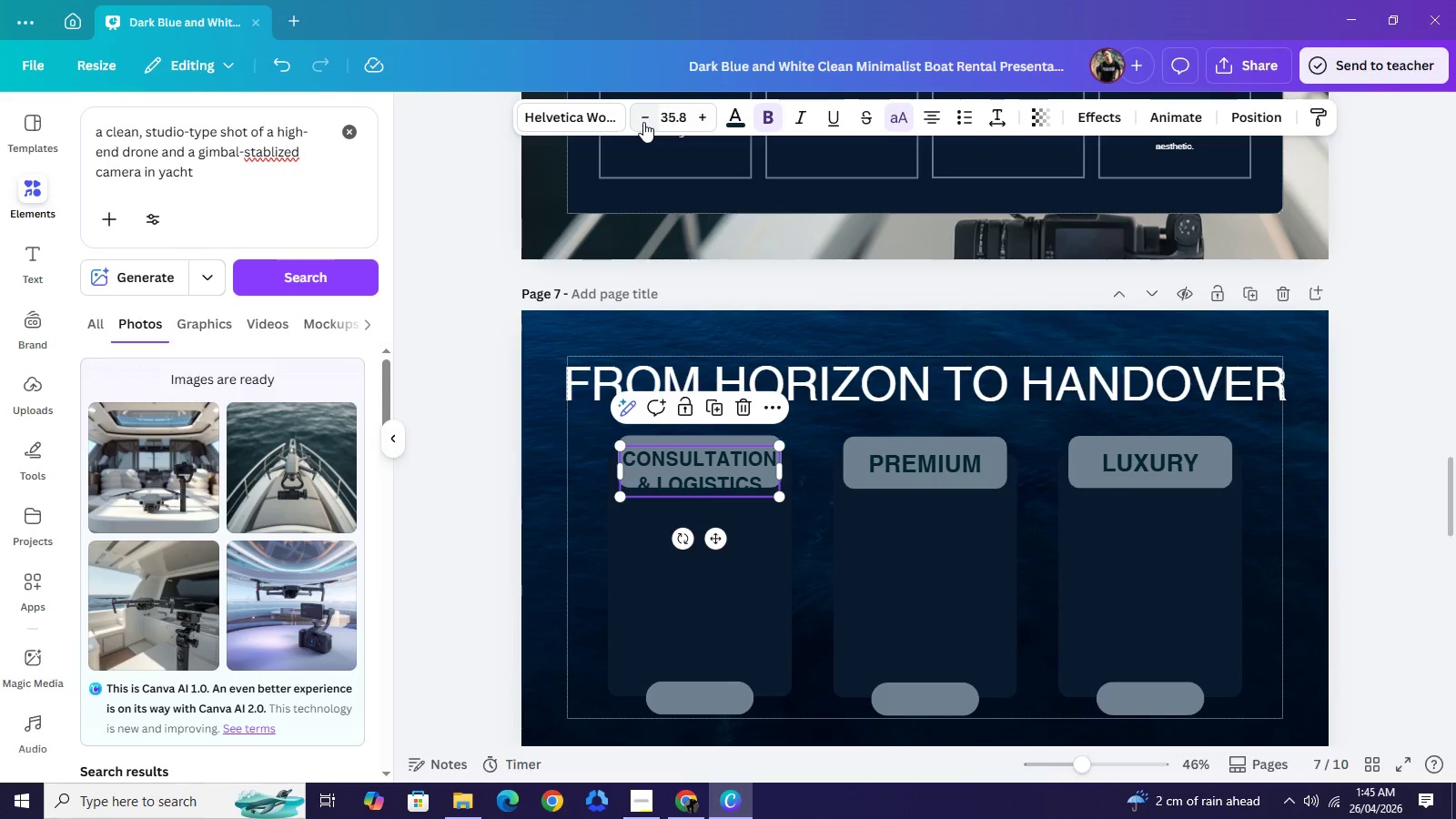 
triple_click([643, 122])
 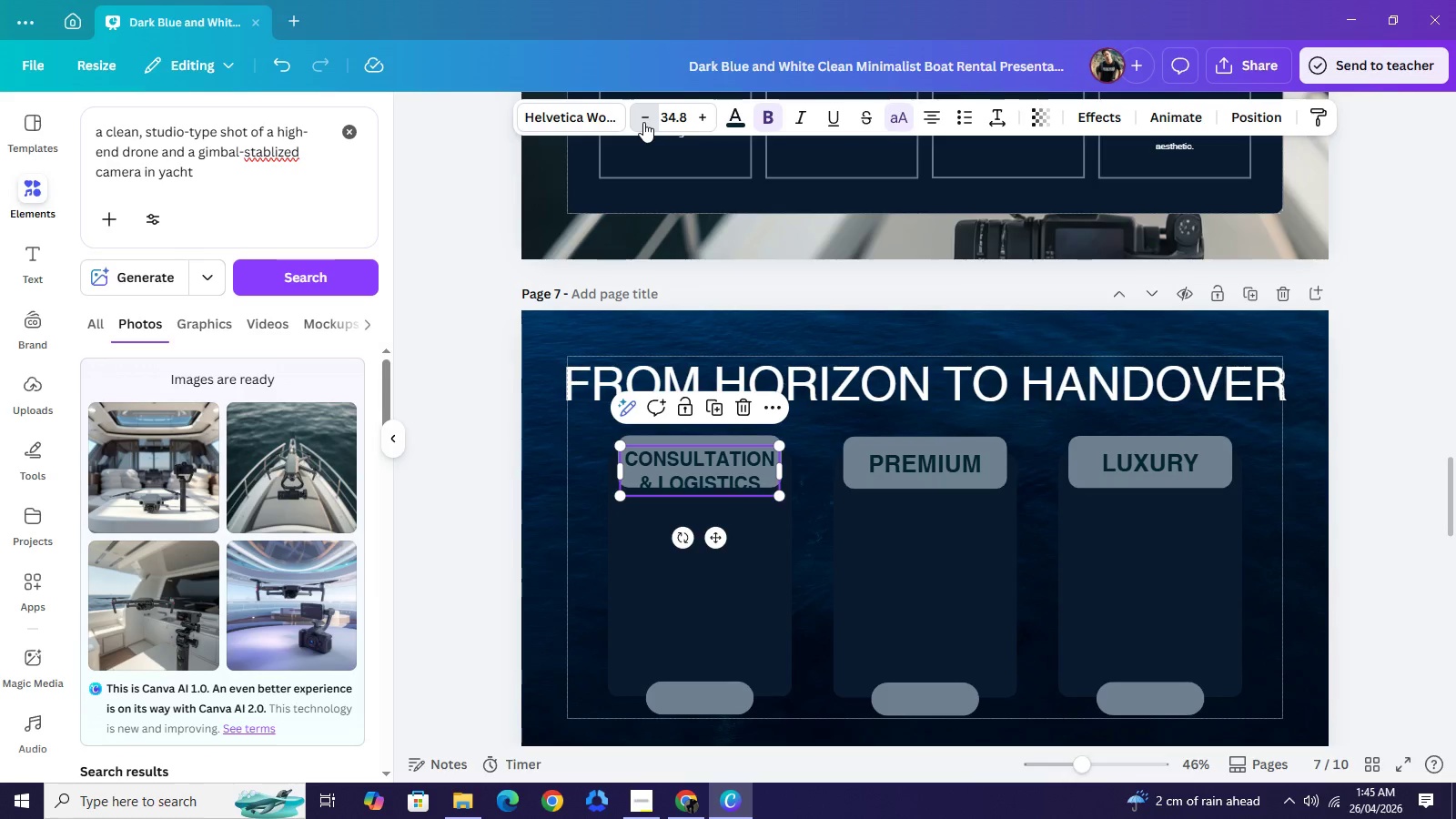 
triple_click([643, 122])
 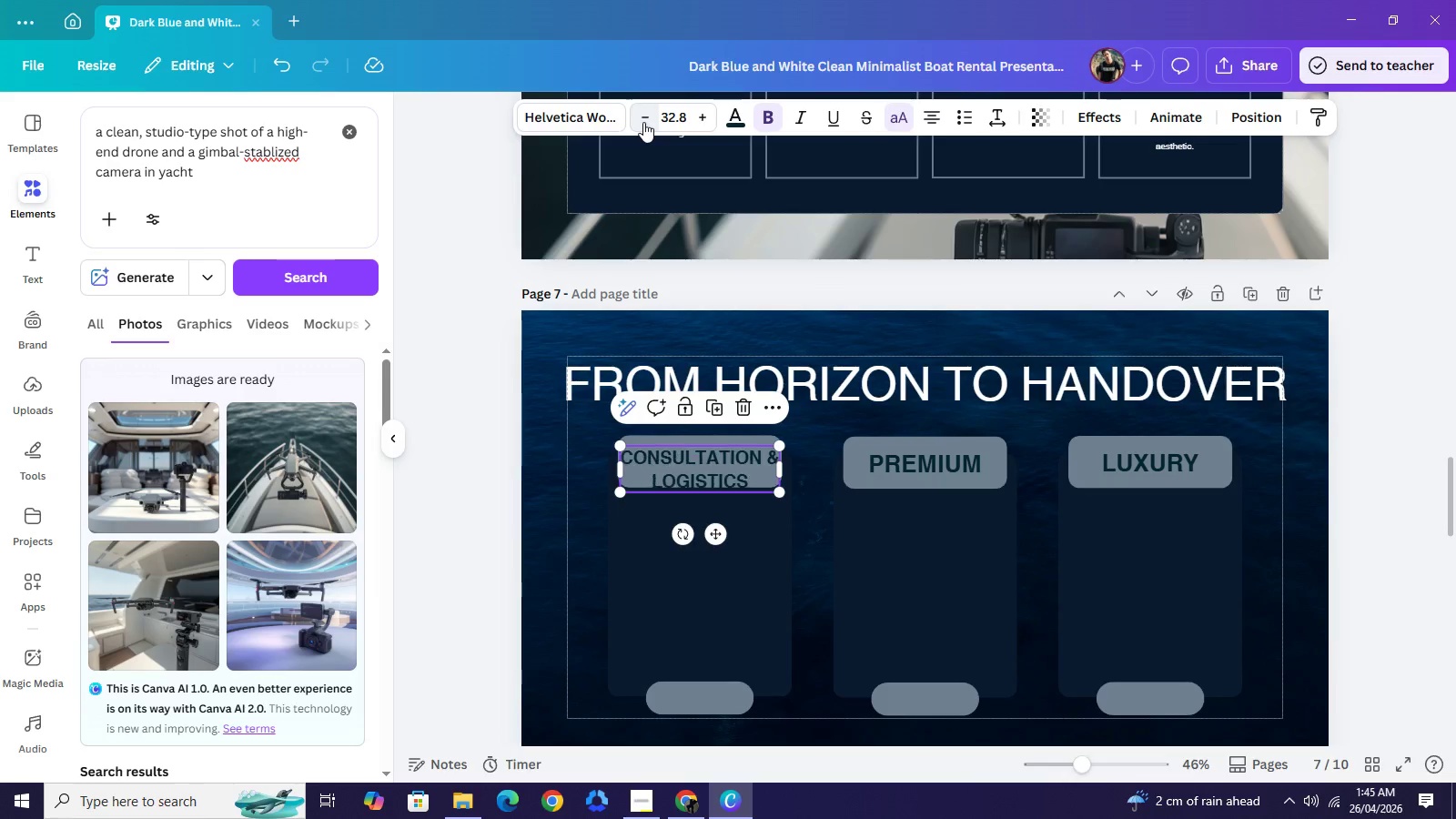 
triple_click([643, 122])
 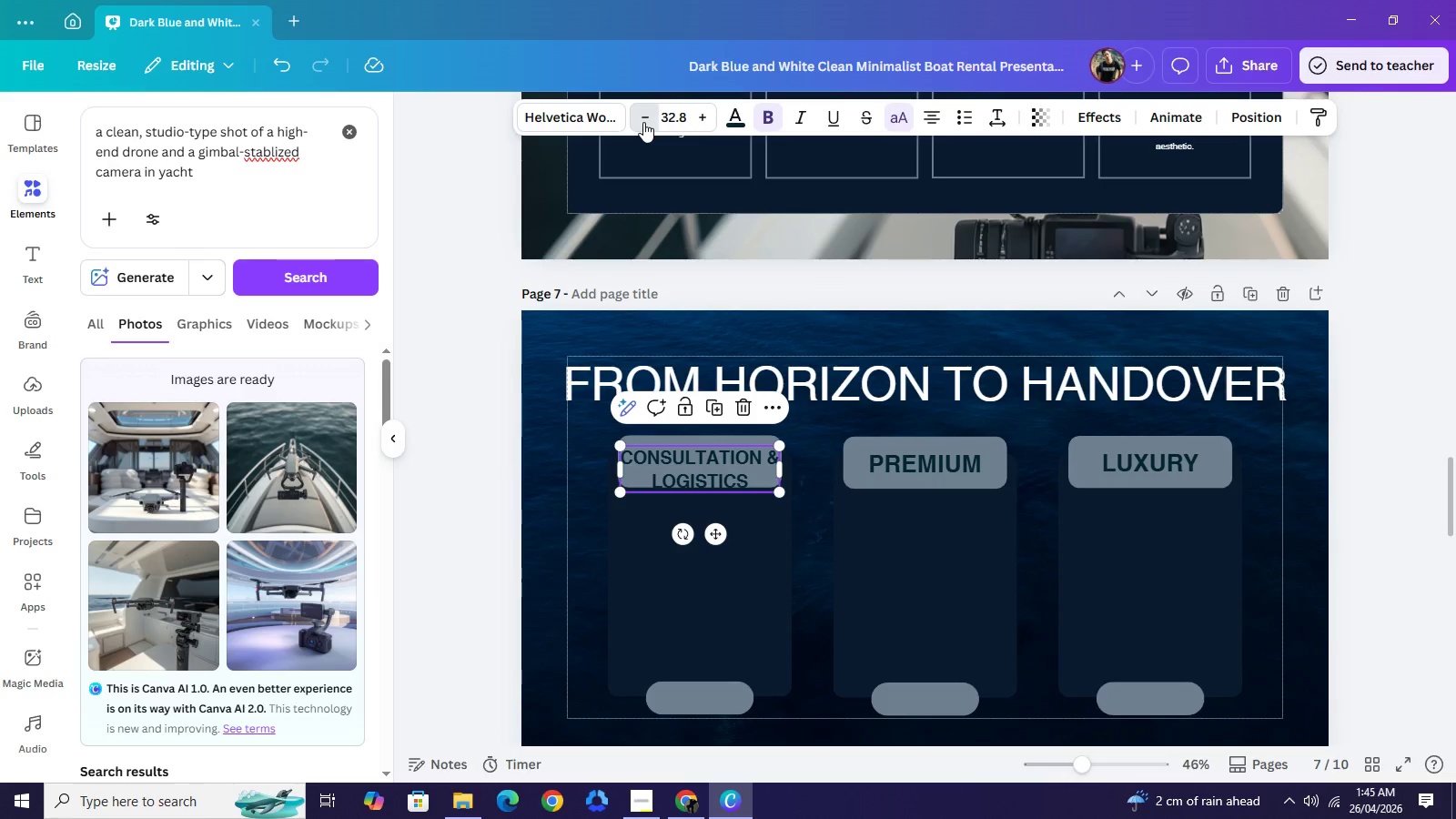 
triple_click([643, 122])
 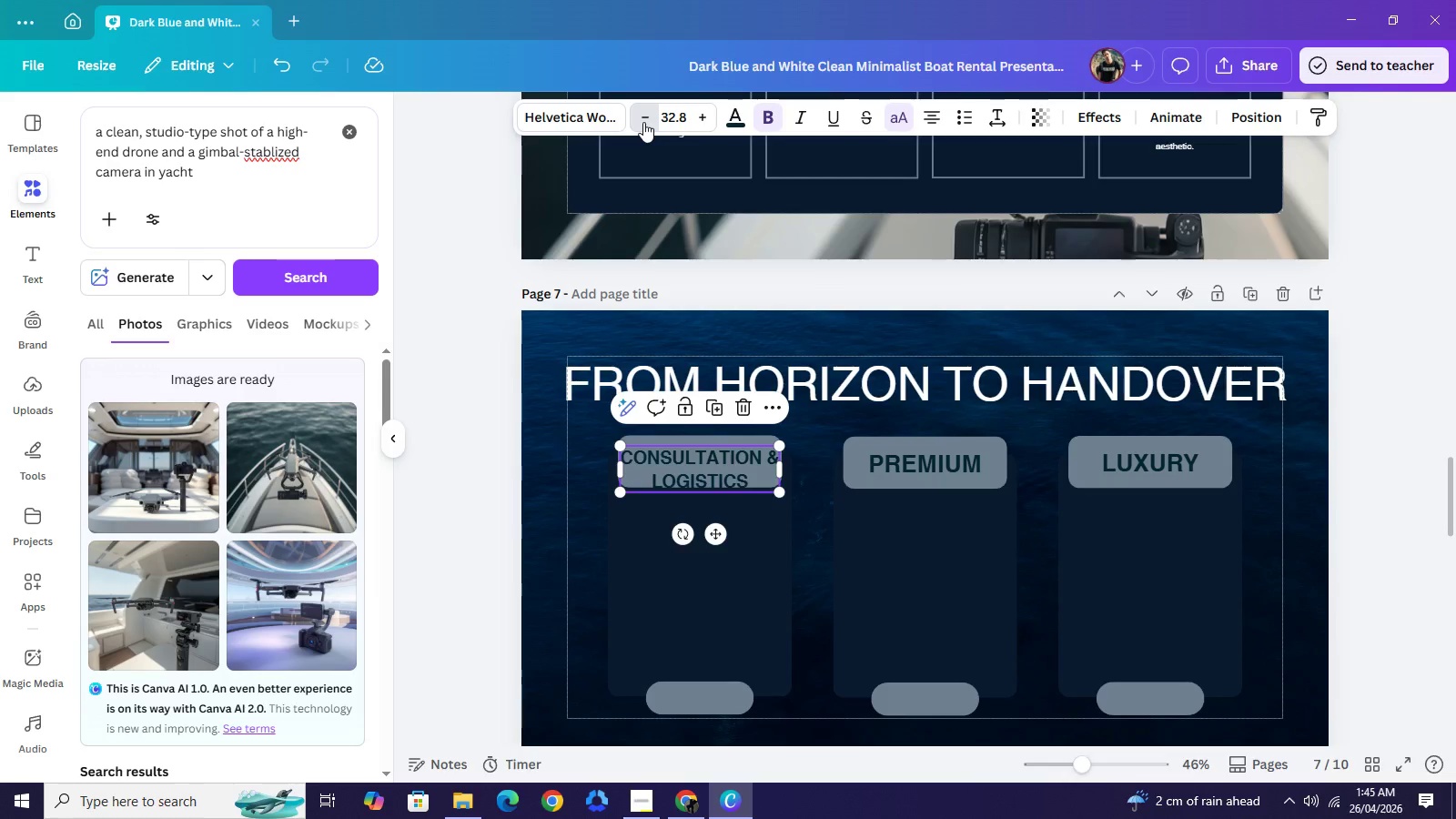 
triple_click([643, 122])
 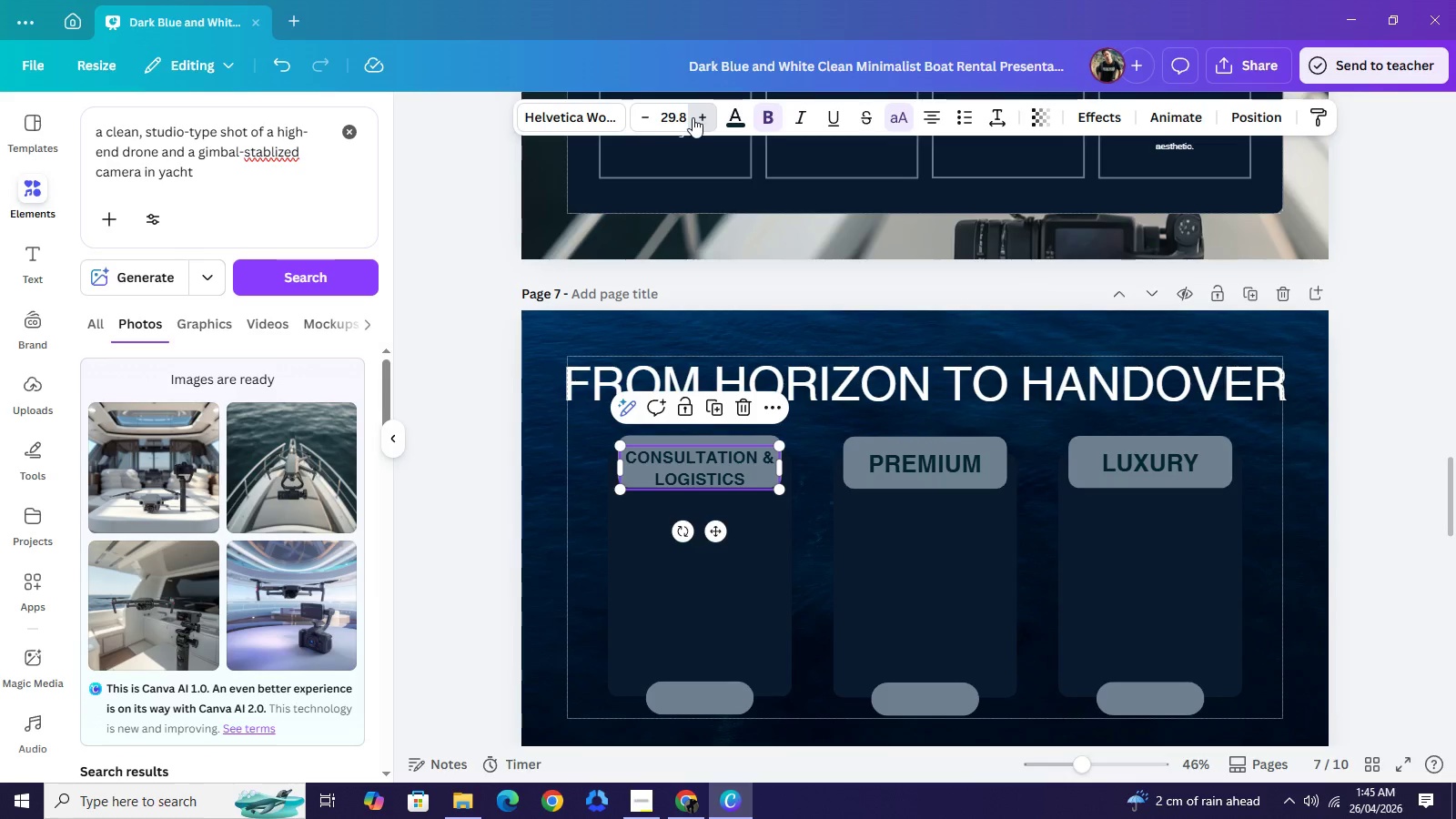 
double_click([676, 117])
 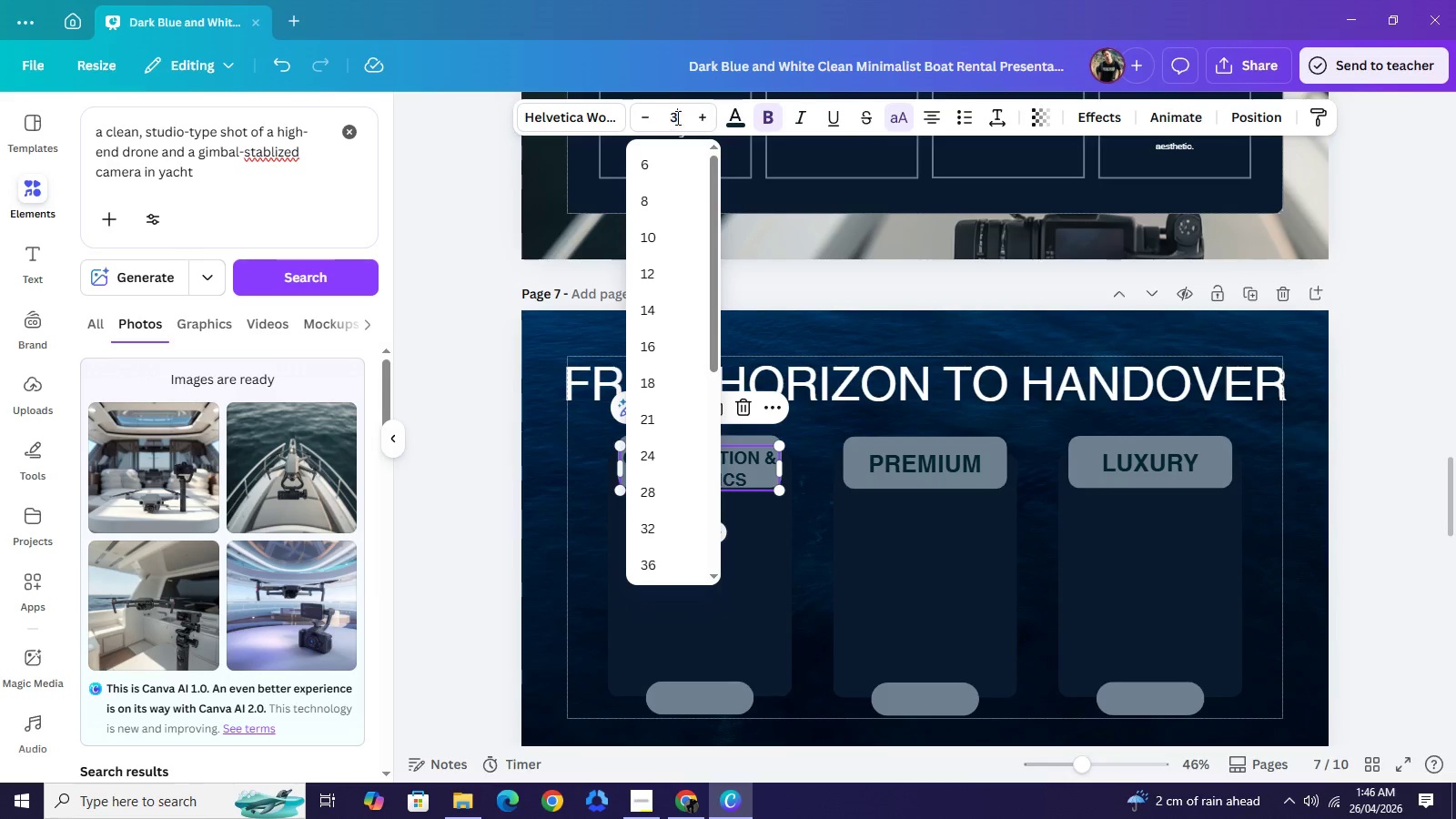 
type(30)
 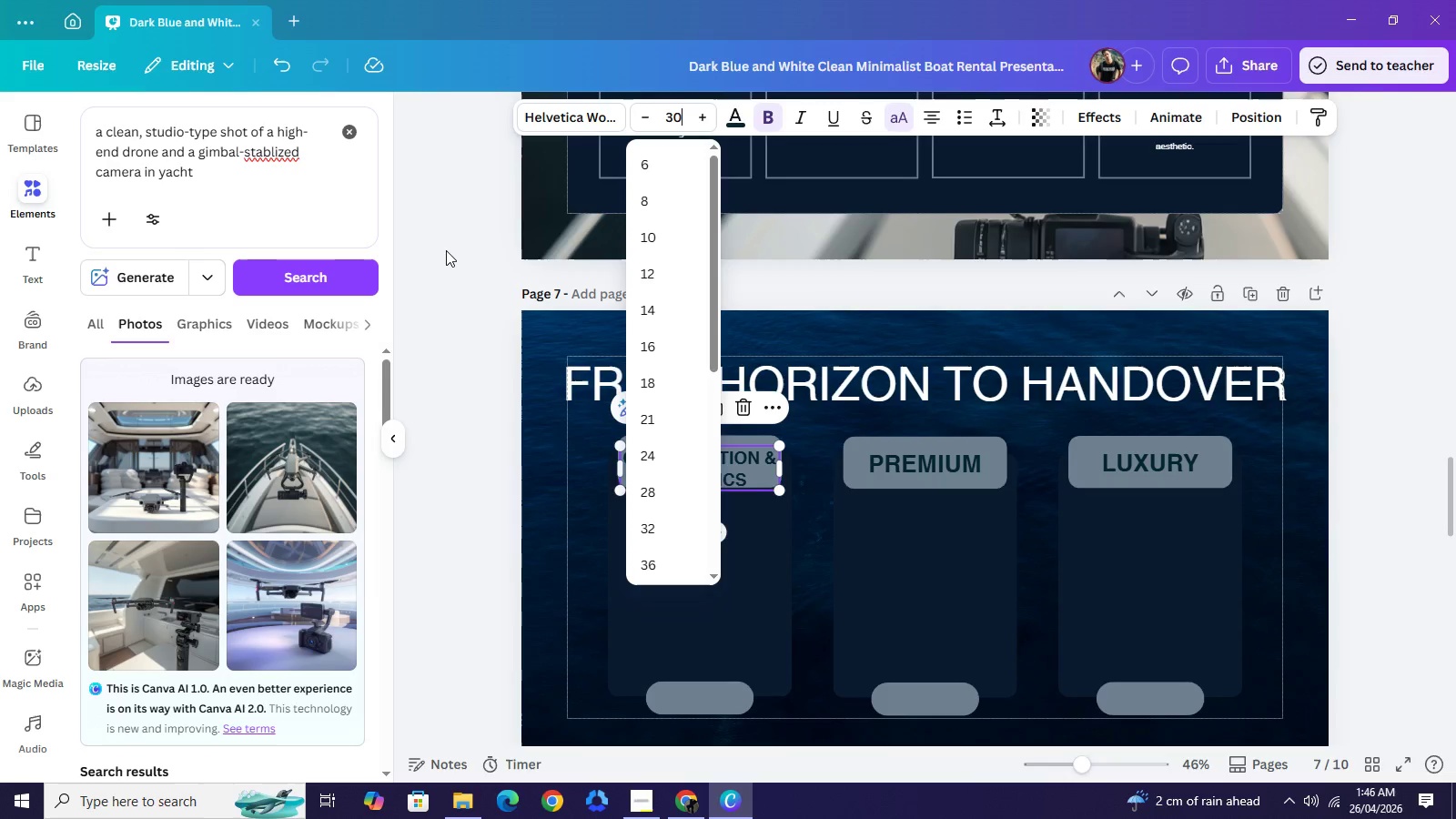 
left_click([446, 250])
 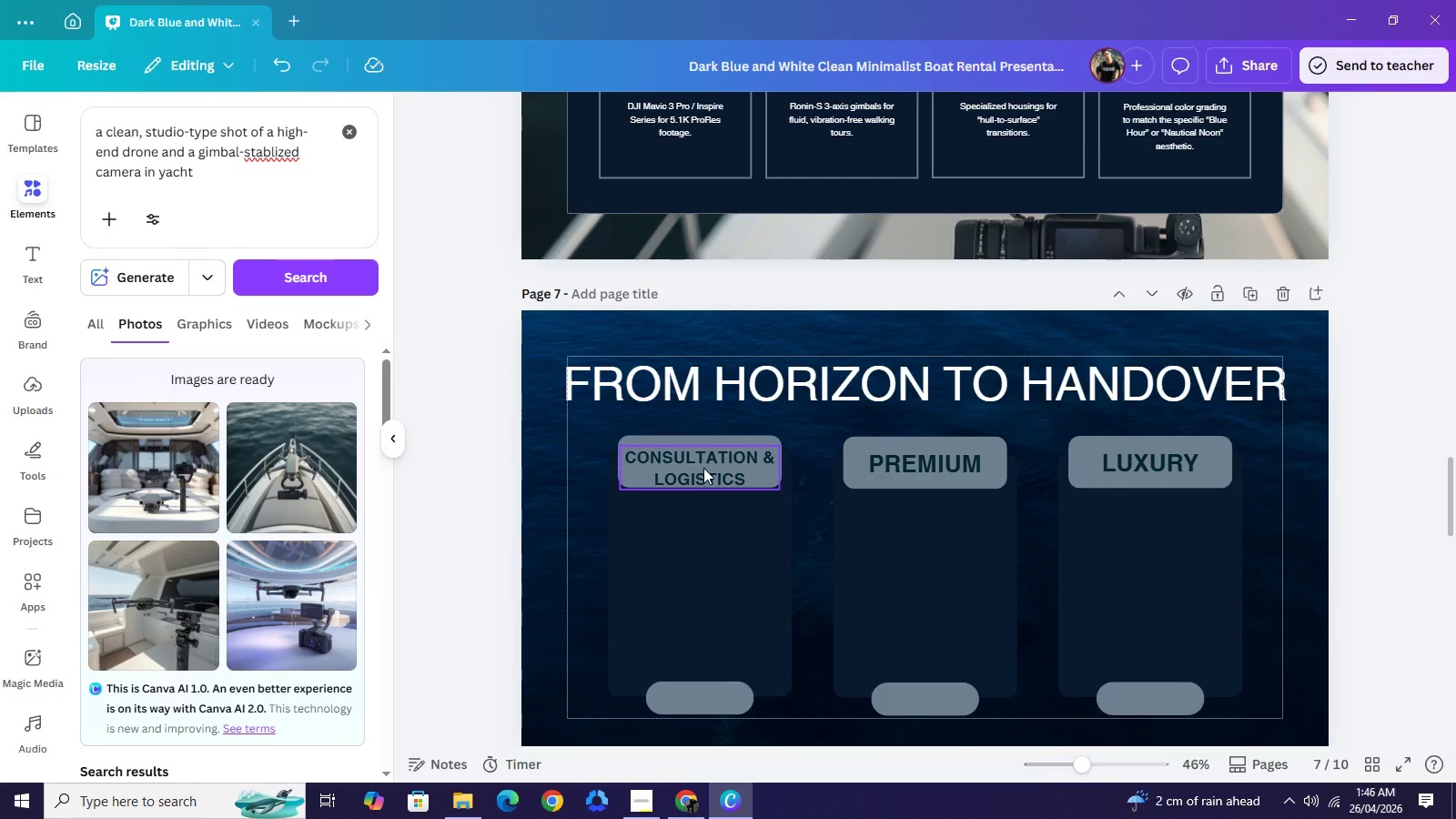 
left_click_drag(start_coordinate=[703, 468], to_coordinate=[703, 461])
 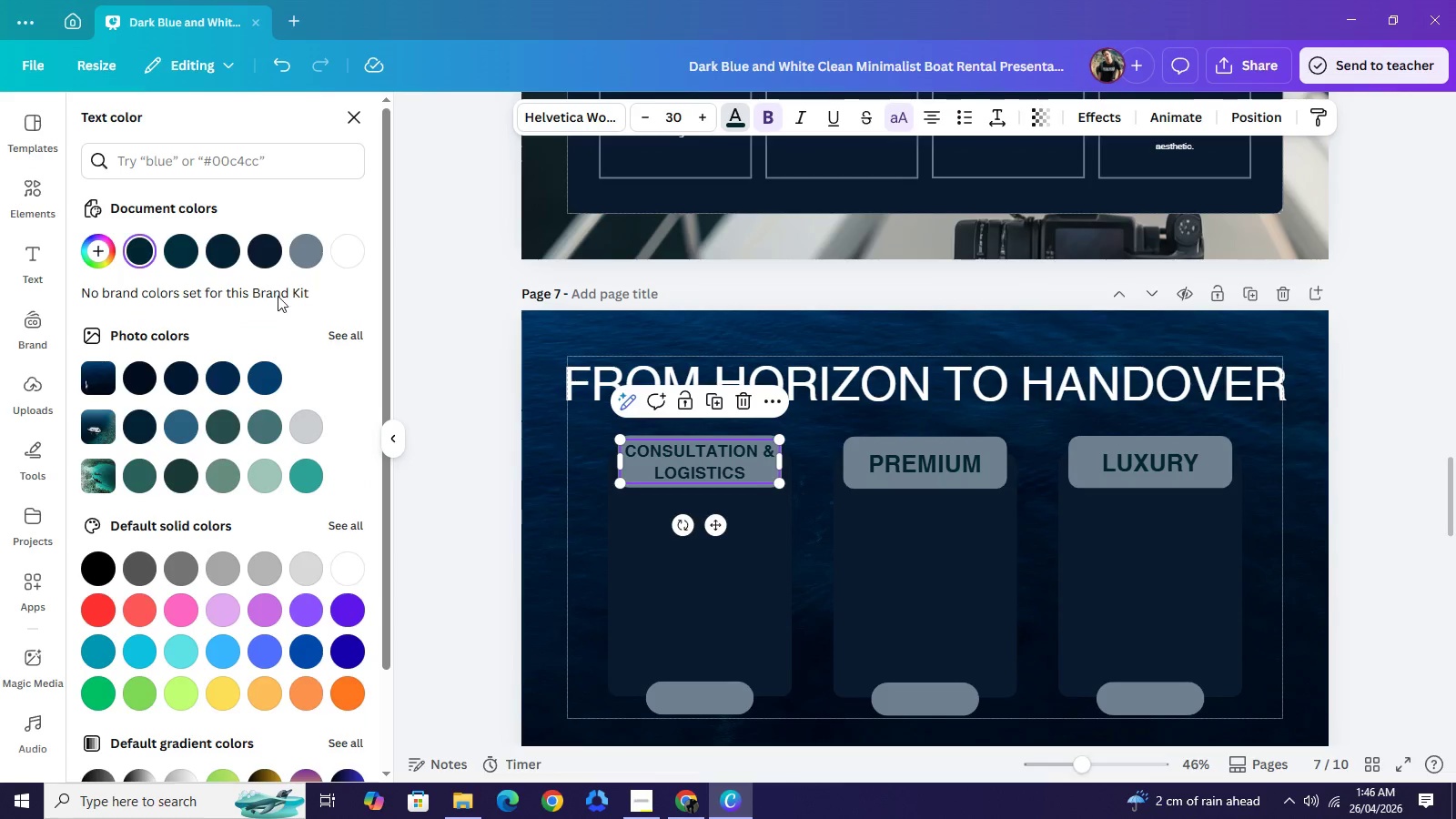 
left_click([351, 246])
 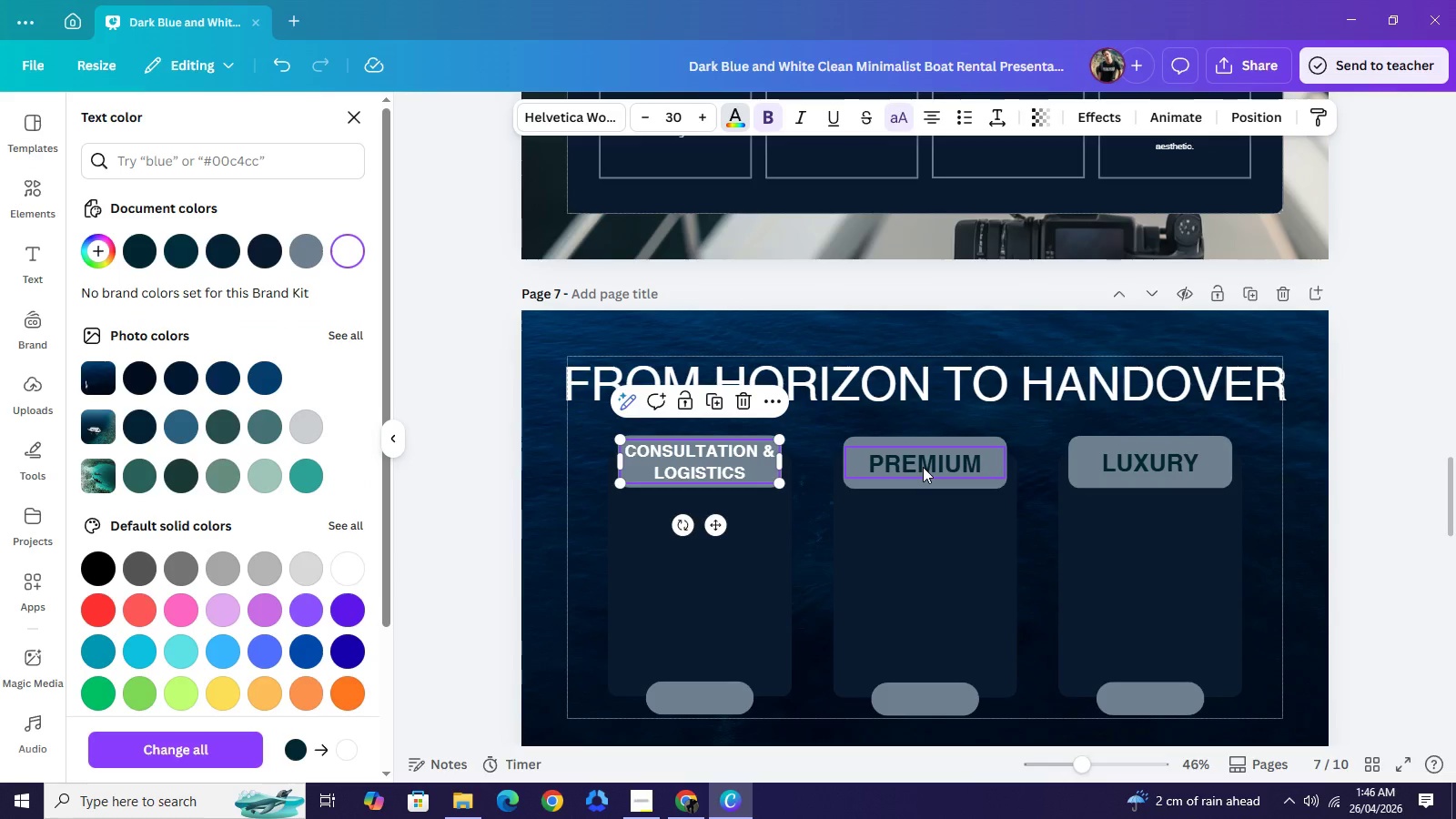 
left_click([923, 467])
 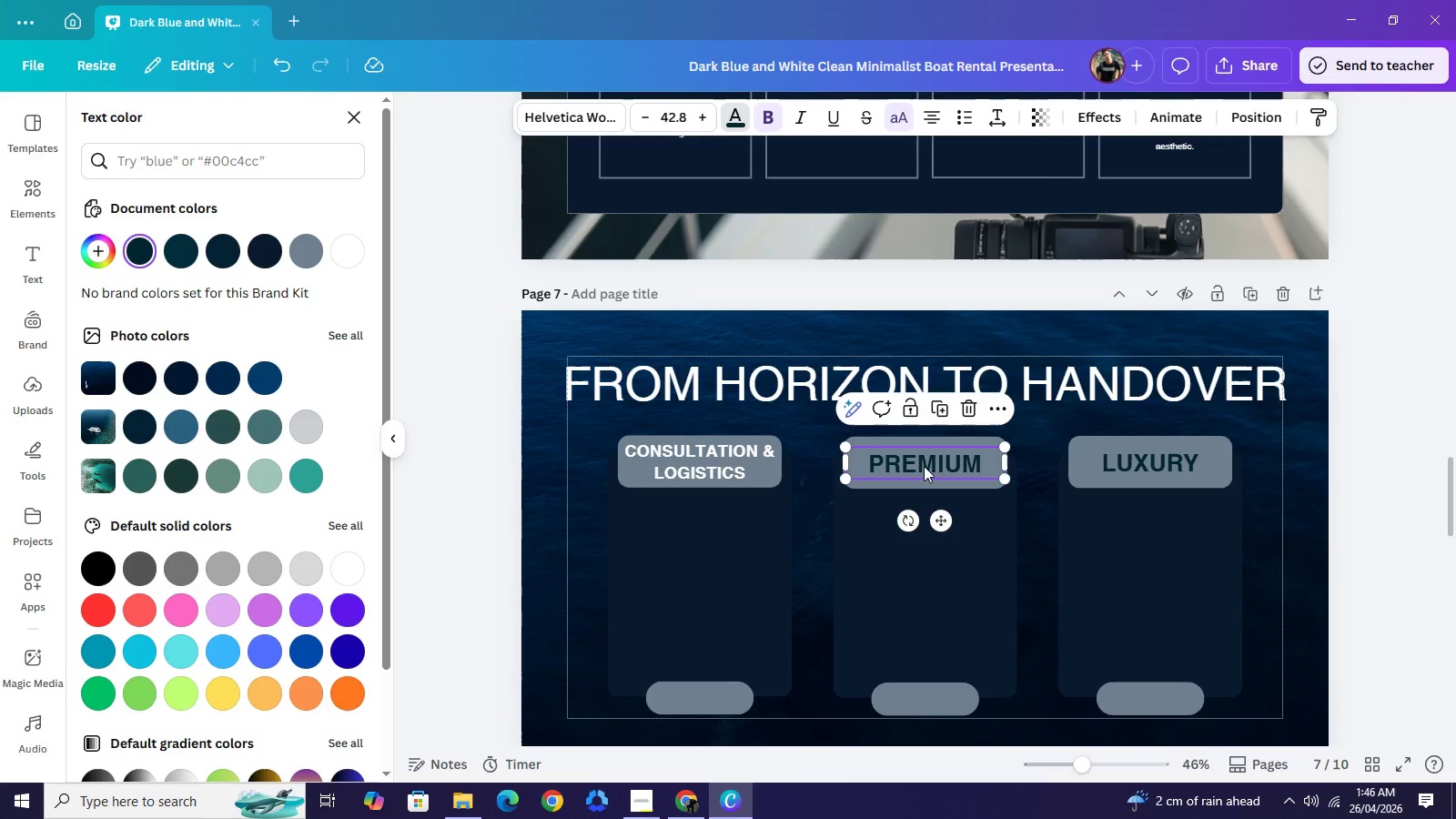 
key(Backspace)
 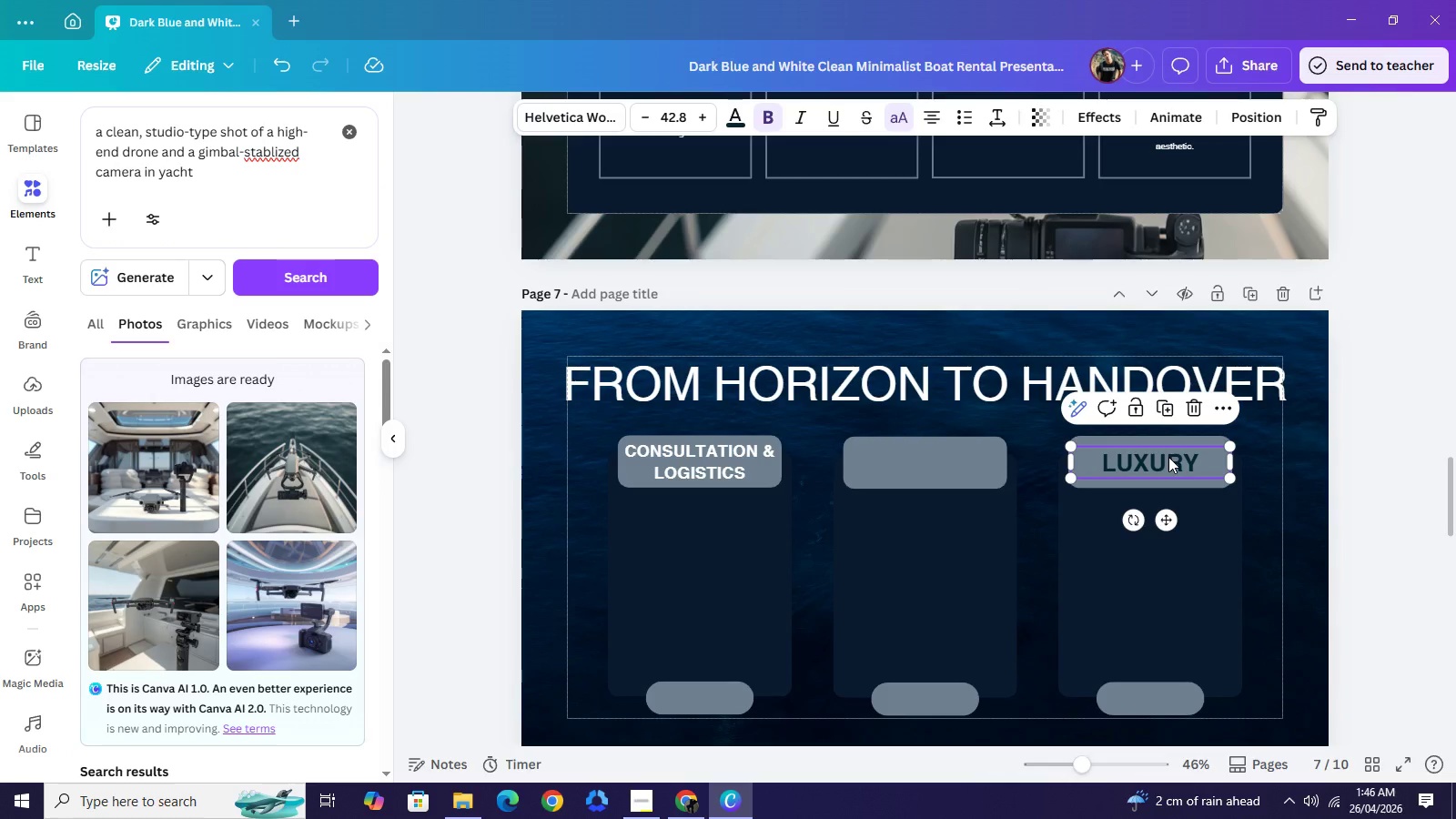 
key(Backspace)
 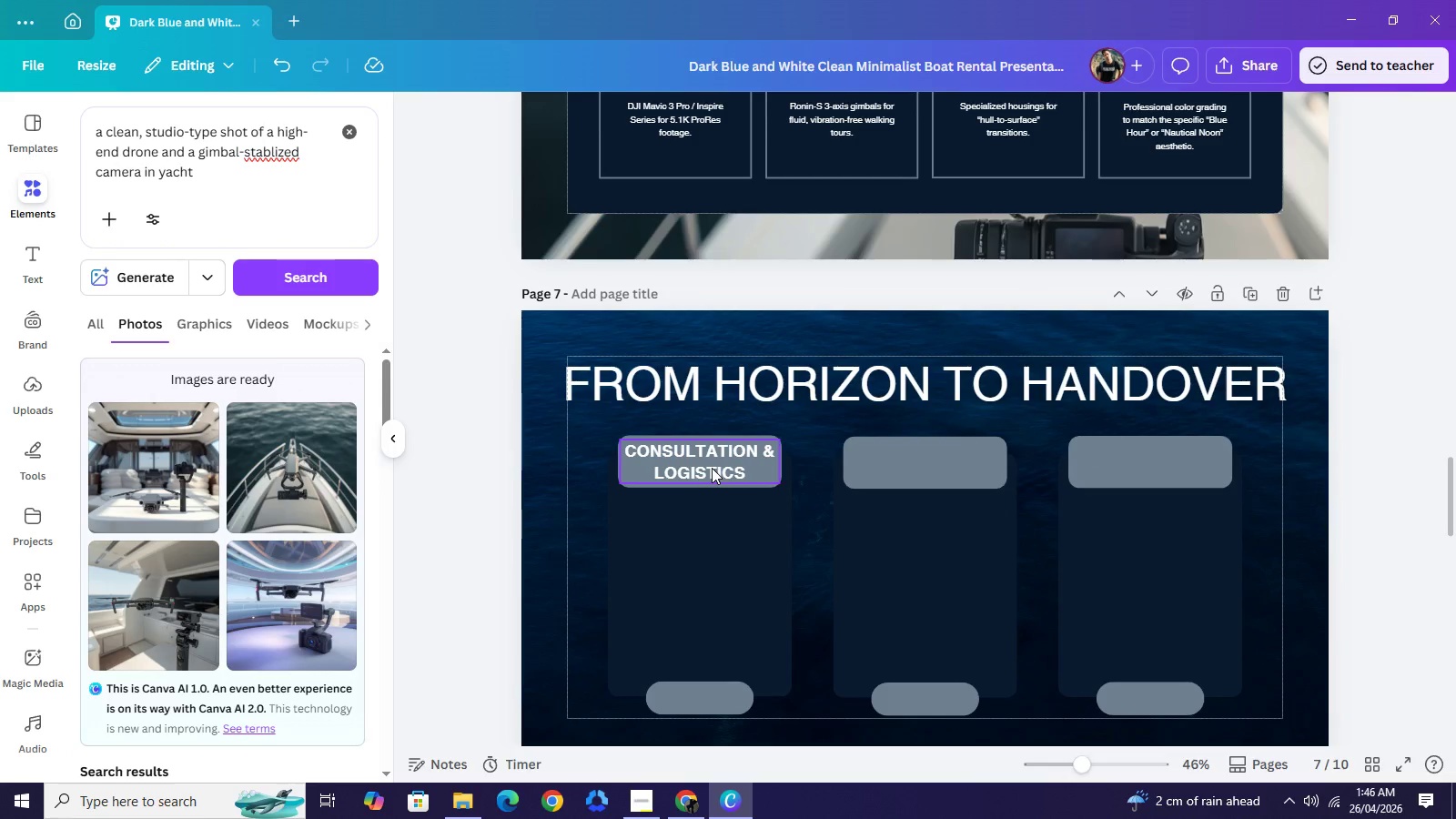 
left_click([712, 468])
 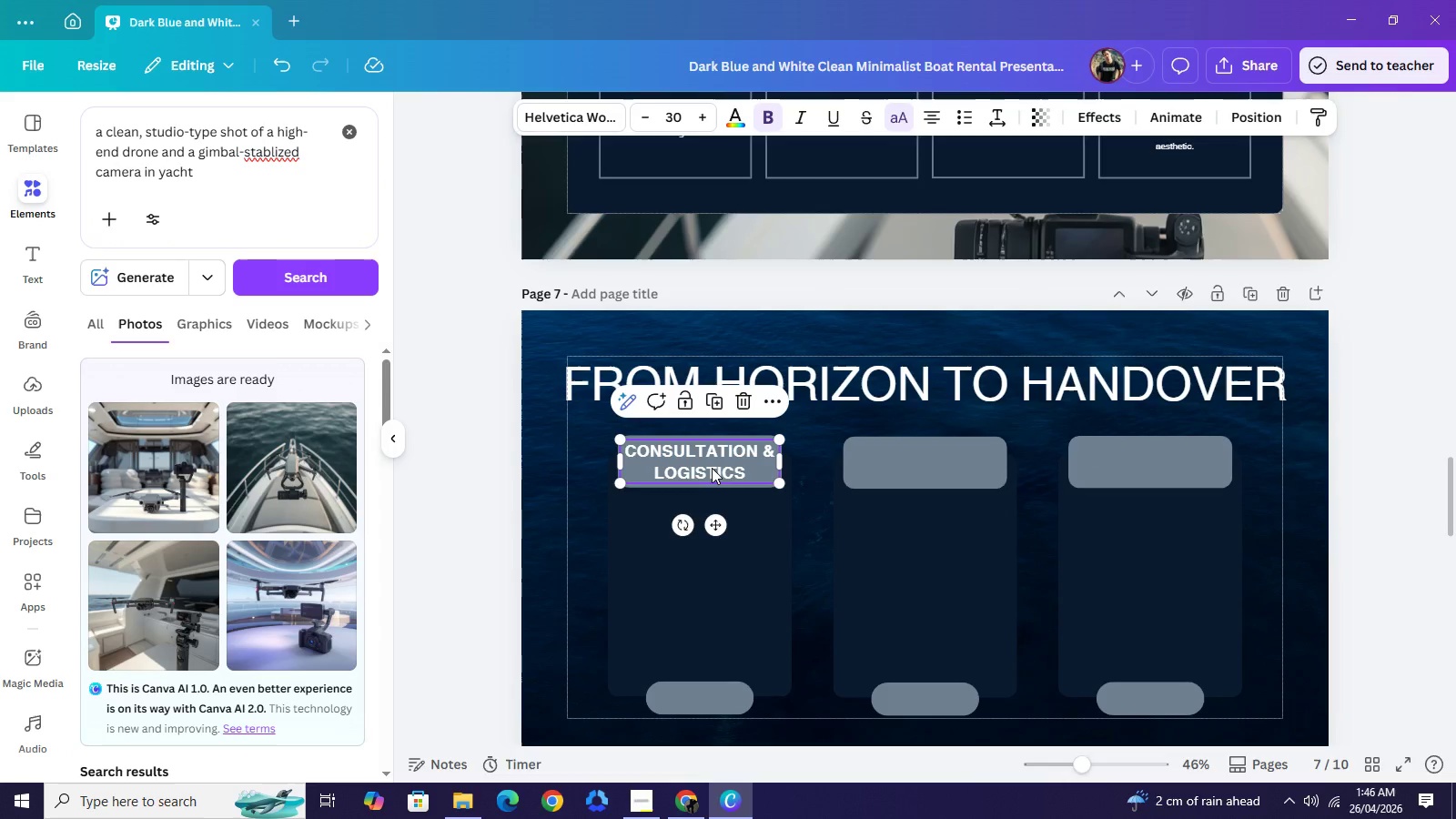 
key(Control+C)
 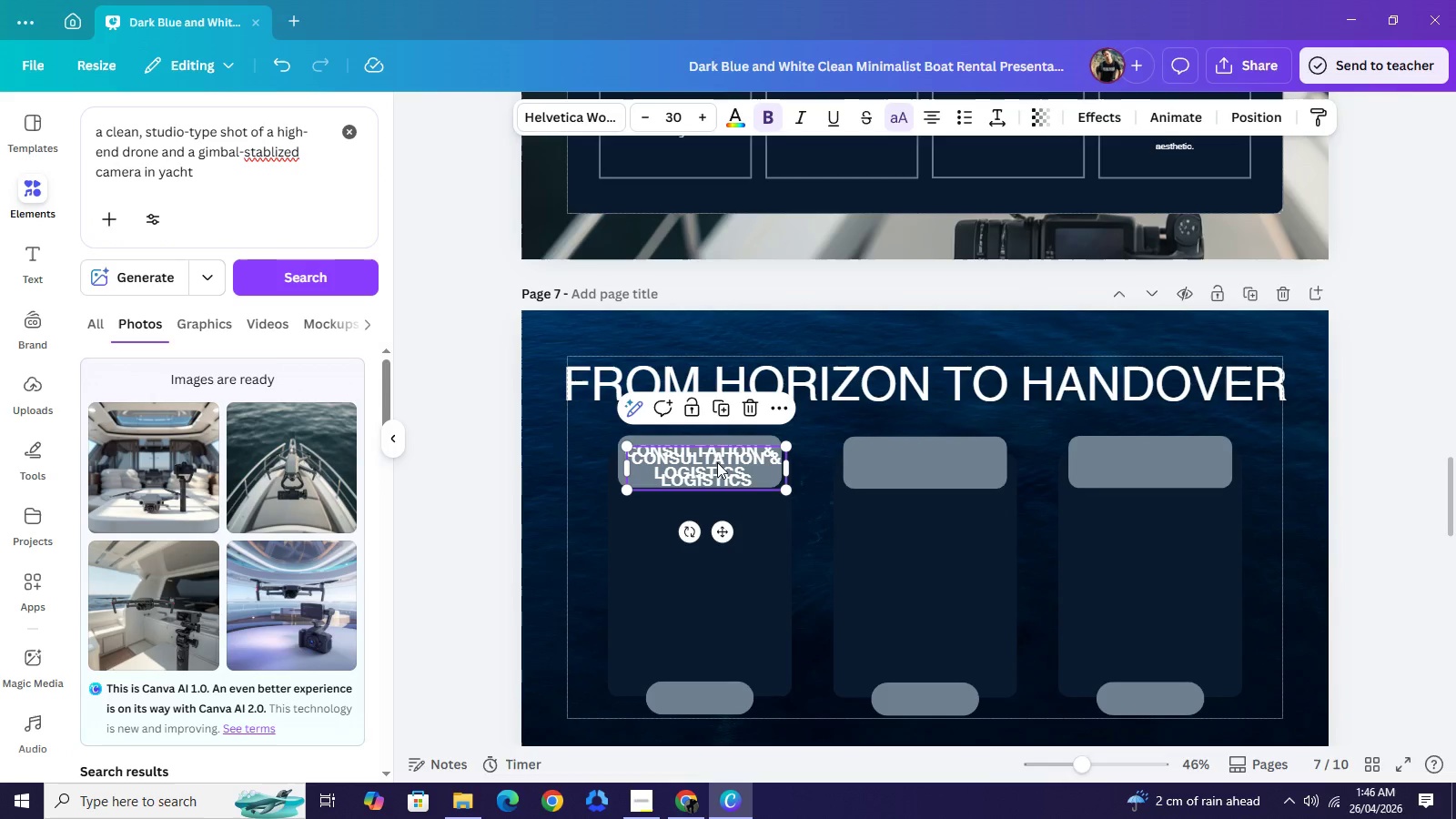 
key(Control+V)
 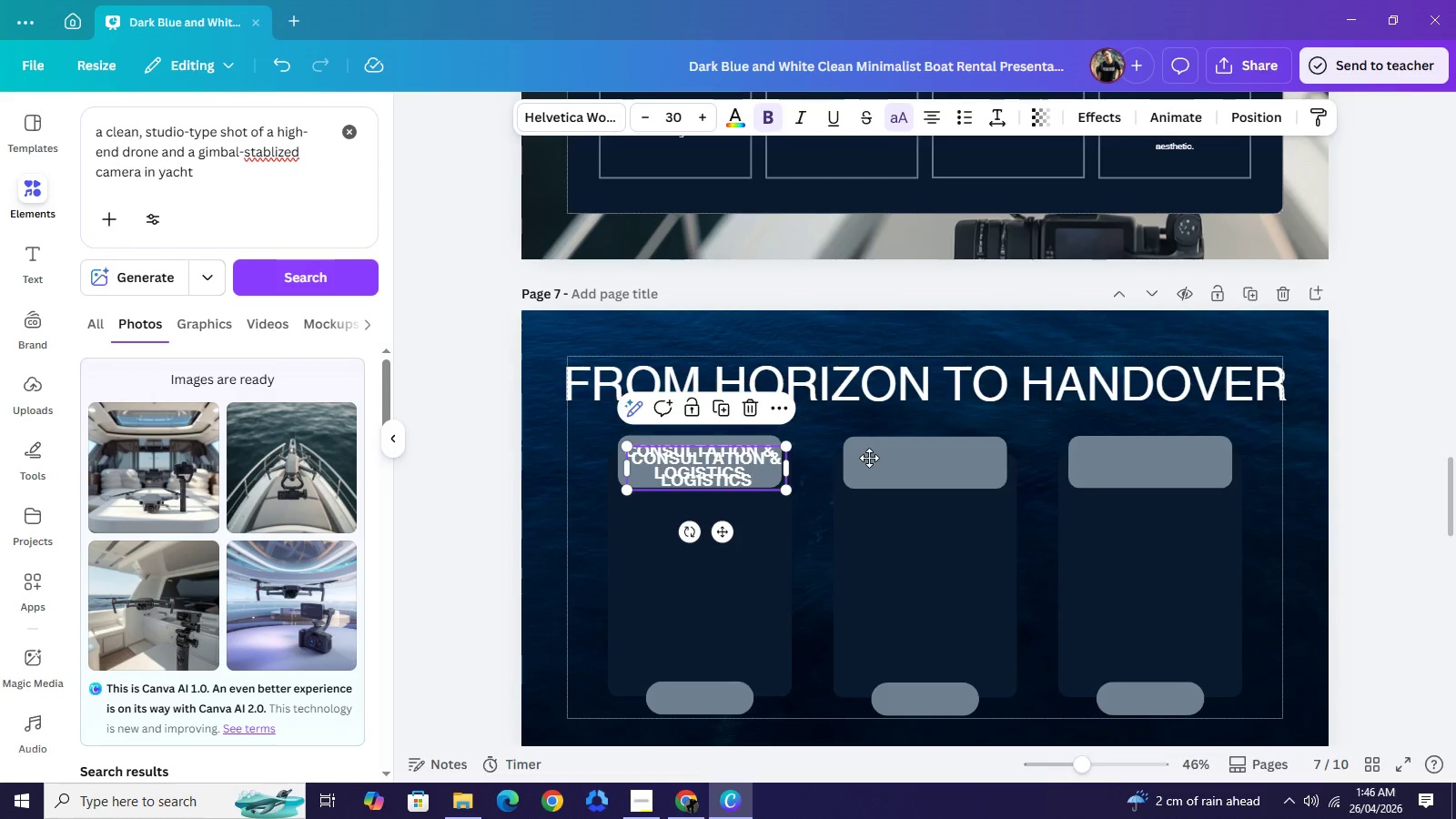 
left_click_drag(start_coordinate=[718, 462], to_coordinate=[935, 455])
 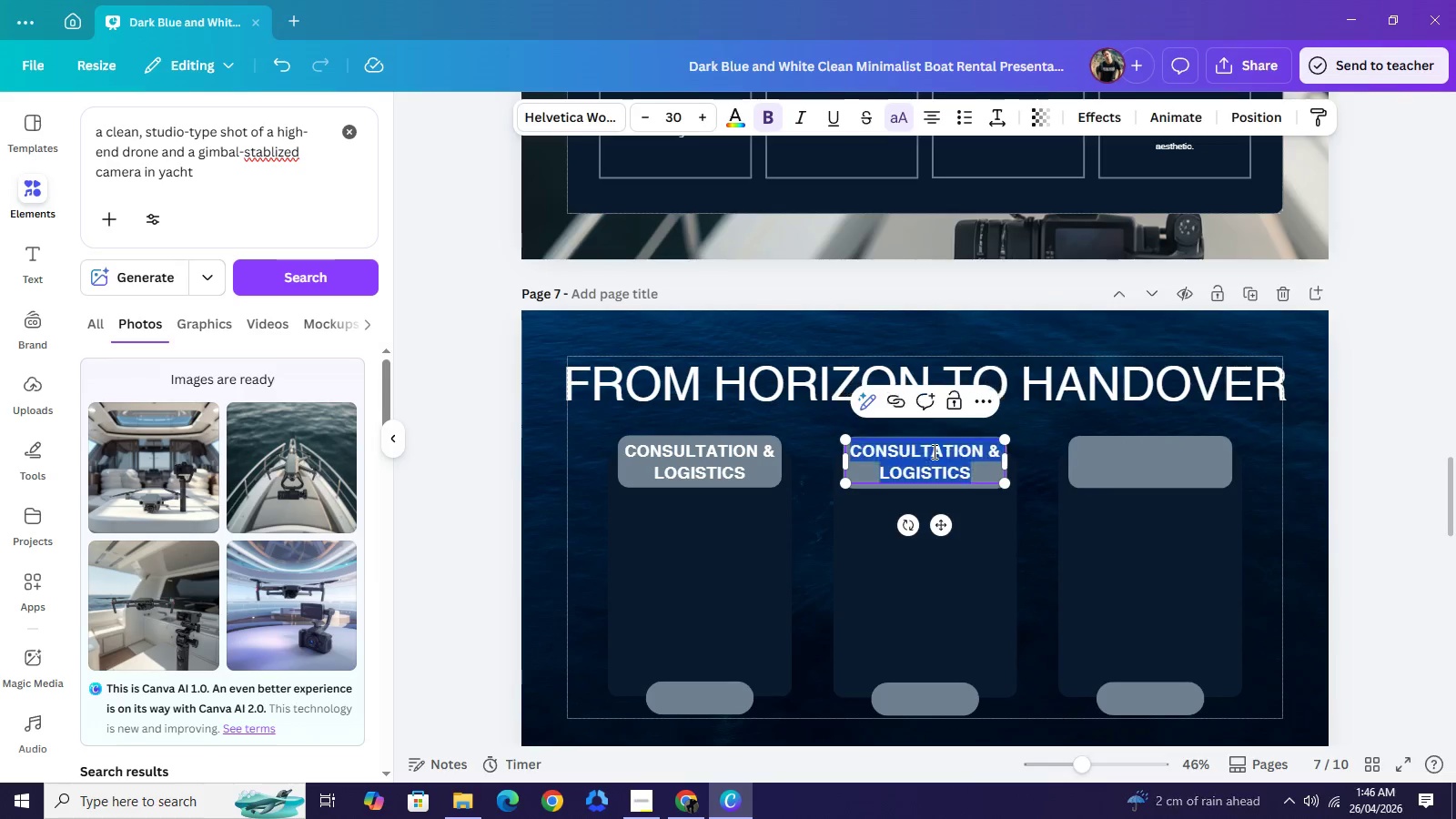 
double_click([942, 455])
 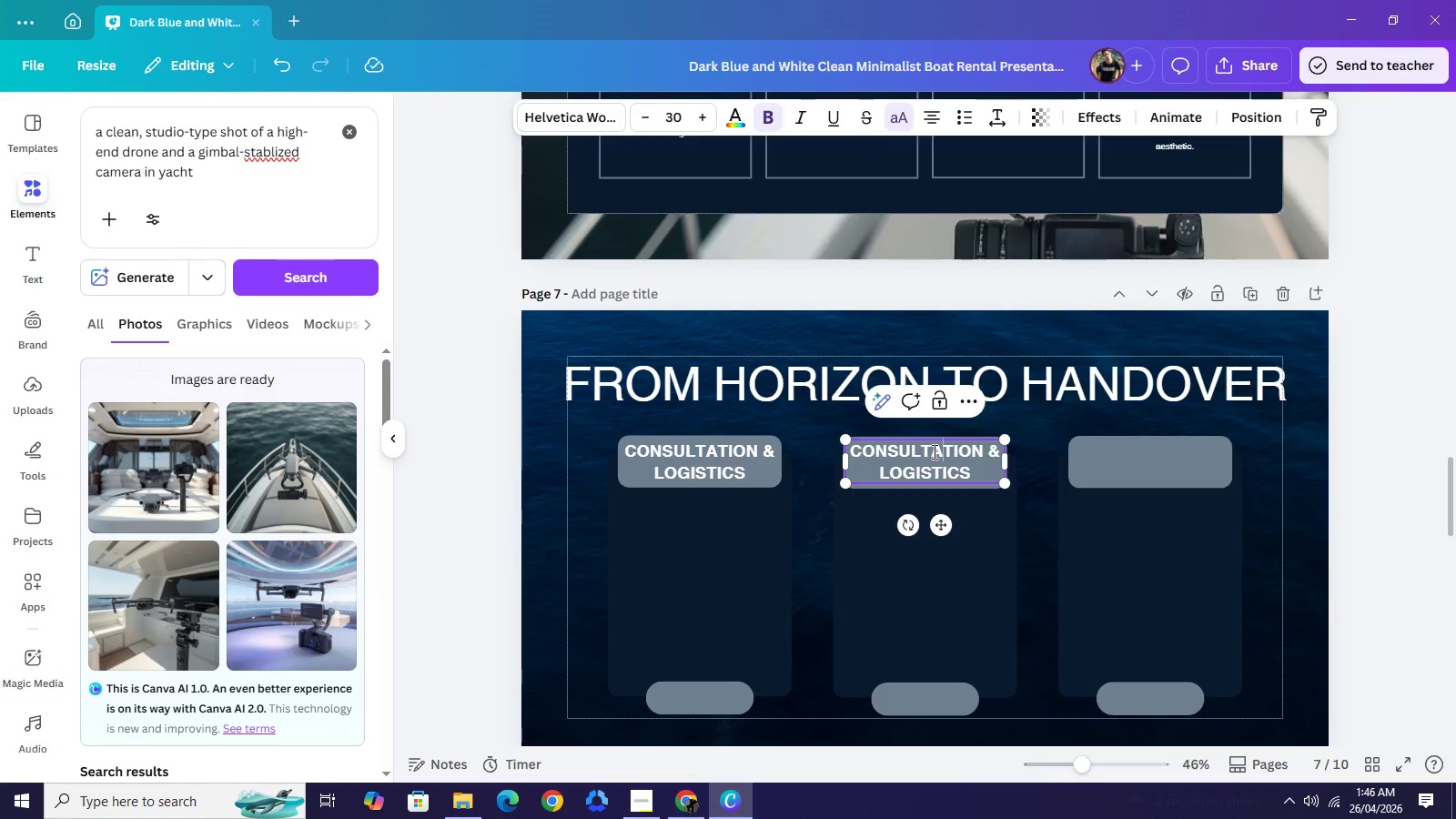 
type(THETHE)
 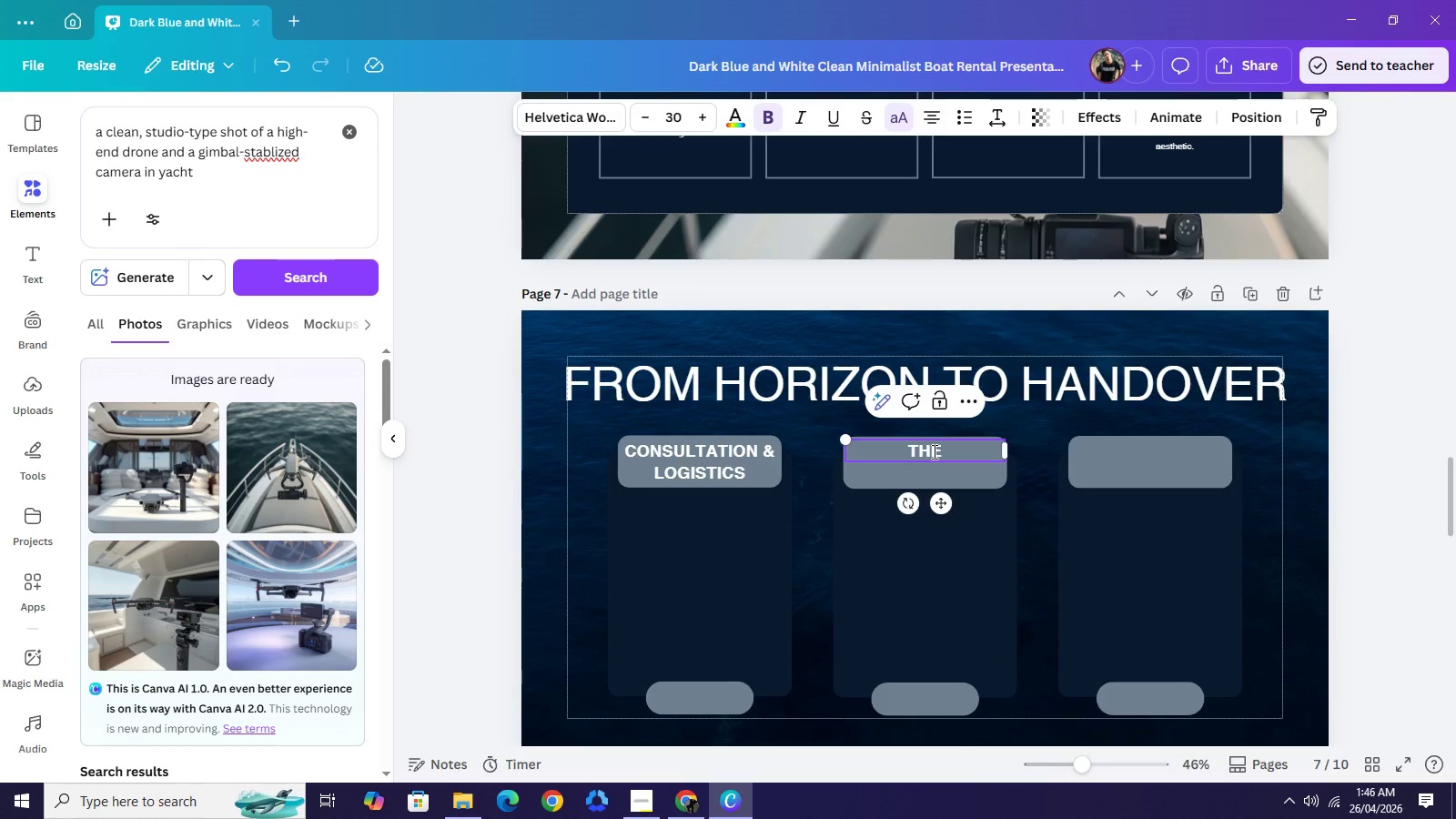 
hold_key(key=ControlLeft, duration=0.62)
 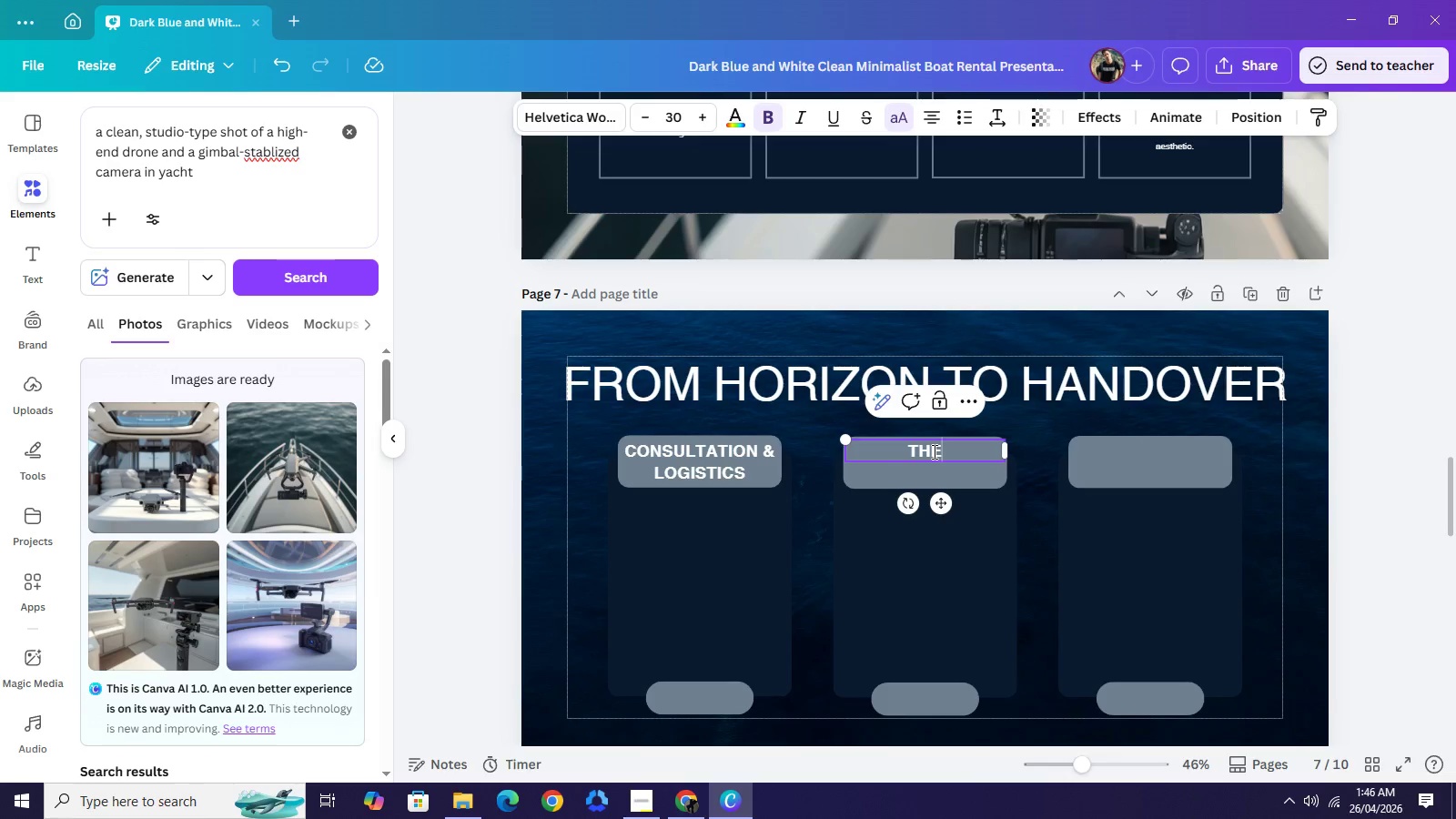 
hold_key(key=A, duration=0.31)
 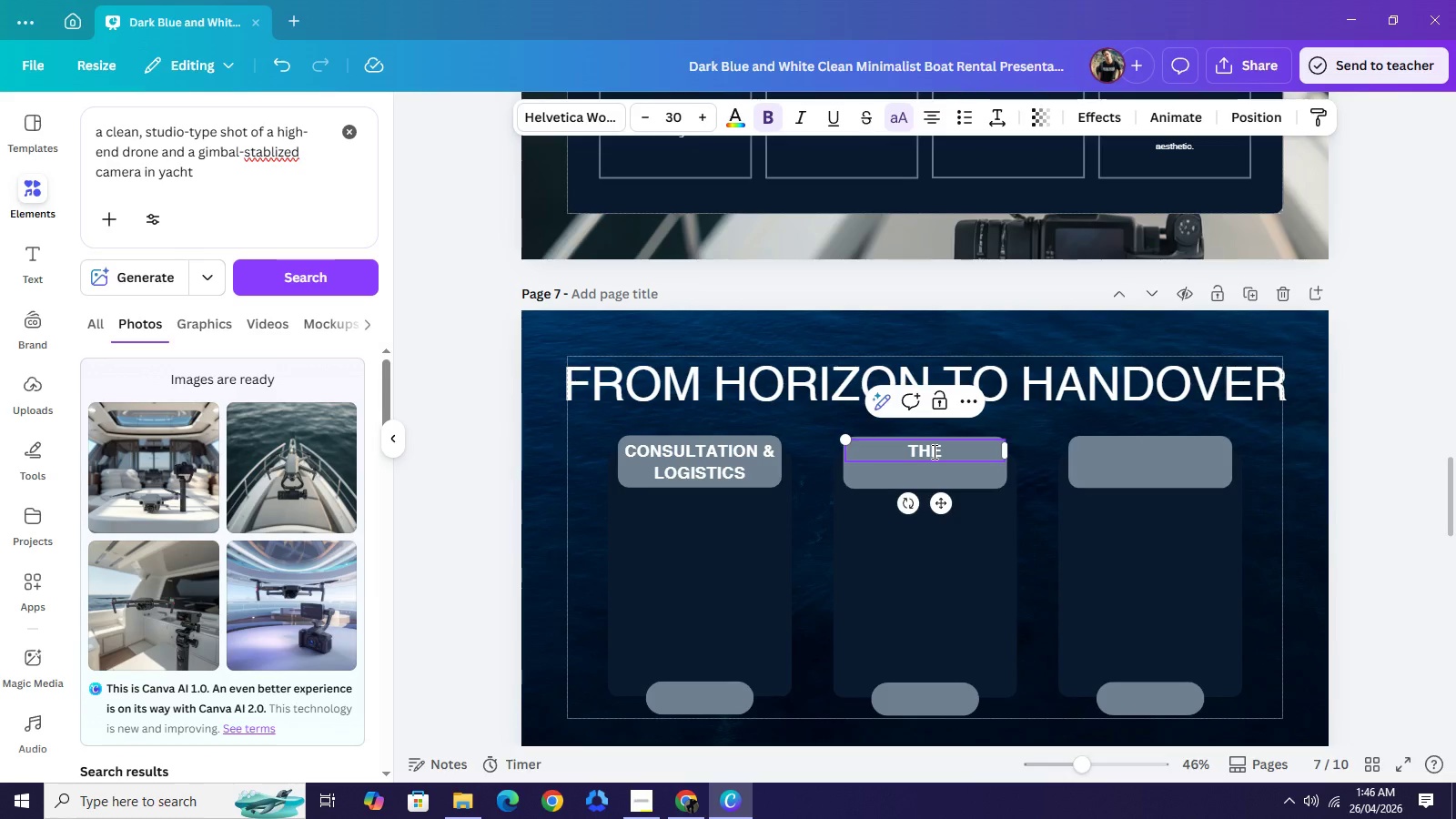 
key(Enter)
 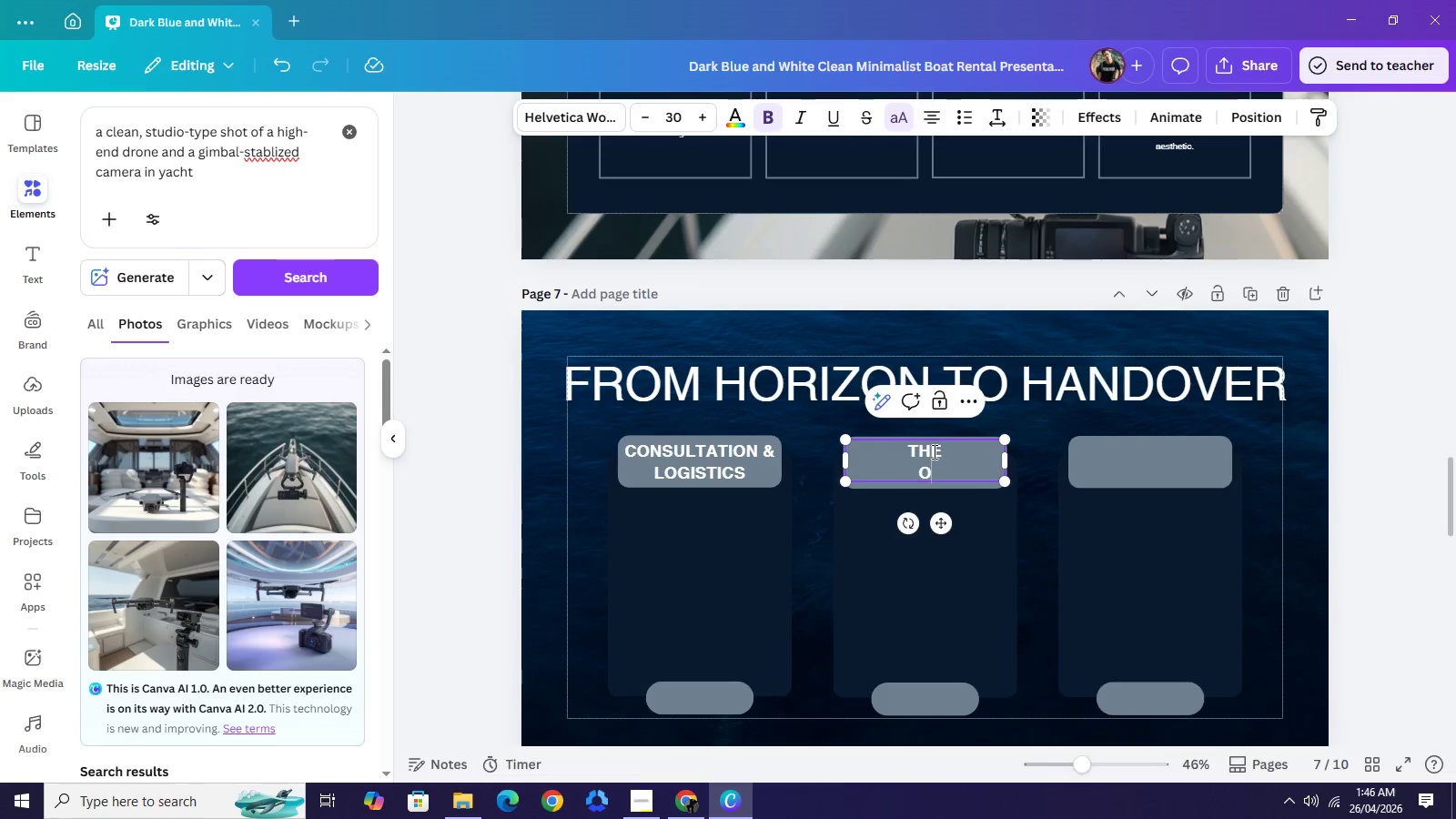 
type(OR)
key(Backspace)
key(Backspace)
type(PRODUCTION)
 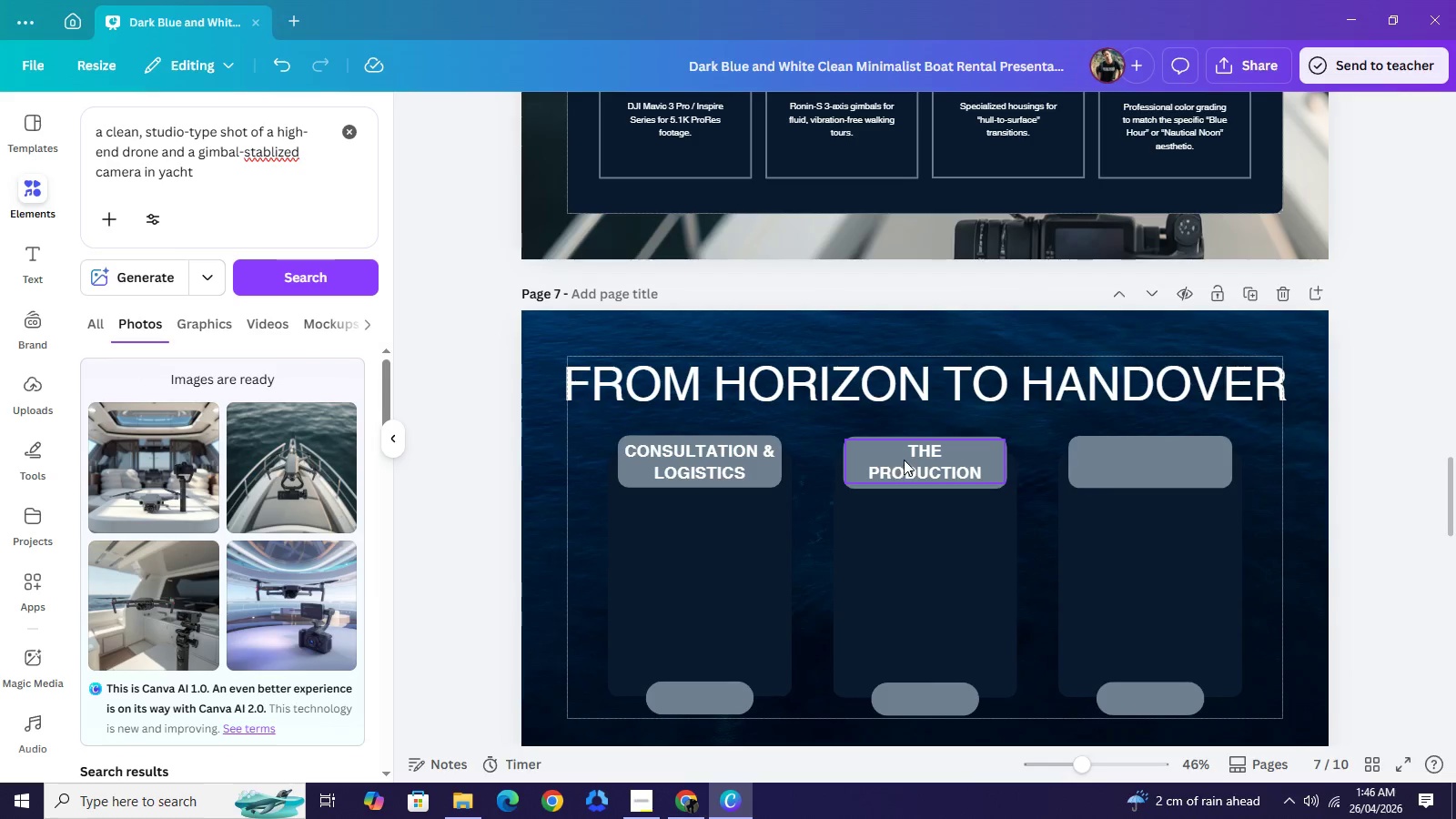 
key(Control+V)
 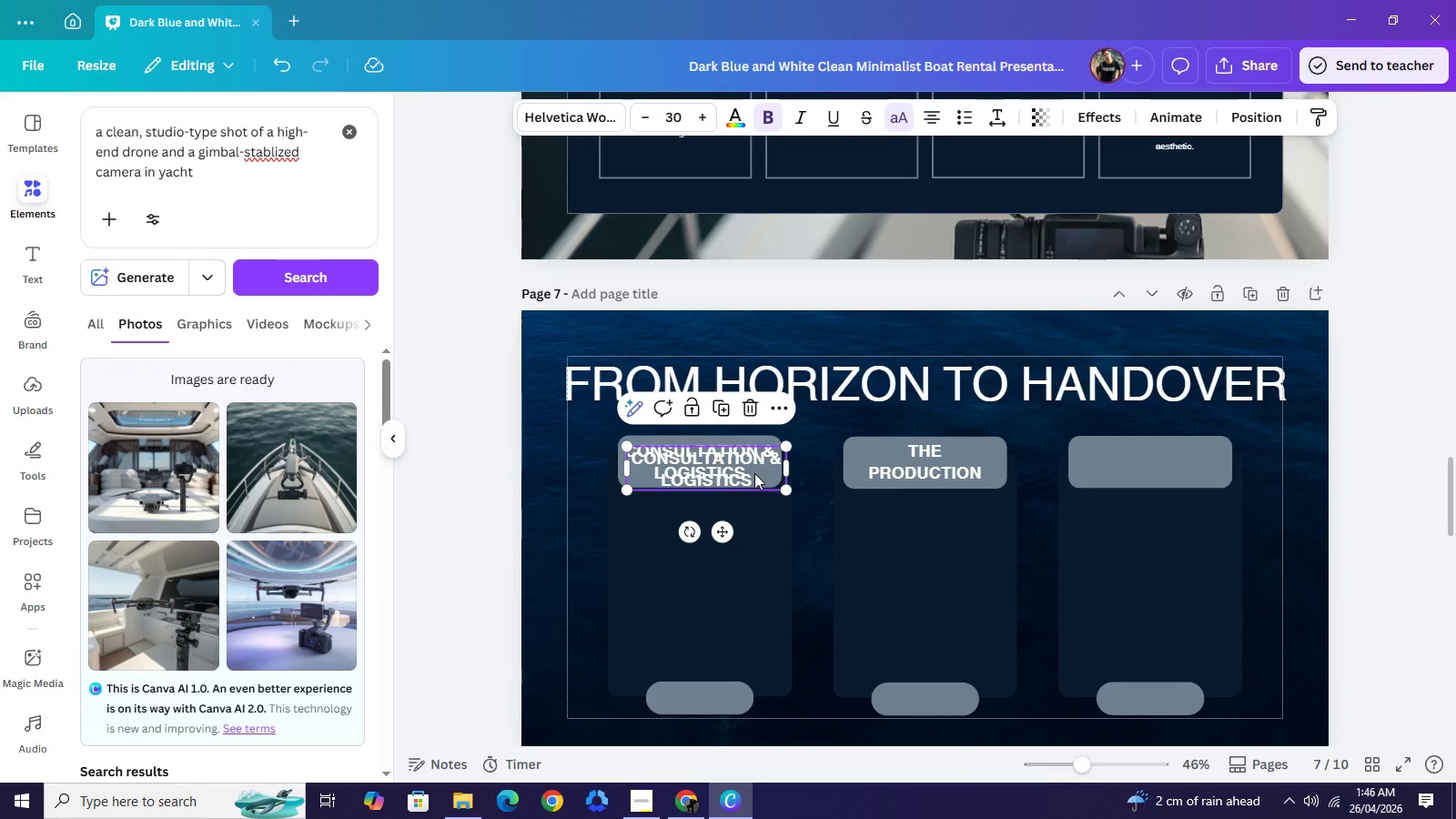 
left_click_drag(start_coordinate=[726, 471], to_coordinate=[1168, 467])
 